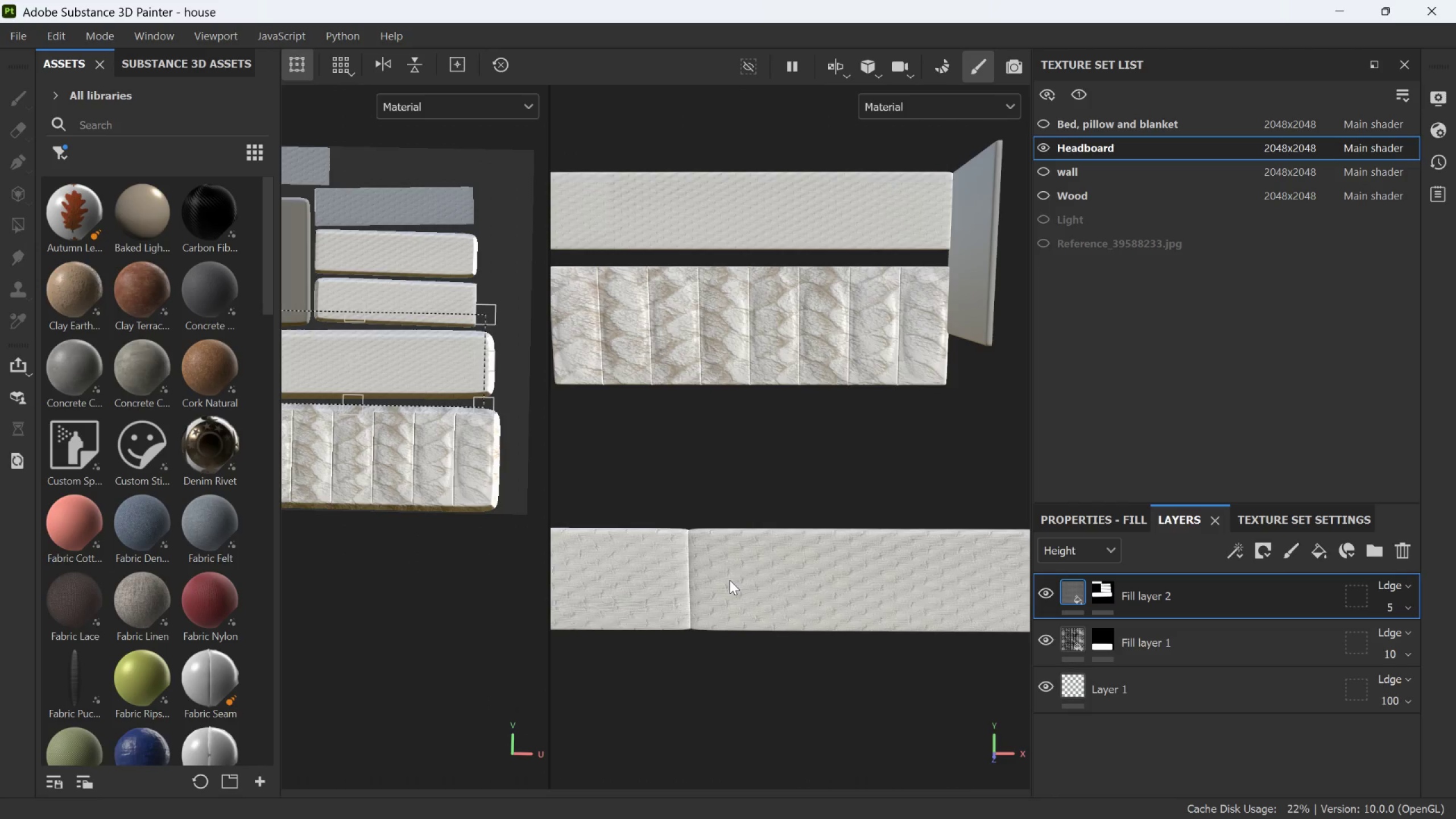 
hold_key(key=AltLeft, duration=0.68)
left_click_drag(start_coordinate=[701, 598], to_coordinate=[730, 581])
 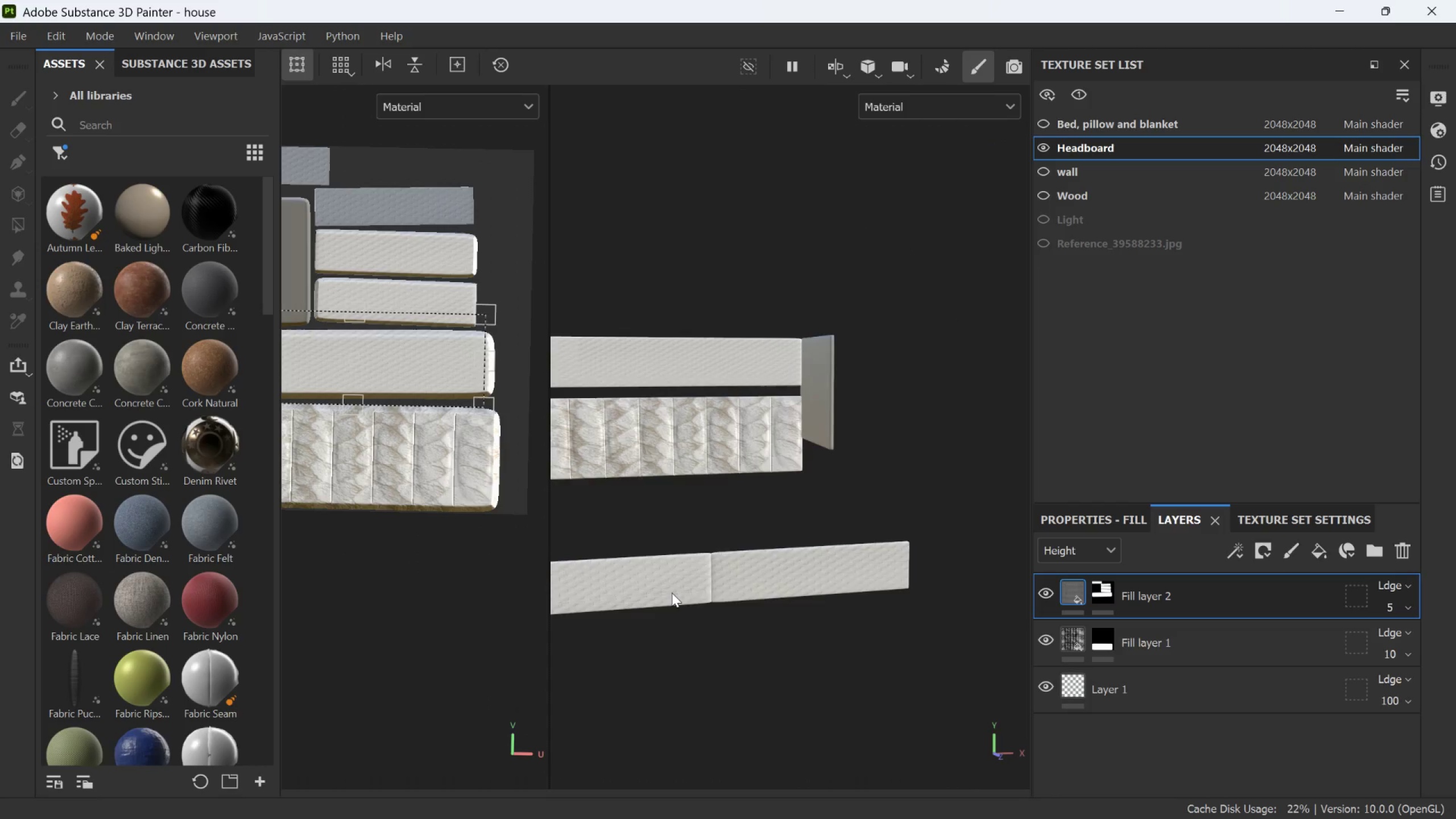 
scroll: coordinate [733, 577], scroll_direction: down, amount: 8.0
 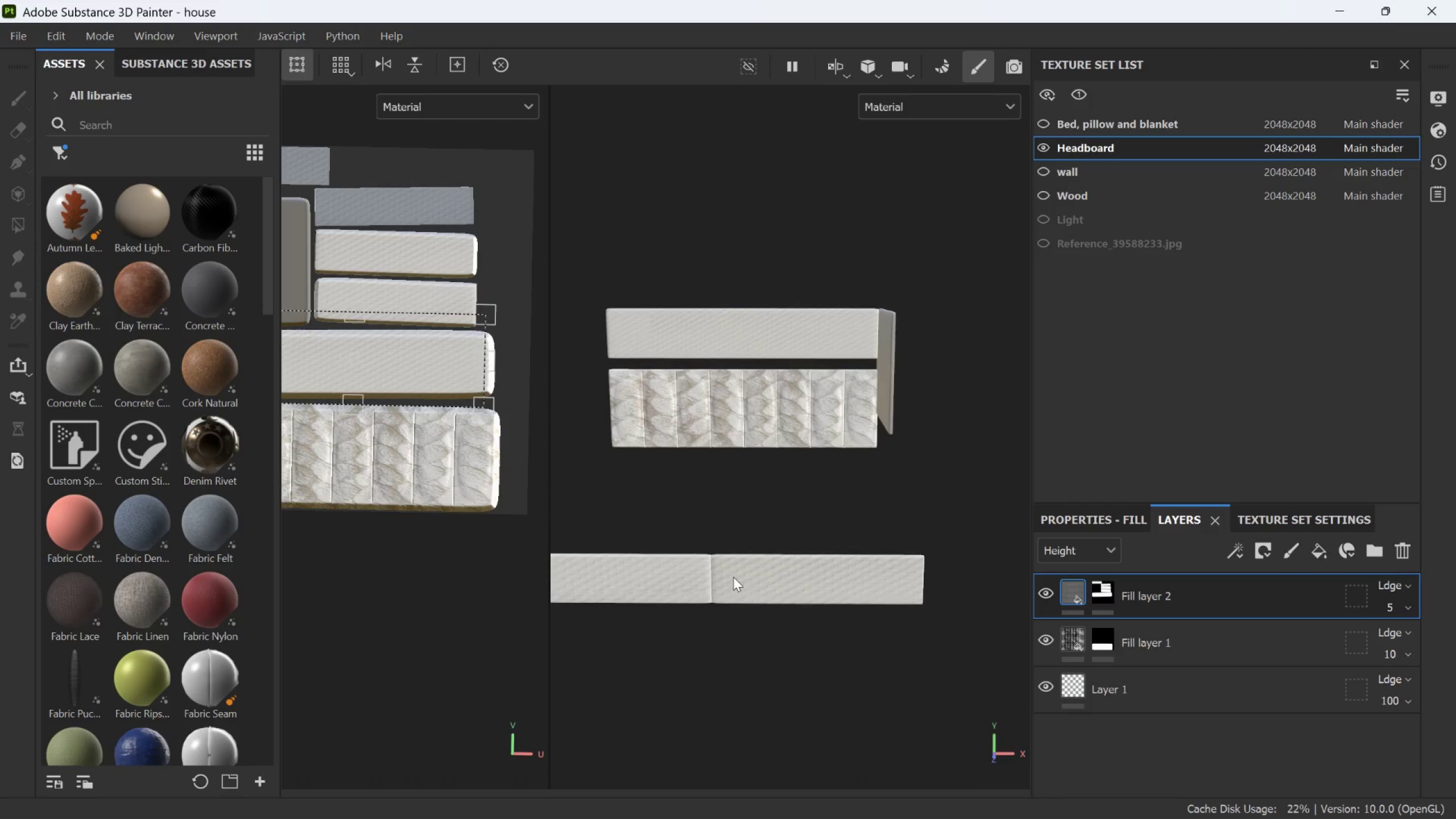 
scroll: coordinate [717, 577], scroll_direction: up, amount: 3.0
 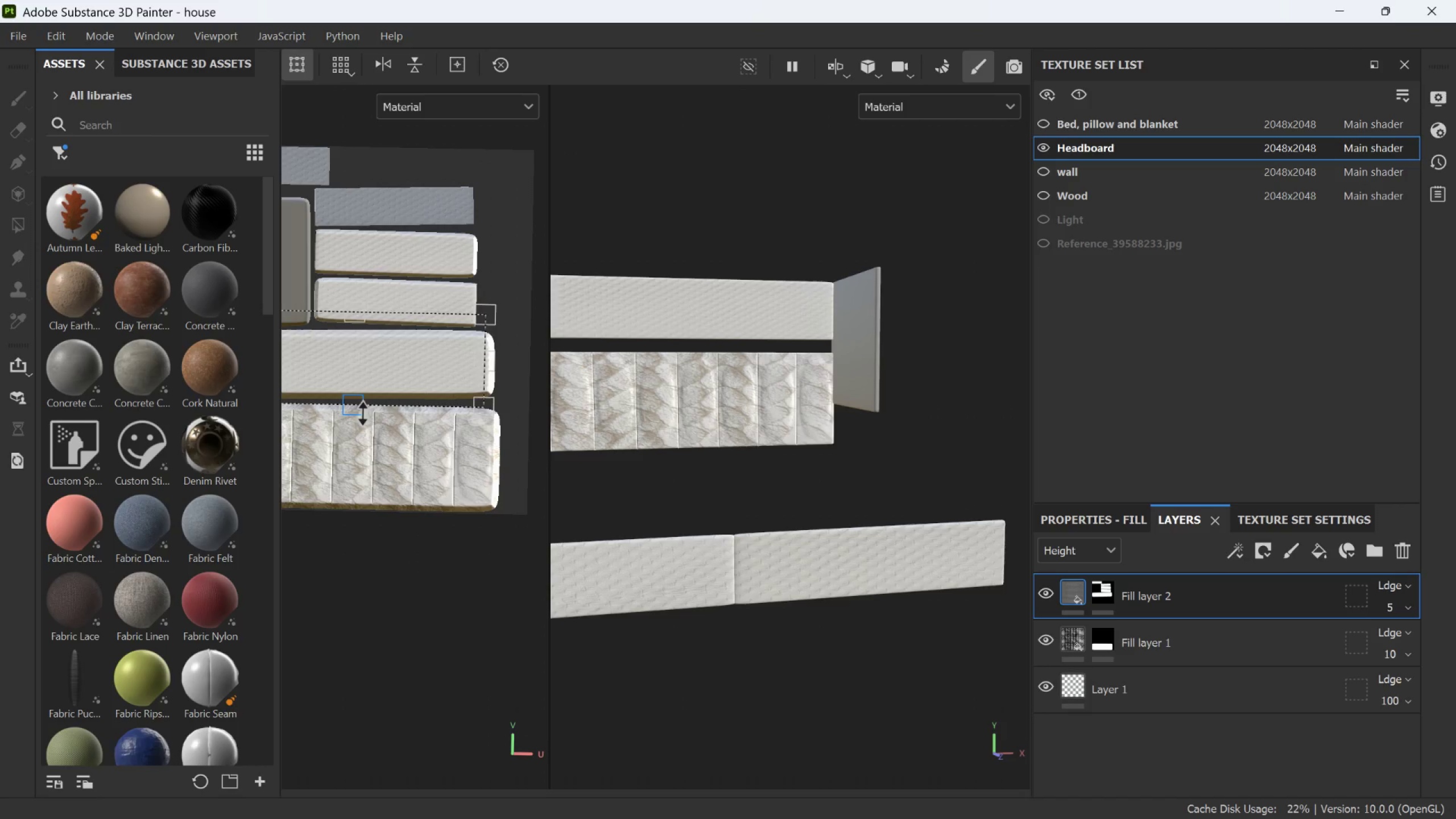 
left_click_drag(start_coordinate=[360, 411], to_coordinate=[358, 427])
 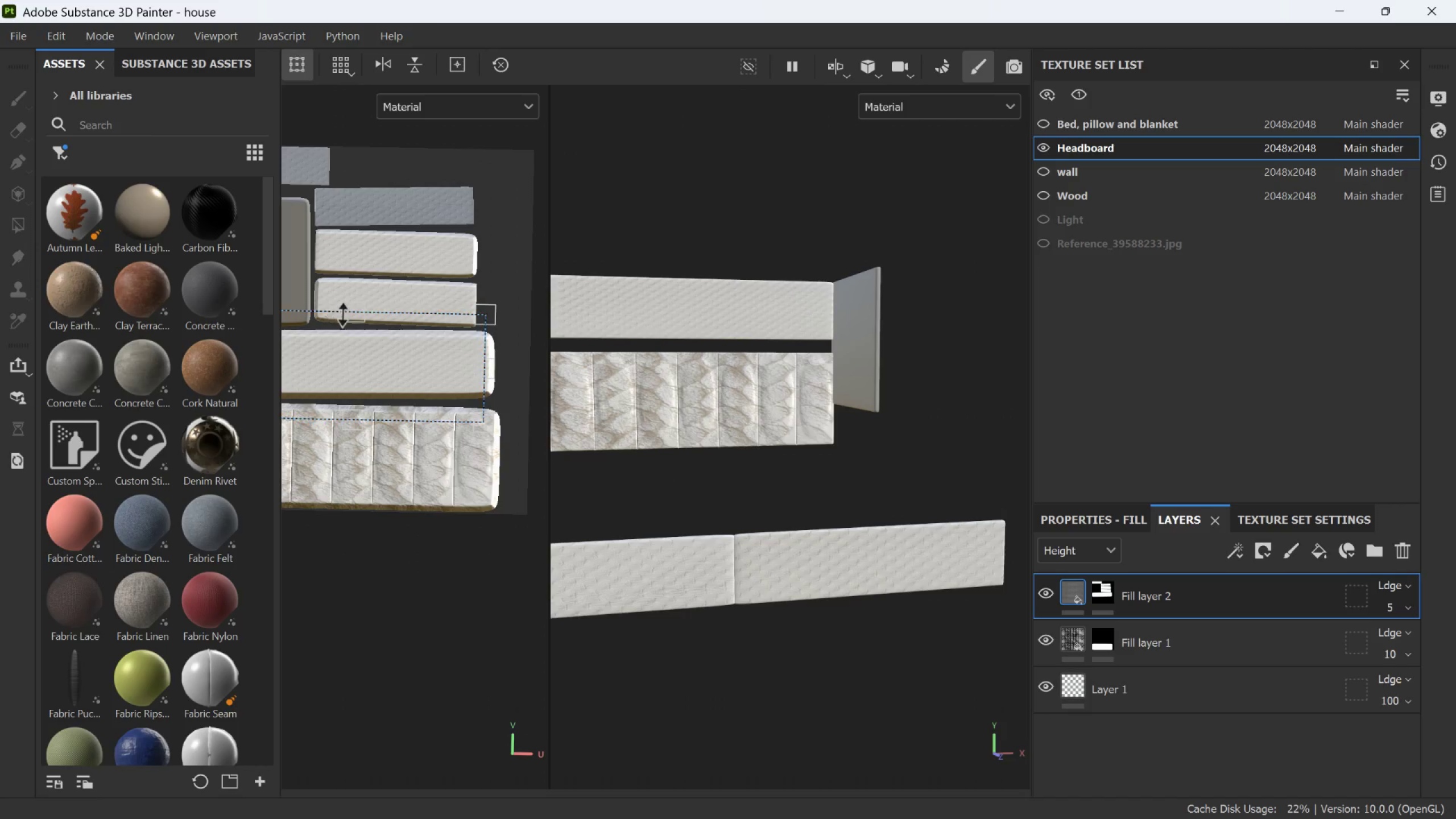 
left_click_drag(start_coordinate=[346, 312], to_coordinate=[355, 281])
 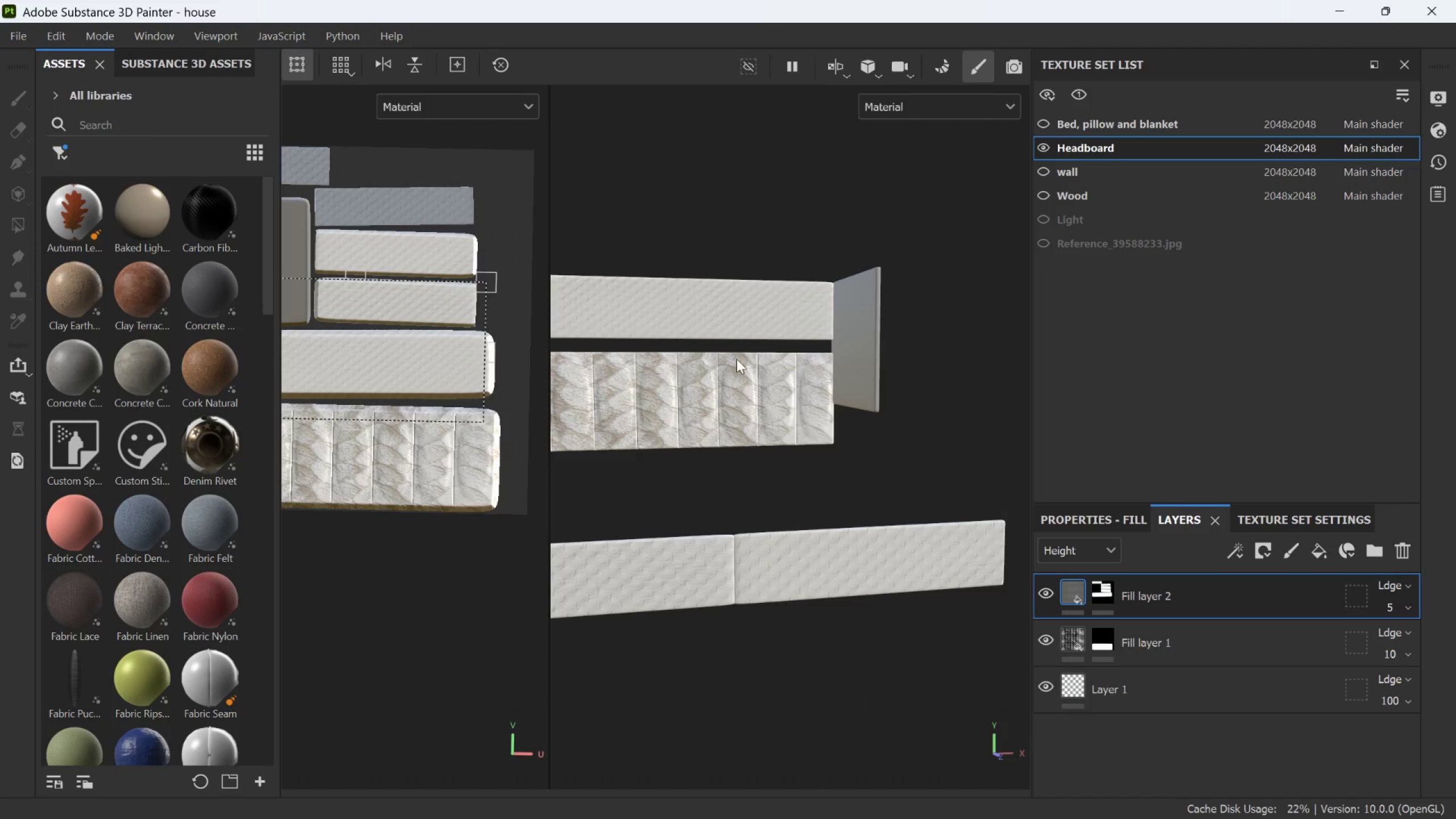 
scroll: coordinate [739, 358], scroll_direction: none, amount: 0.0
 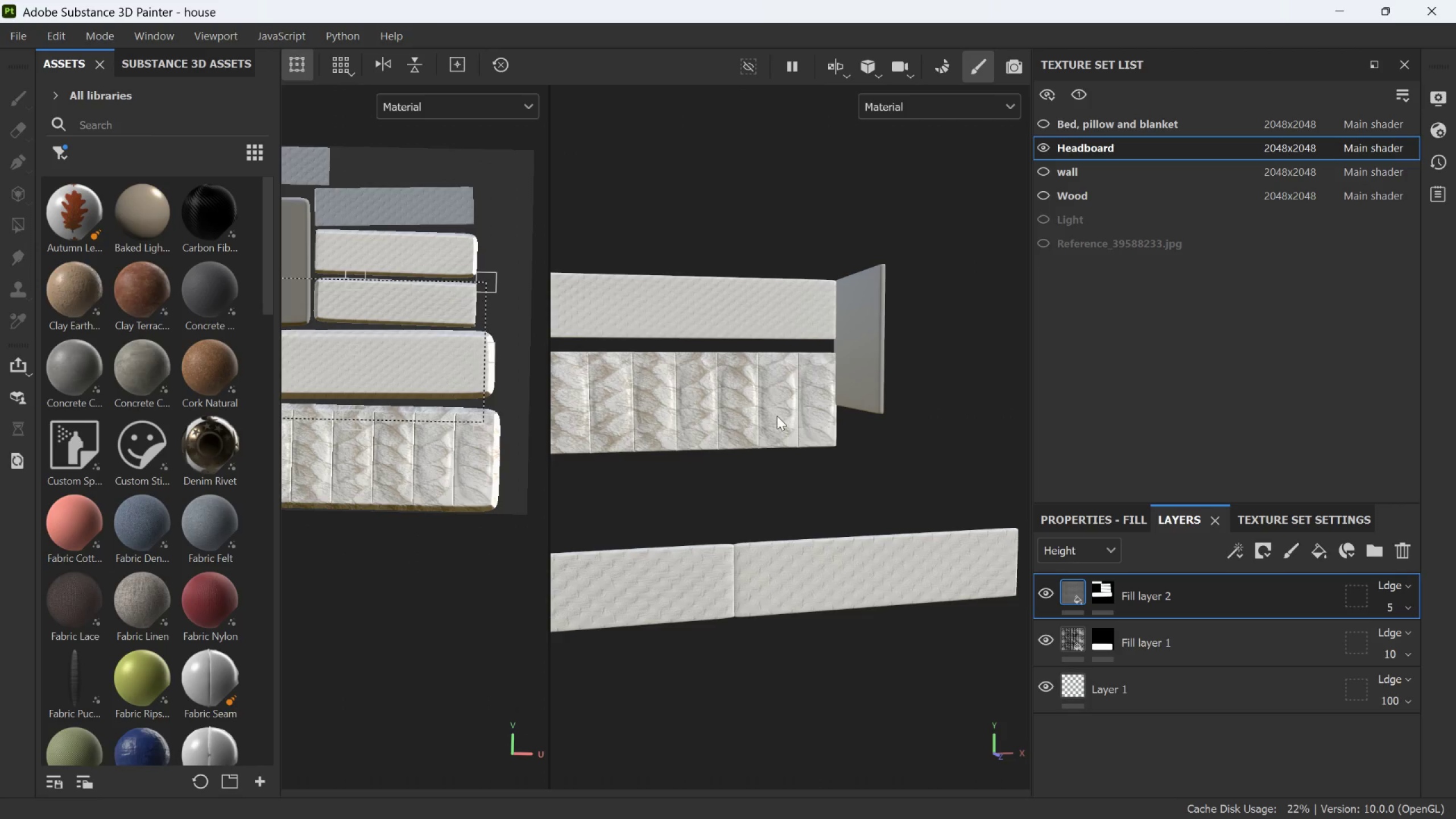 
hold_key(key=AltLeft, duration=1.53)
left_click_drag(start_coordinate=[805, 474], to_coordinate=[820, 481])
 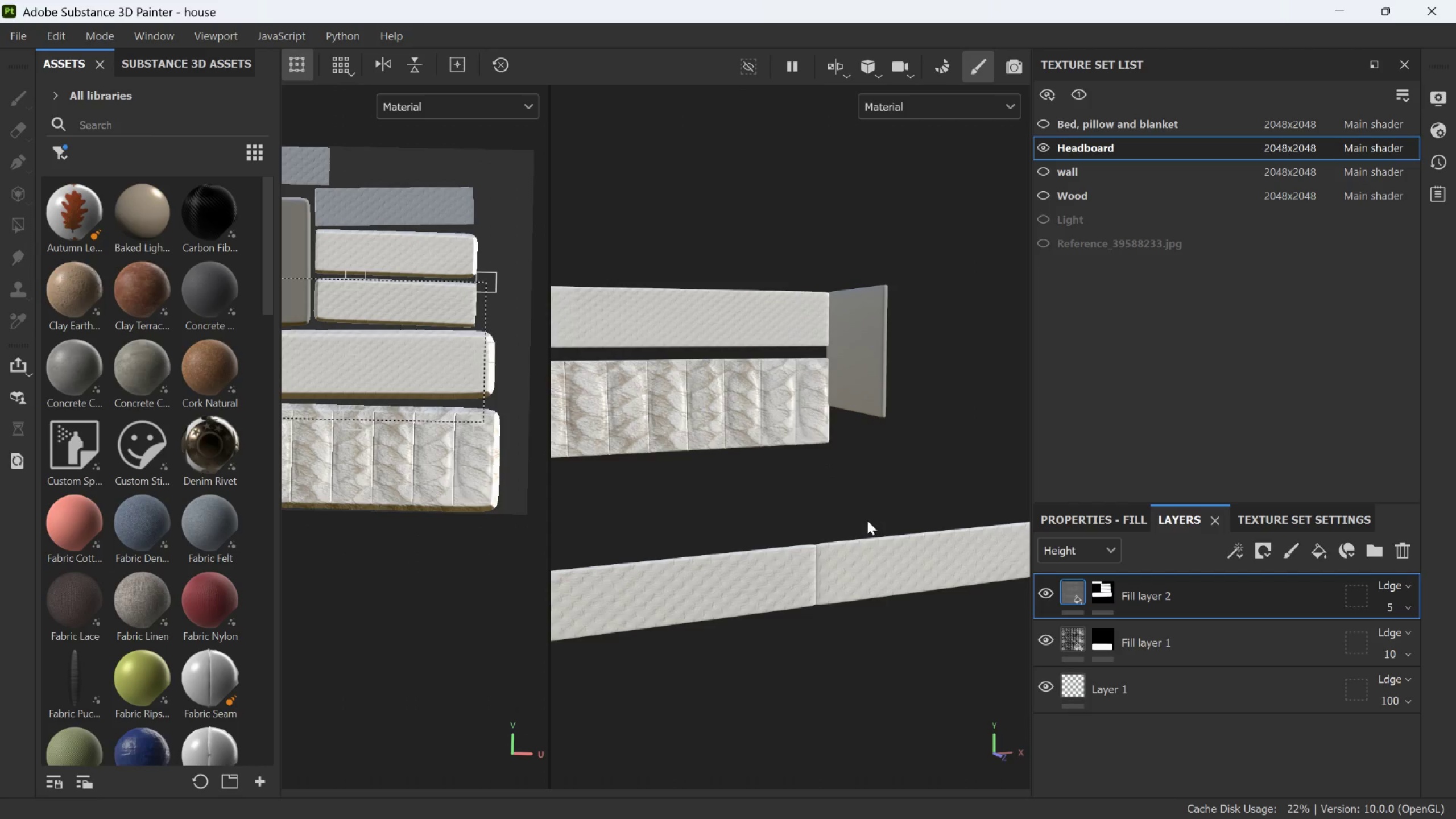 
scroll: coordinate [780, 424], scroll_direction: down, amount: 1.0
 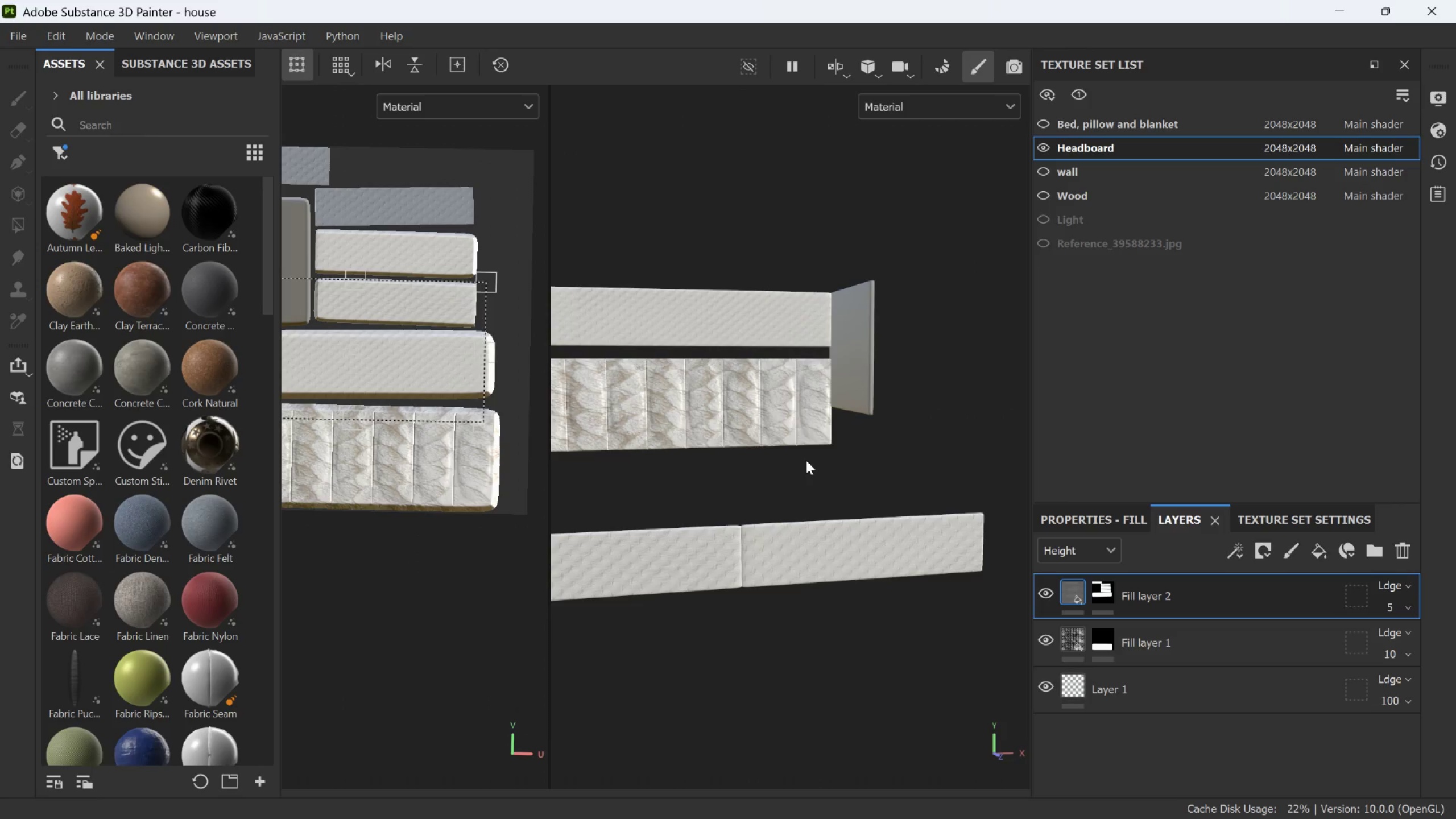 
hold_key(key=AltLeft, duration=0.71)
left_click_drag(start_coordinate=[856, 523], to_coordinate=[766, 523])
 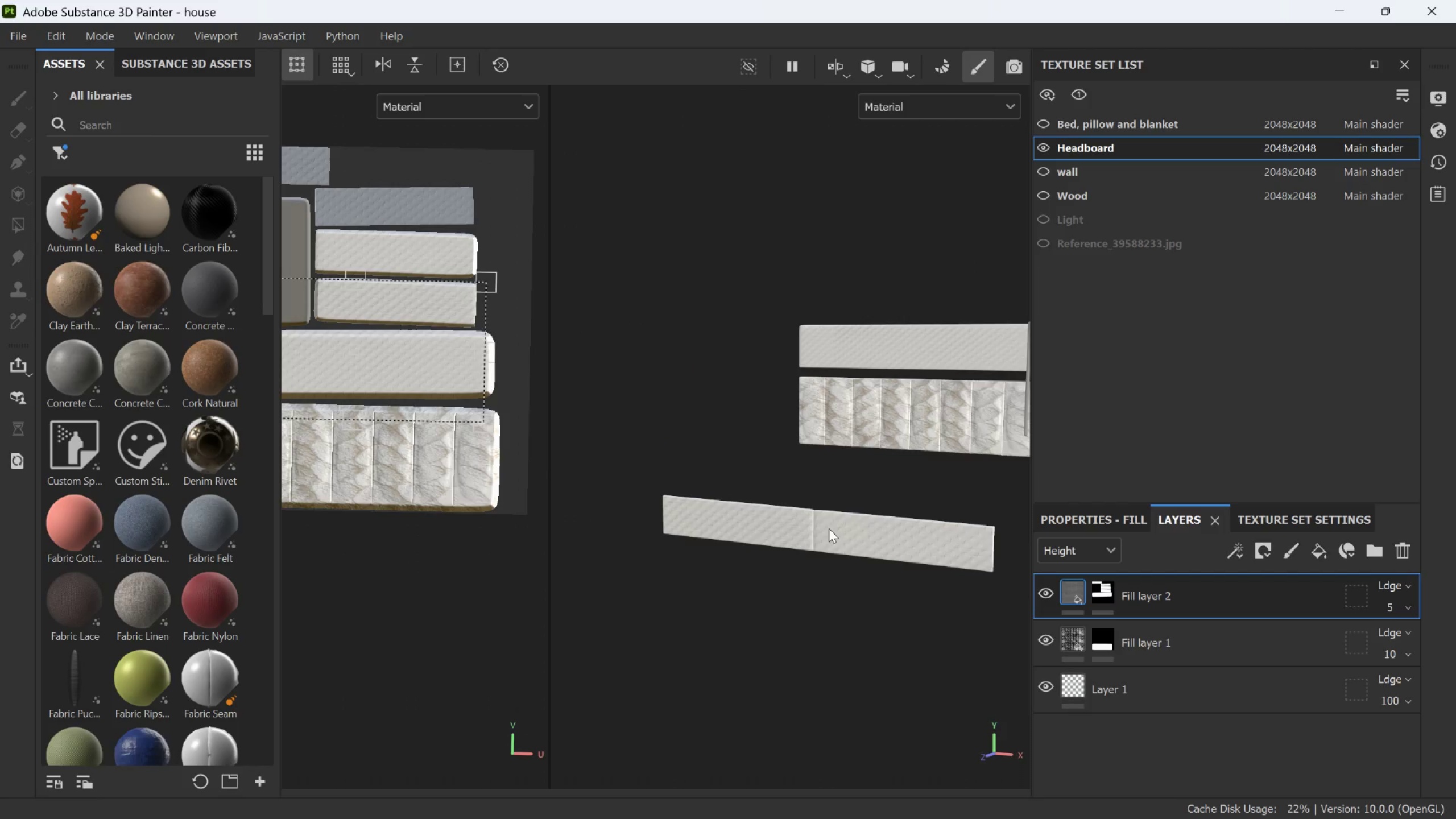 
scroll: coordinate [866, 523], scroll_direction: down, amount: 3.0
 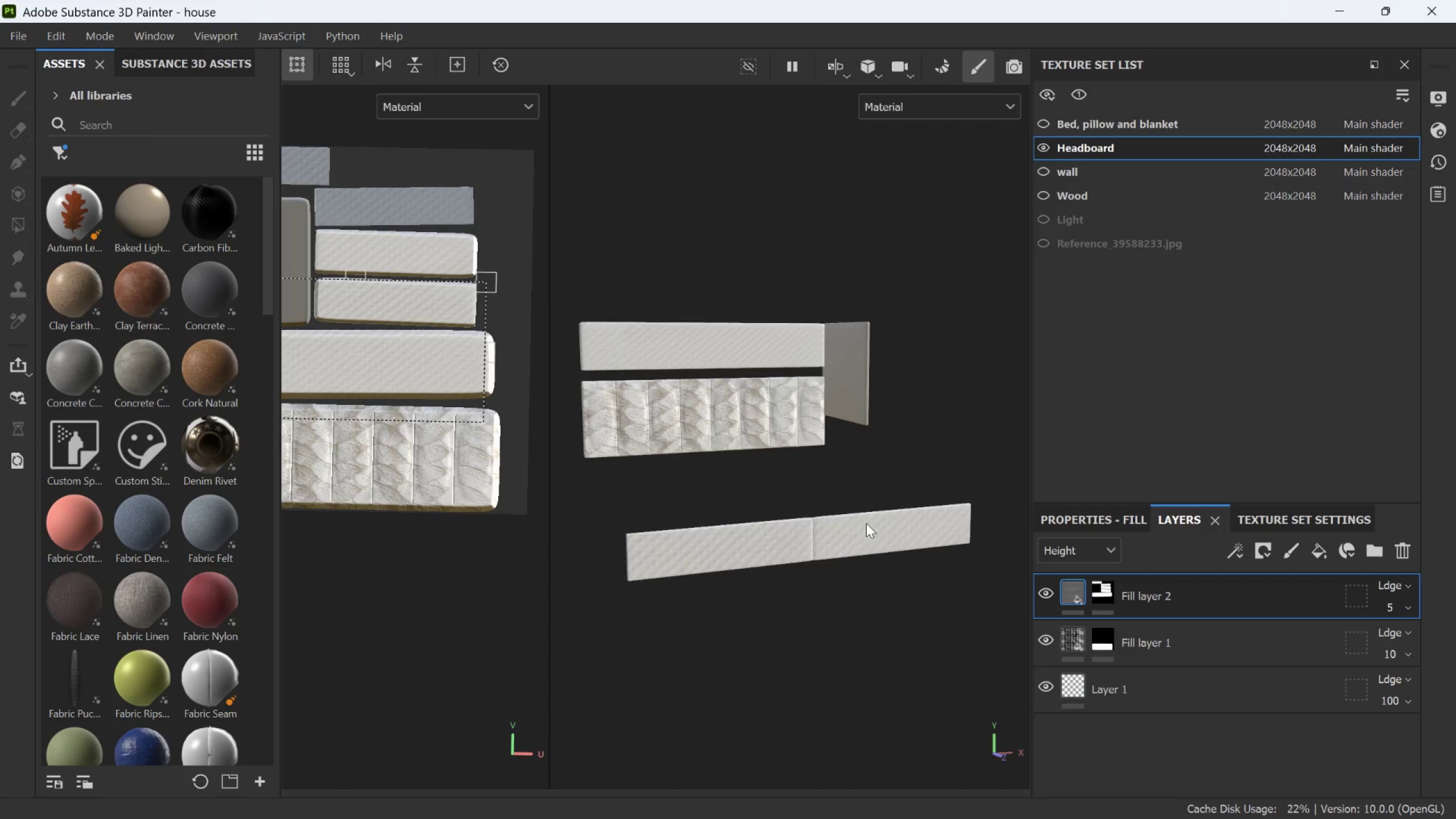 
scroll: coordinate [815, 588], scroll_direction: up, amount: 15.0
 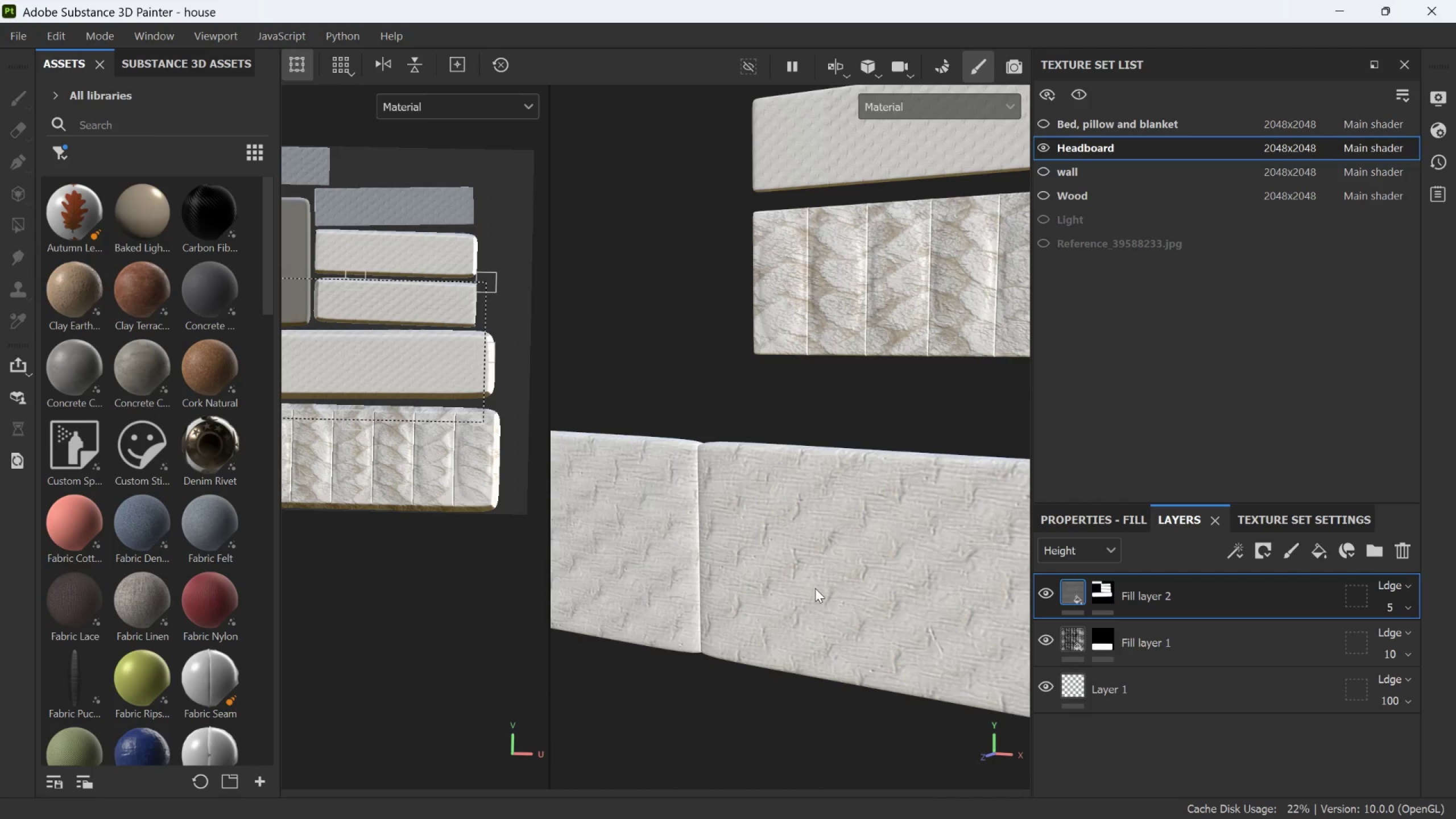 
hold_key(key=AltLeft, duration=0.6)
left_click_drag(start_coordinate=[752, 595], to_coordinate=[851, 605])
 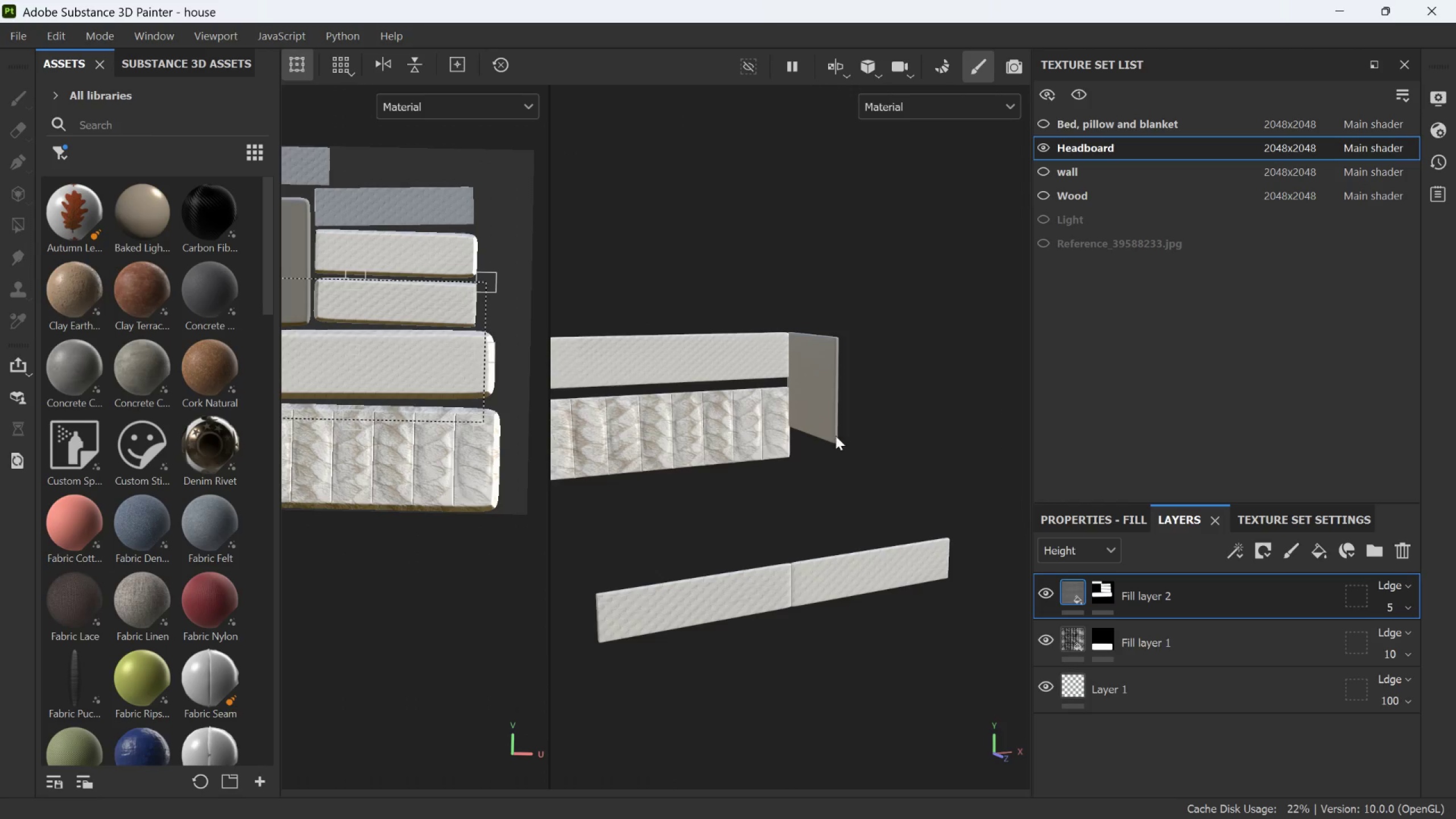 
scroll: coordinate [815, 580], scroll_direction: down, amount: 18.0
 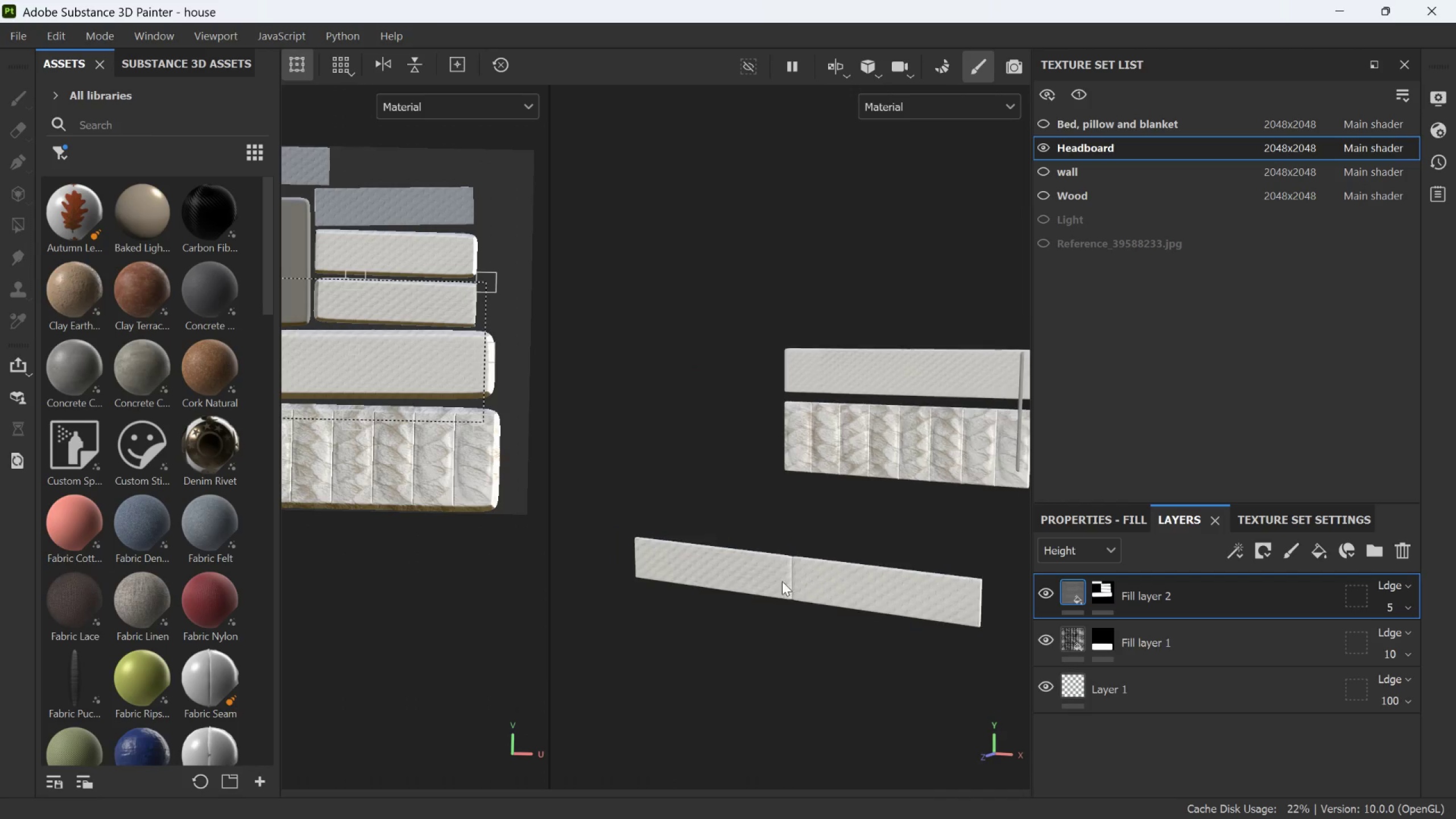 
scroll: coordinate [847, 395], scroll_direction: up, amount: 4.0
 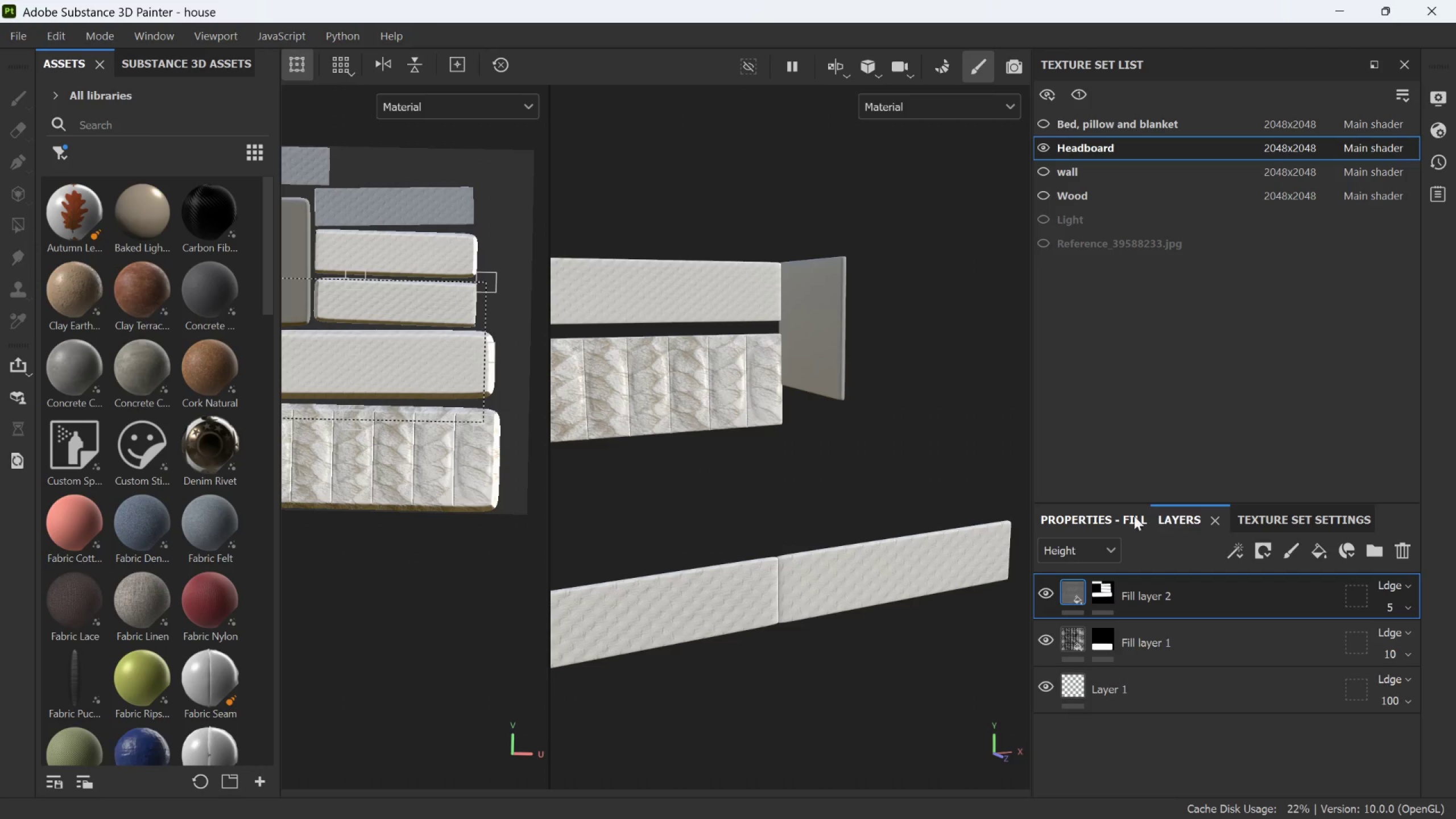 
left_click([1126, 516])
 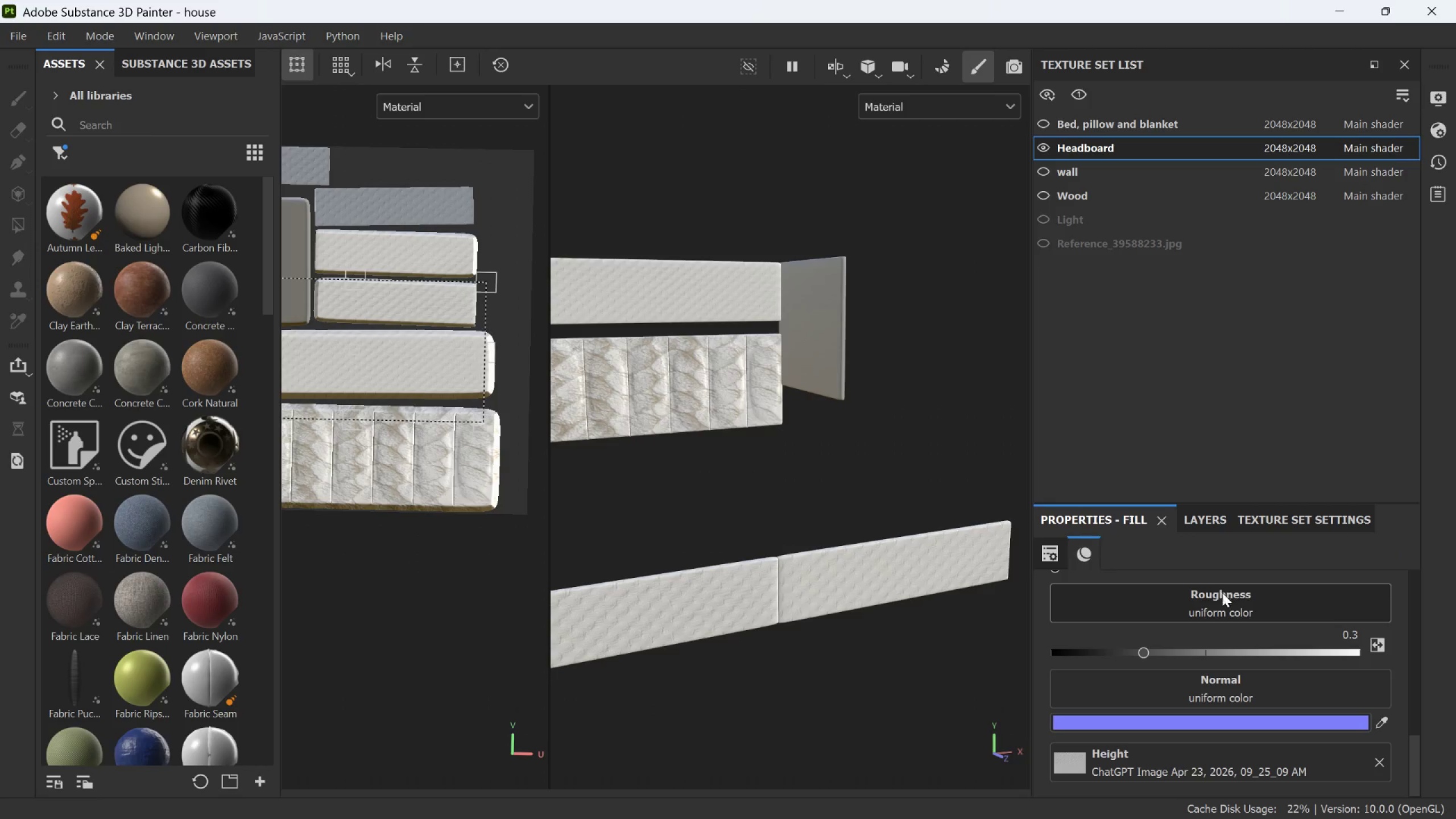 
left_click([1213, 531])
 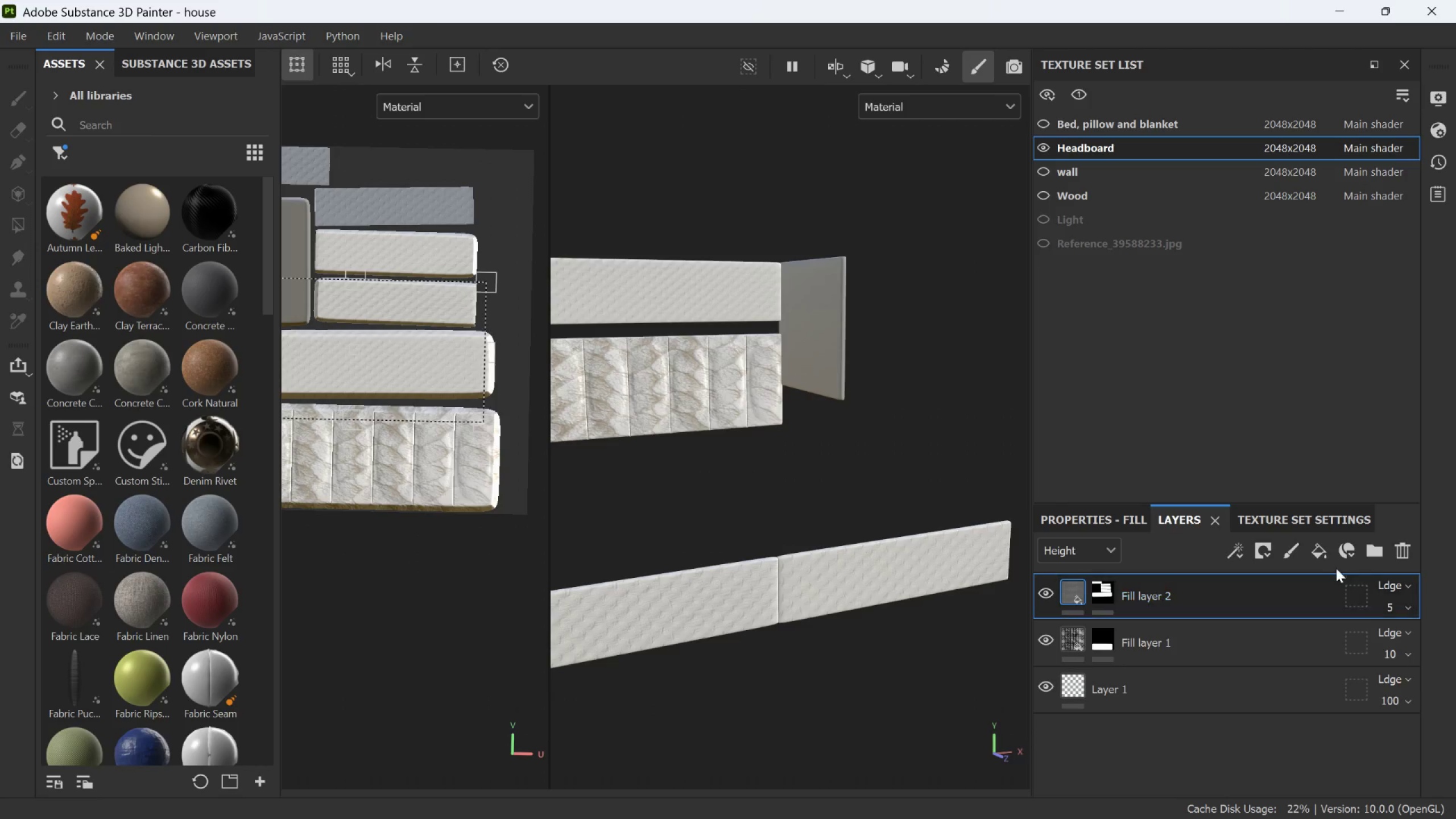 
scroll: coordinate [1223, 598], scroll_direction: up, amount: 6.0
 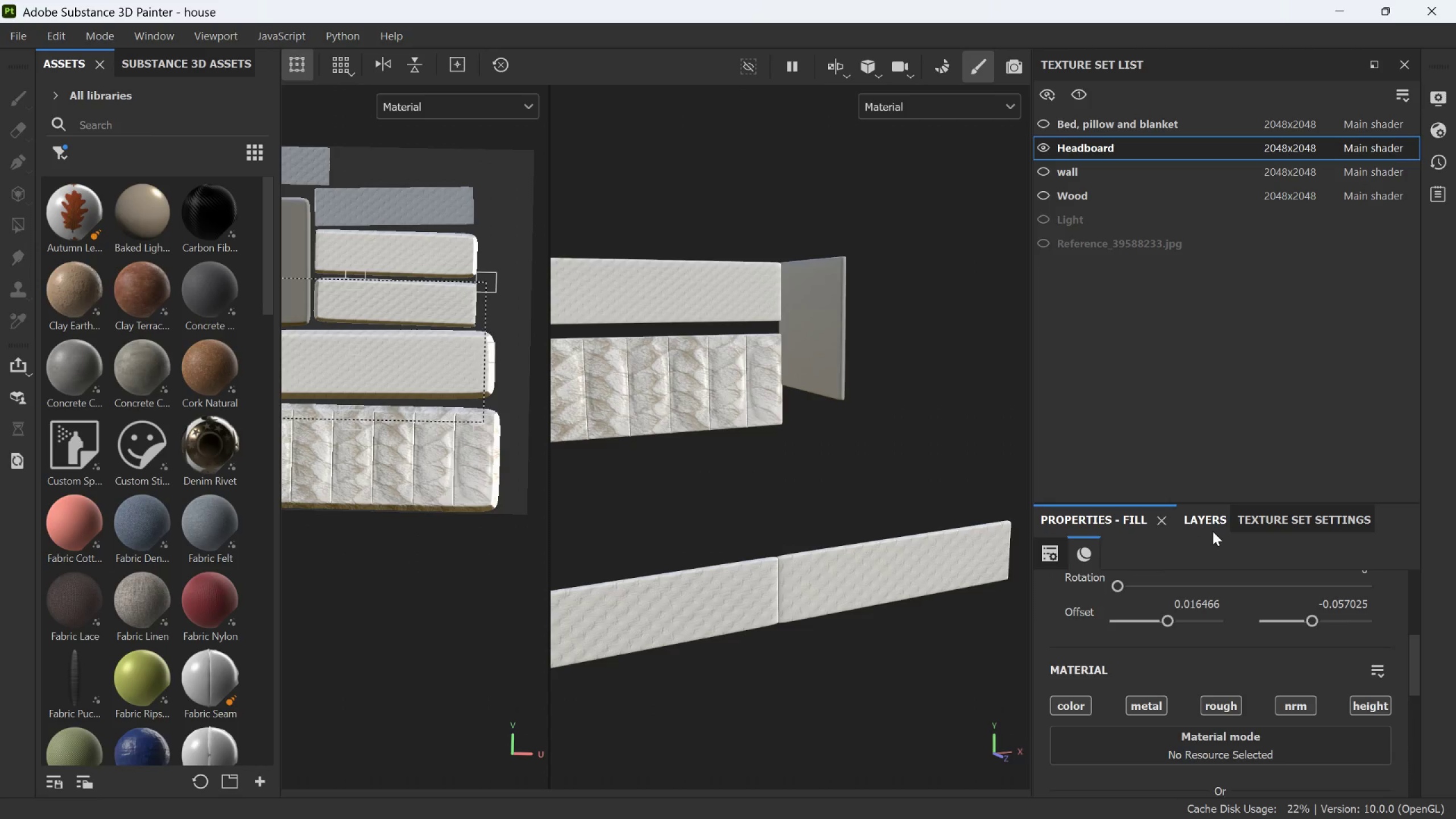 
mouse_move([1314, 561])
 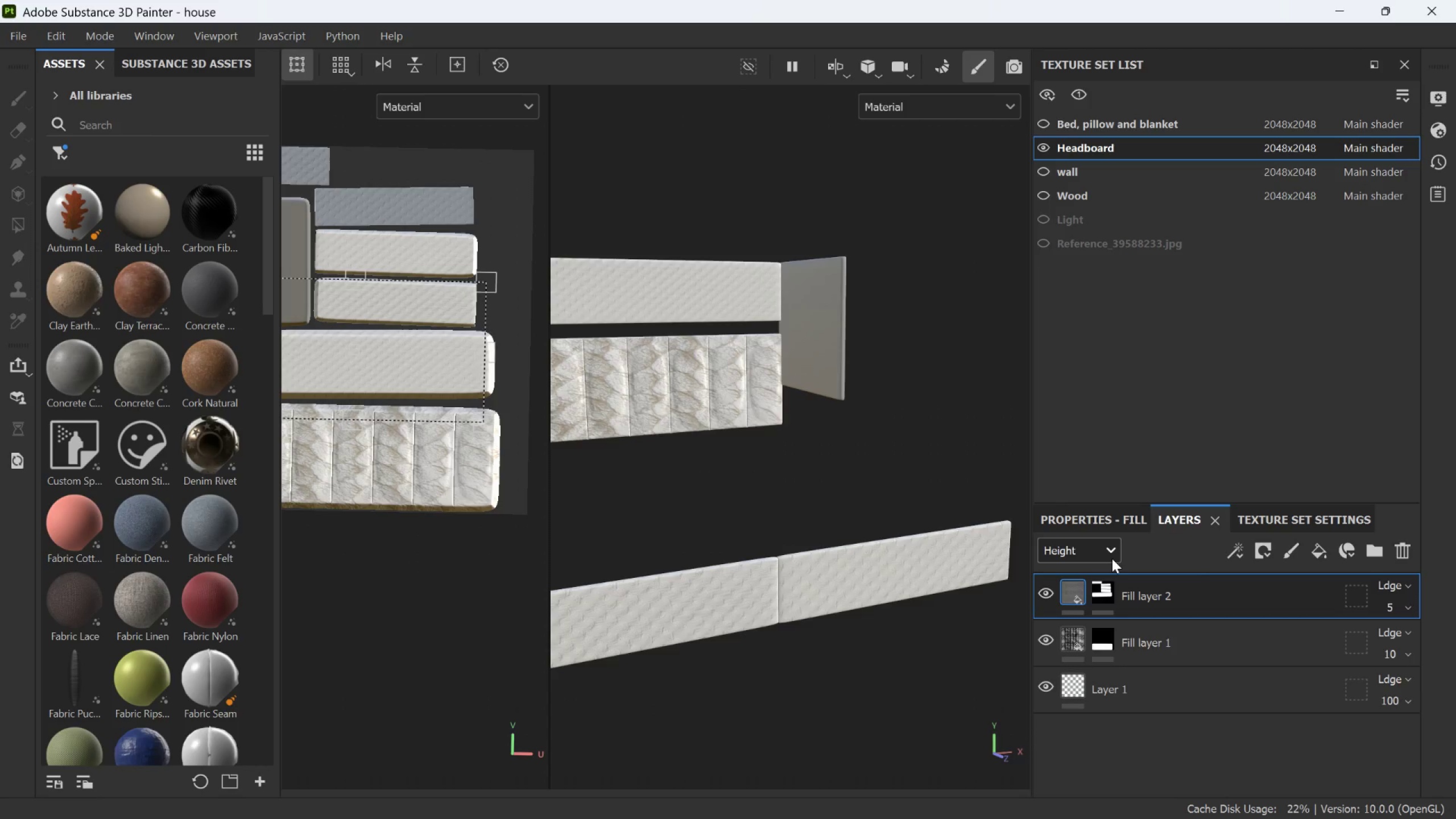 
left_click([1112, 557])
 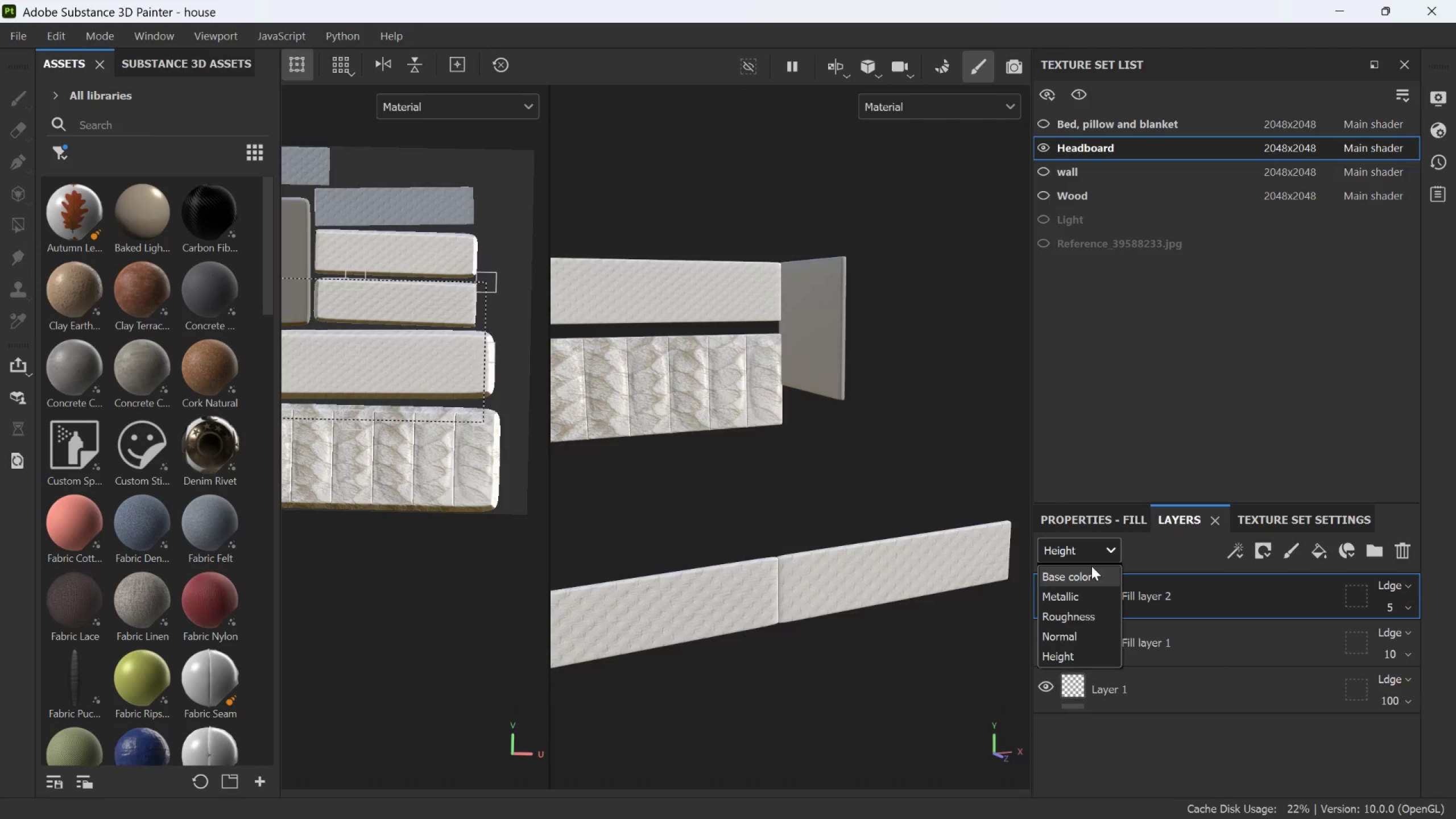 
left_click([1083, 575])
 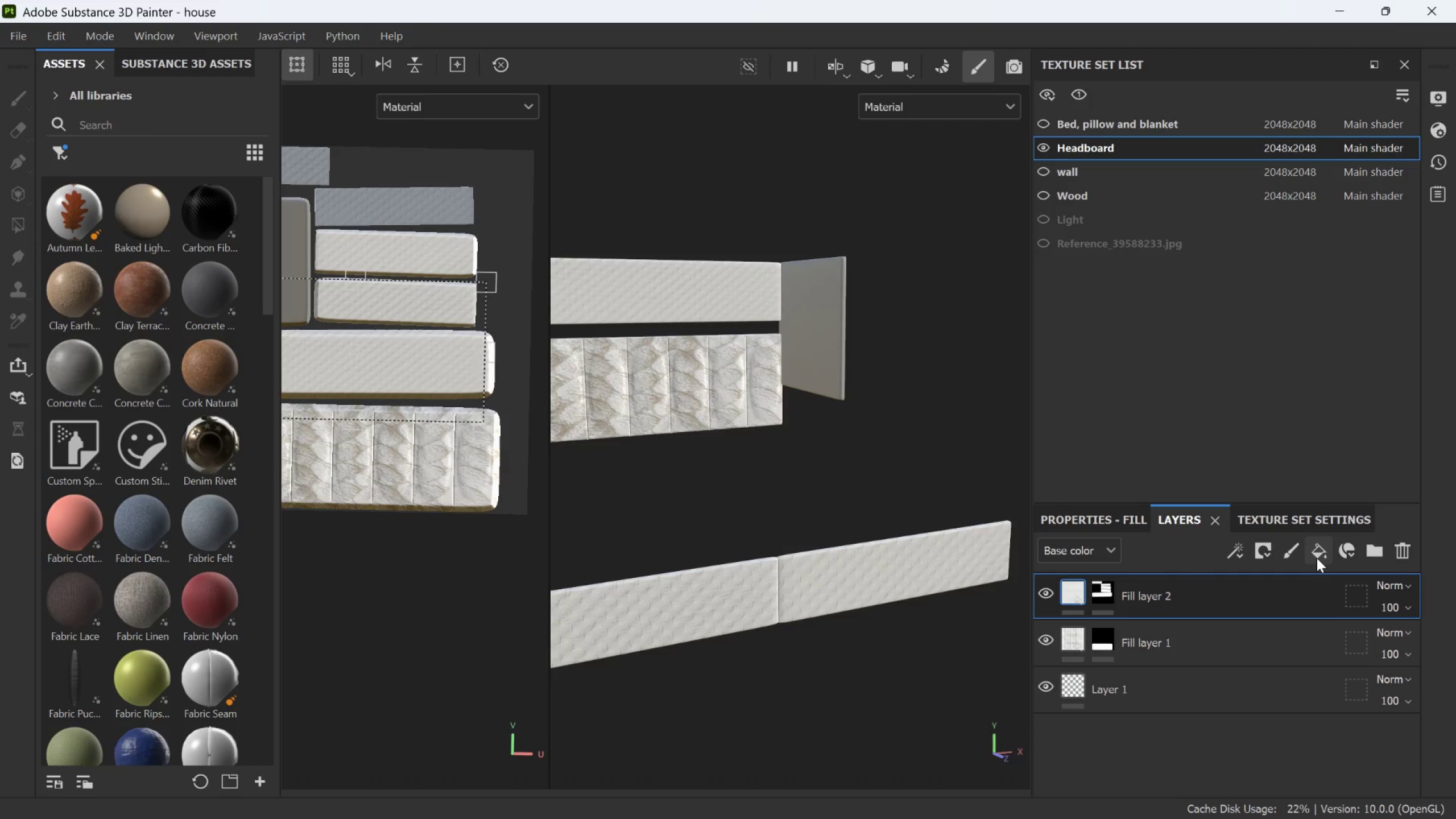 
left_click([1317, 558])
 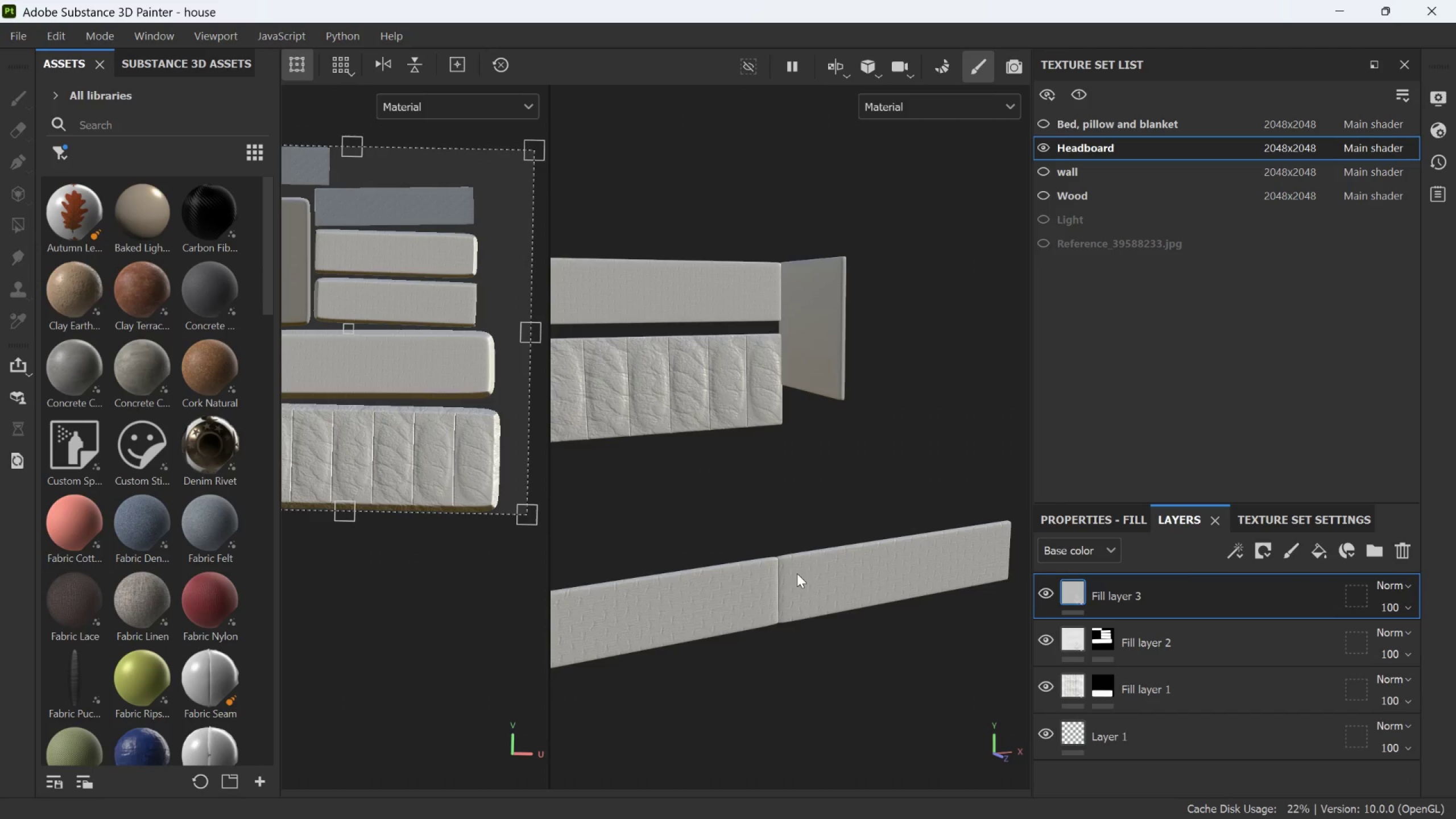 
scroll: coordinate [642, 406], scroll_direction: up, amount: 2.0
 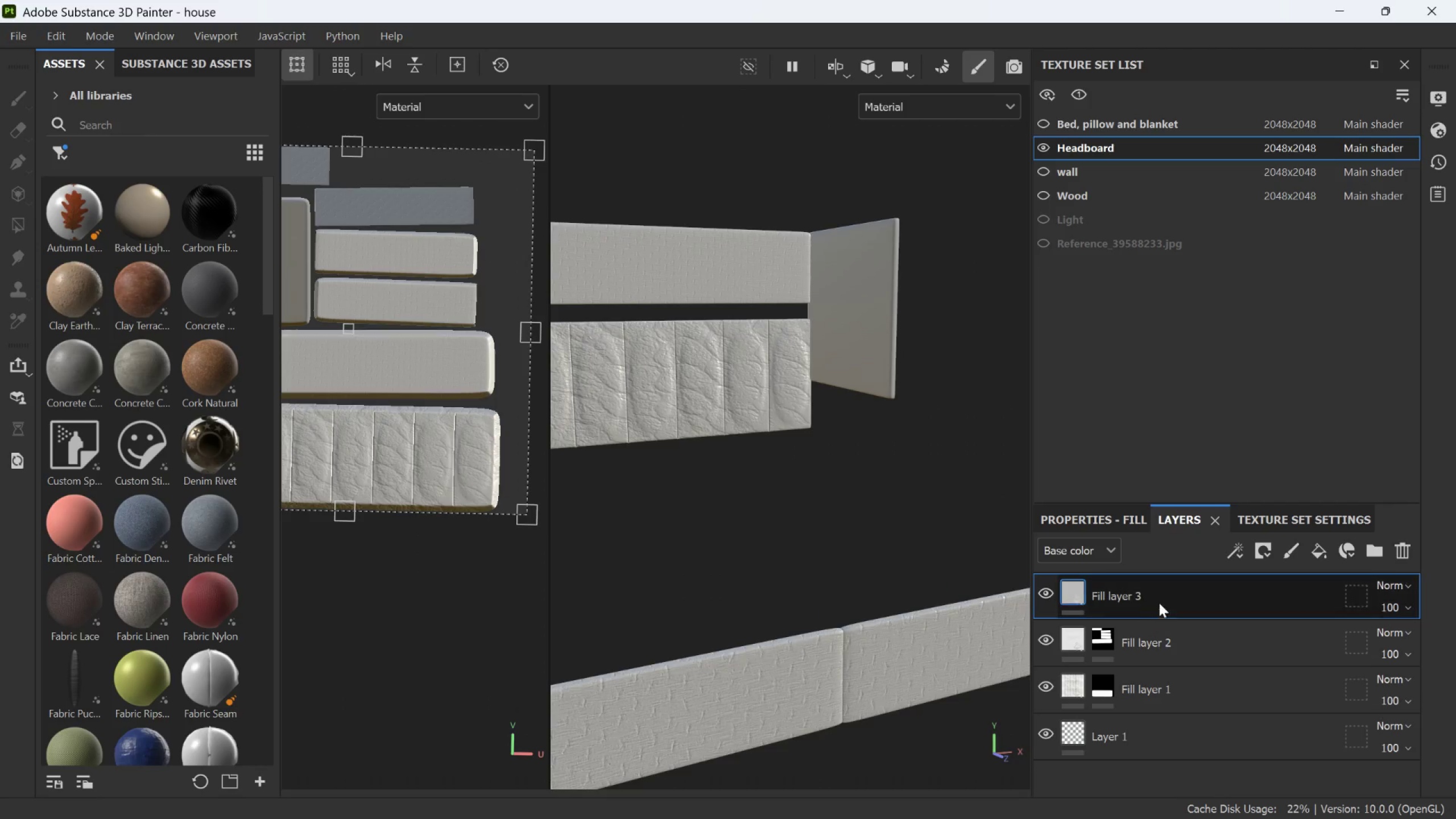 
right_click([1160, 598])
 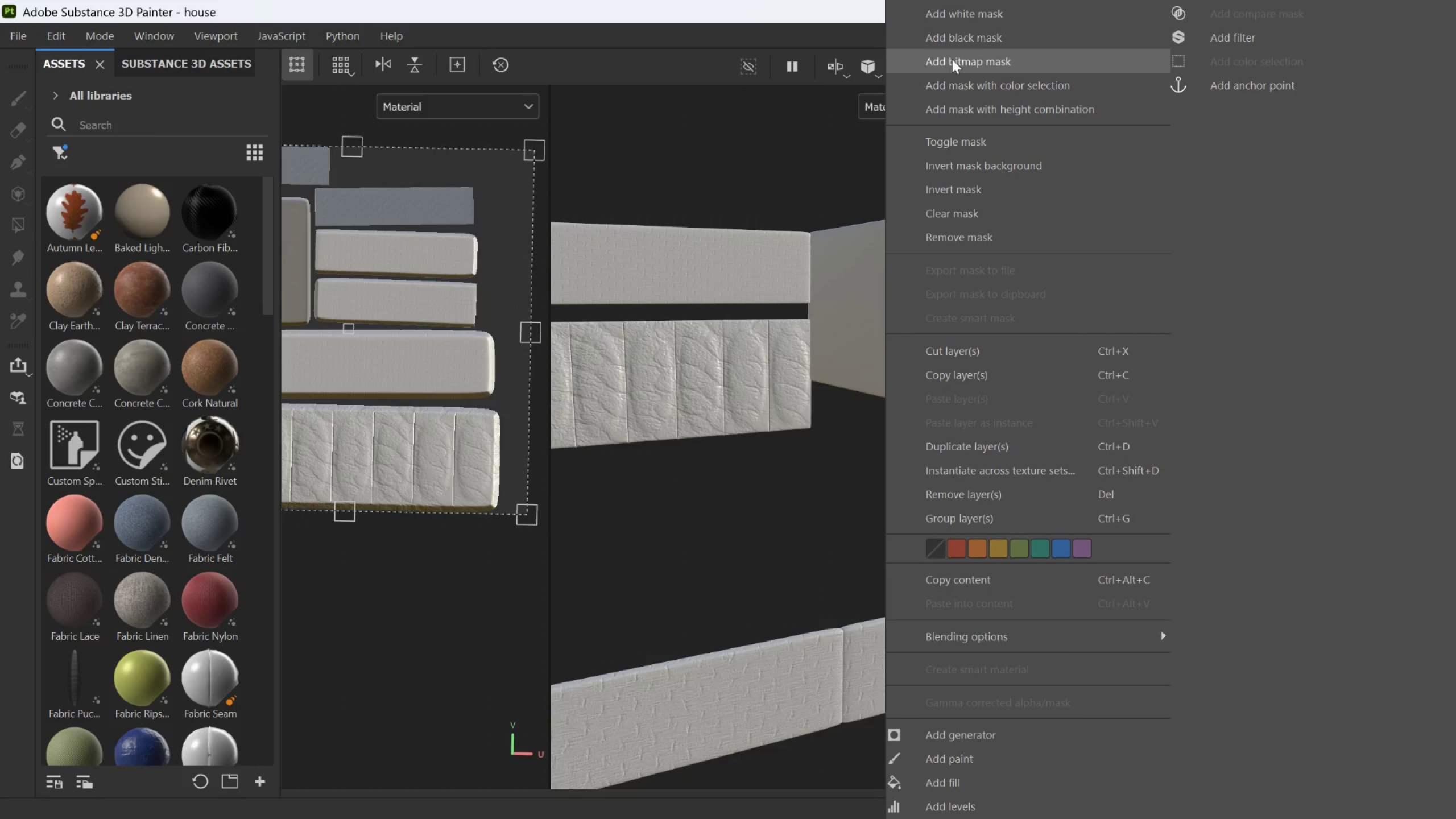 
left_click([953, 46])
 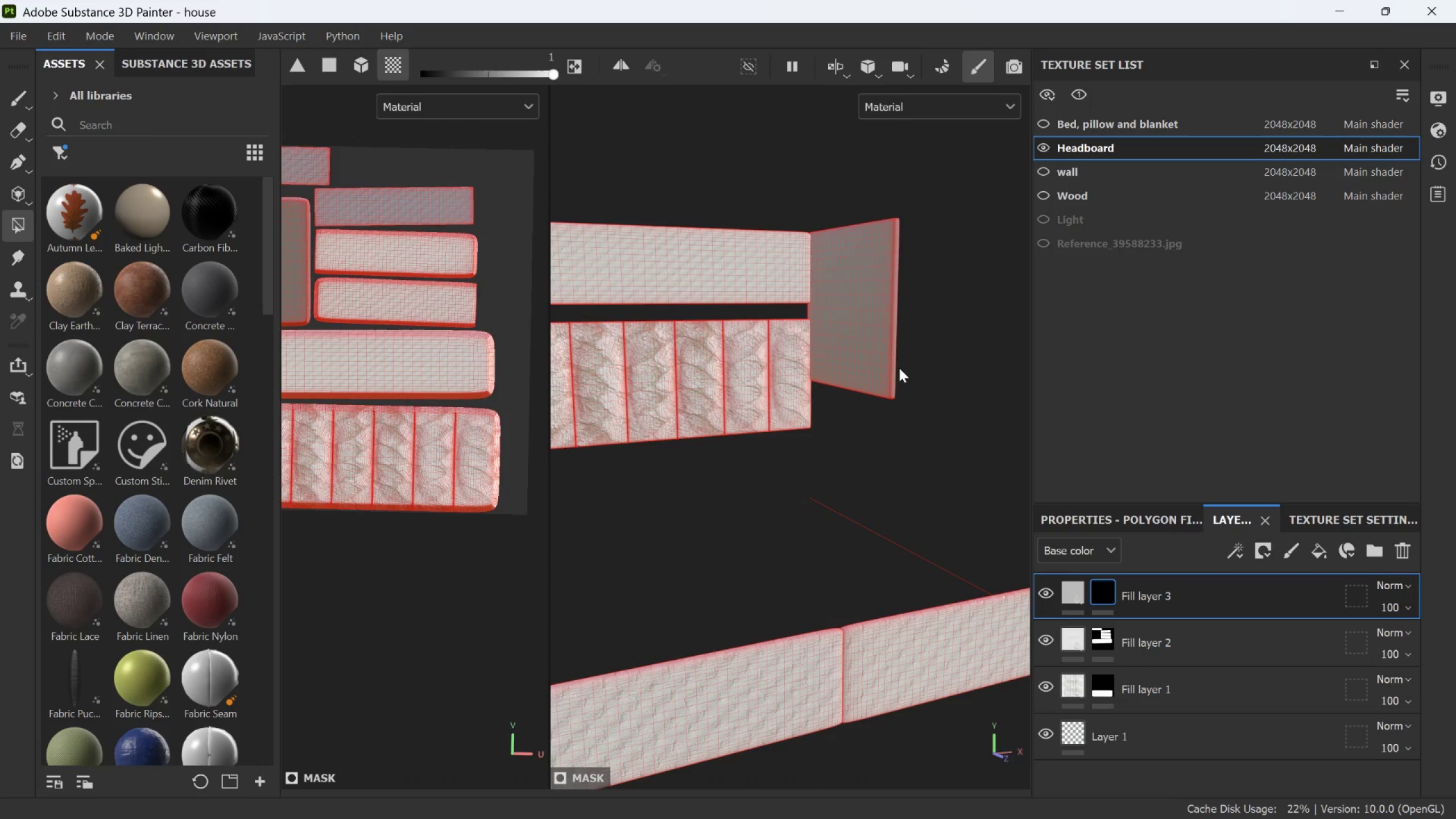 
left_click([875, 355])
 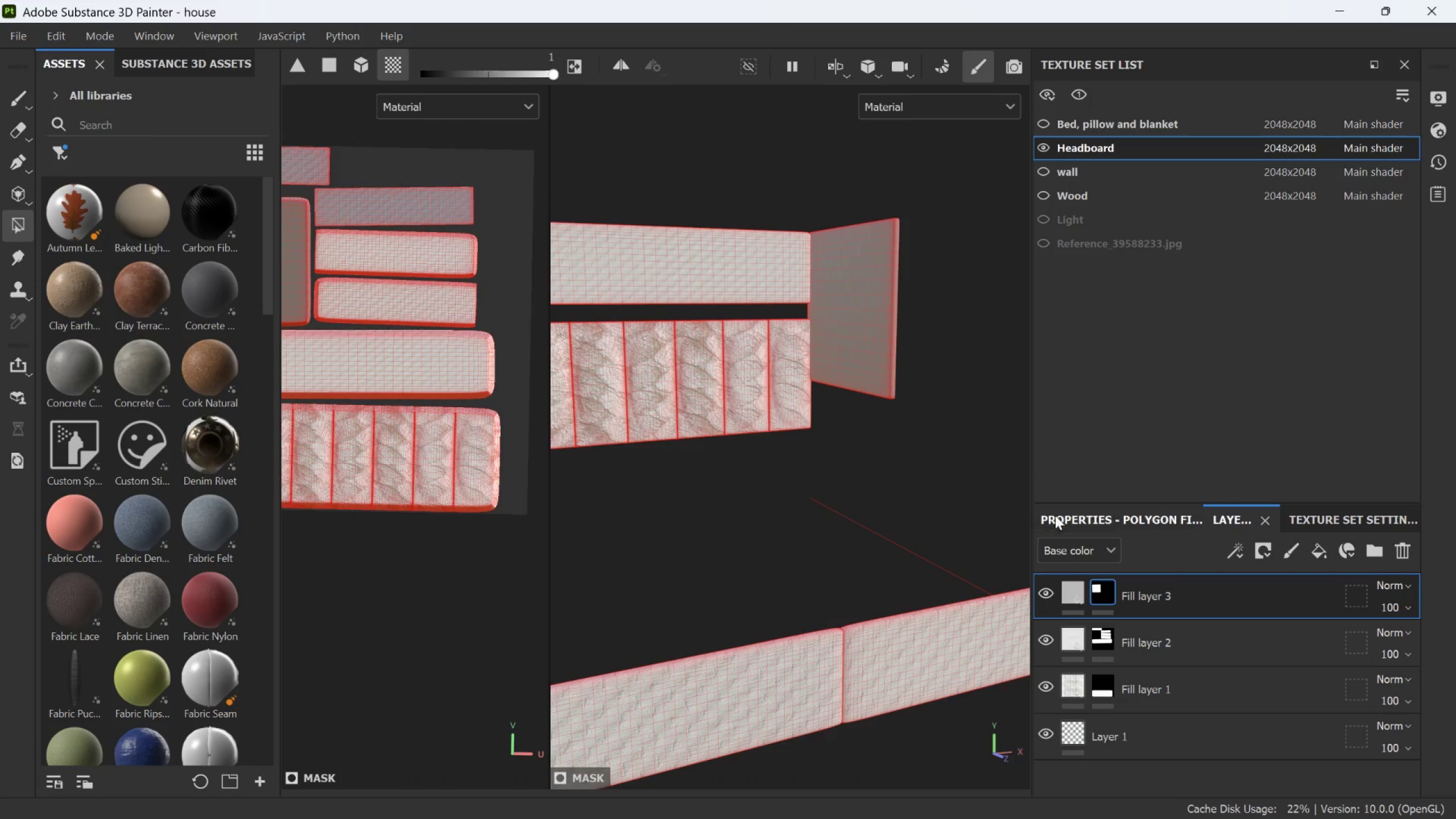 
left_click([1072, 587])
 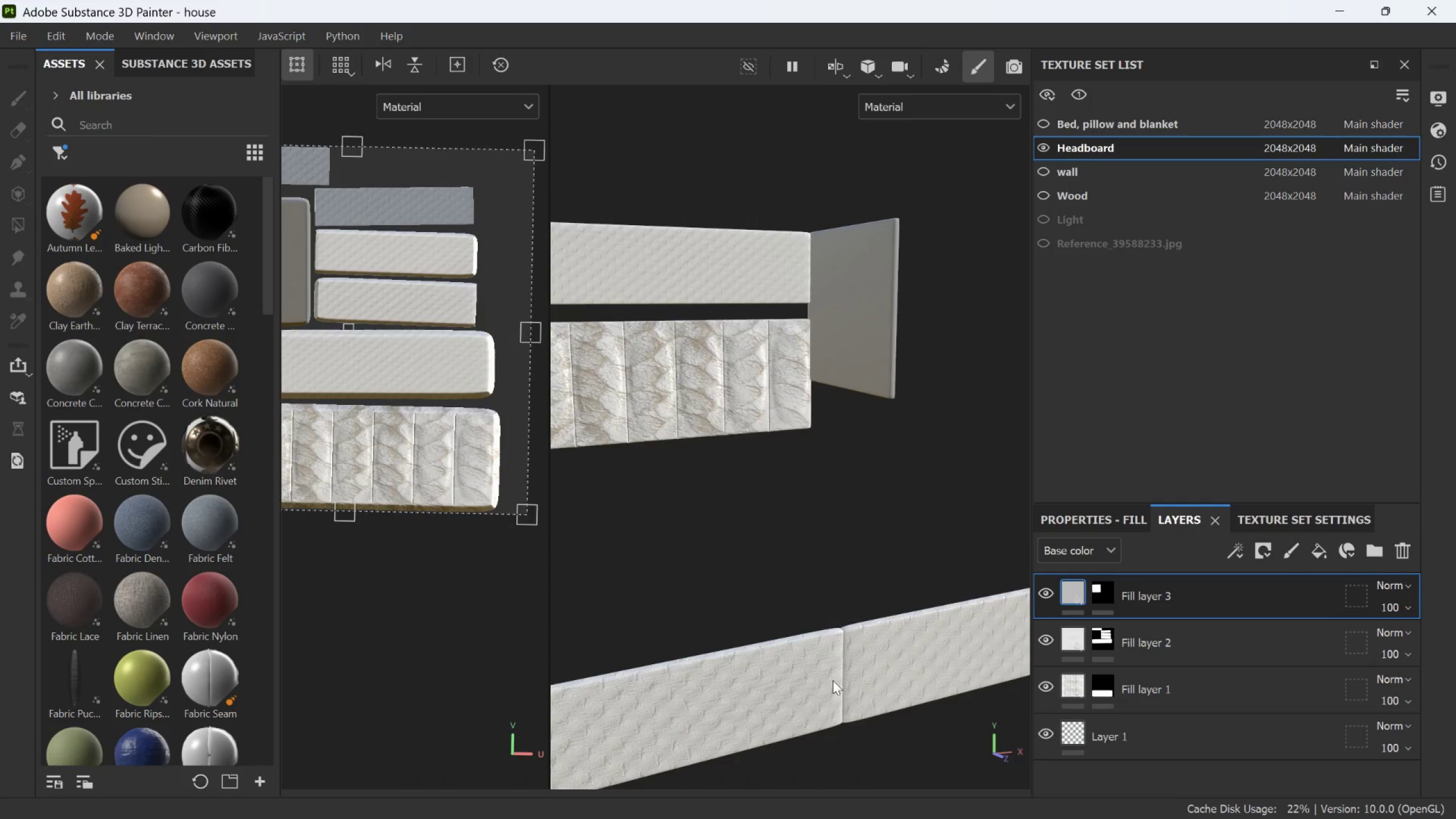 
scroll: coordinate [749, 555], scroll_direction: down, amount: 3.0
 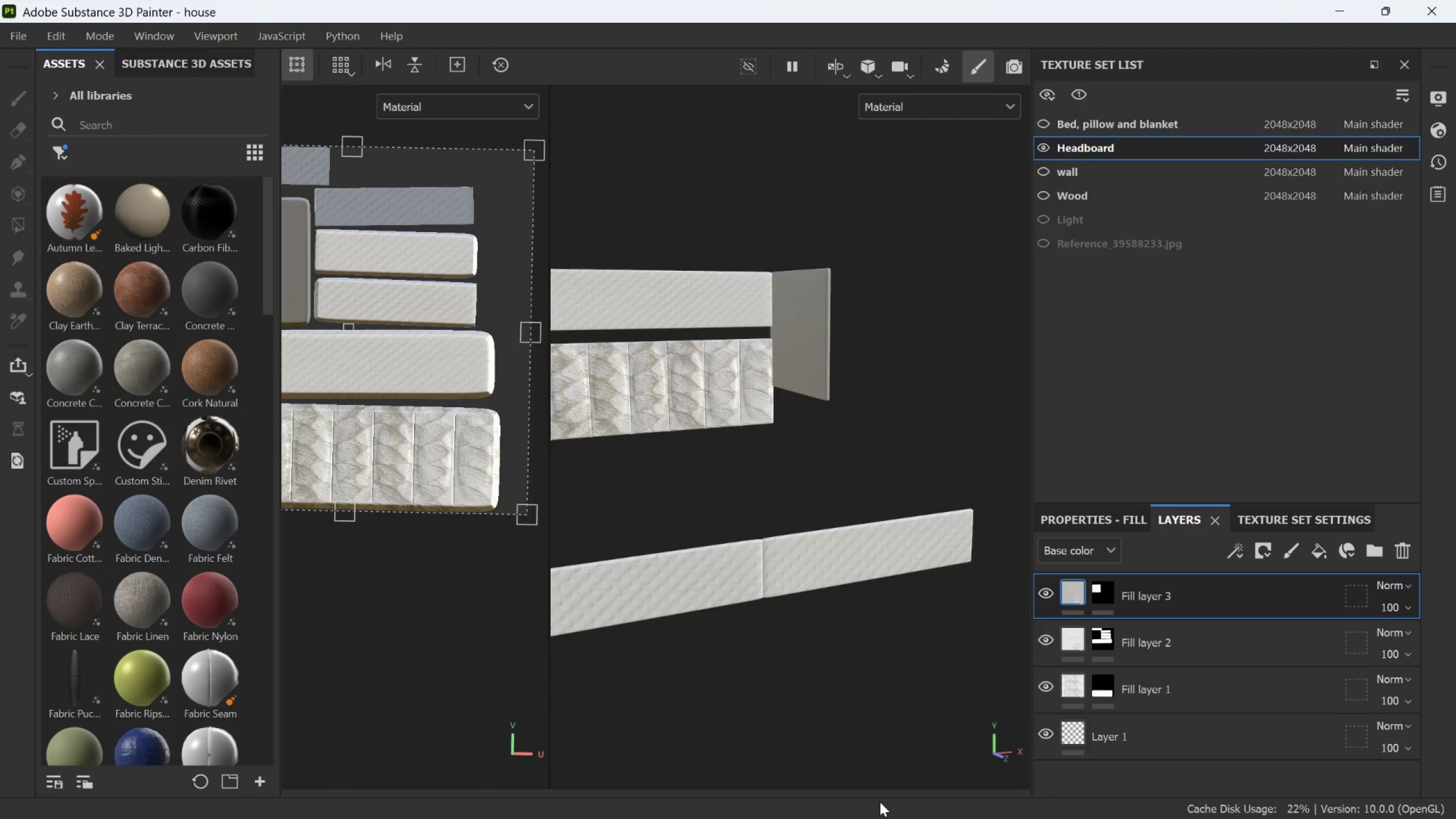 
left_click([1380, 0])
 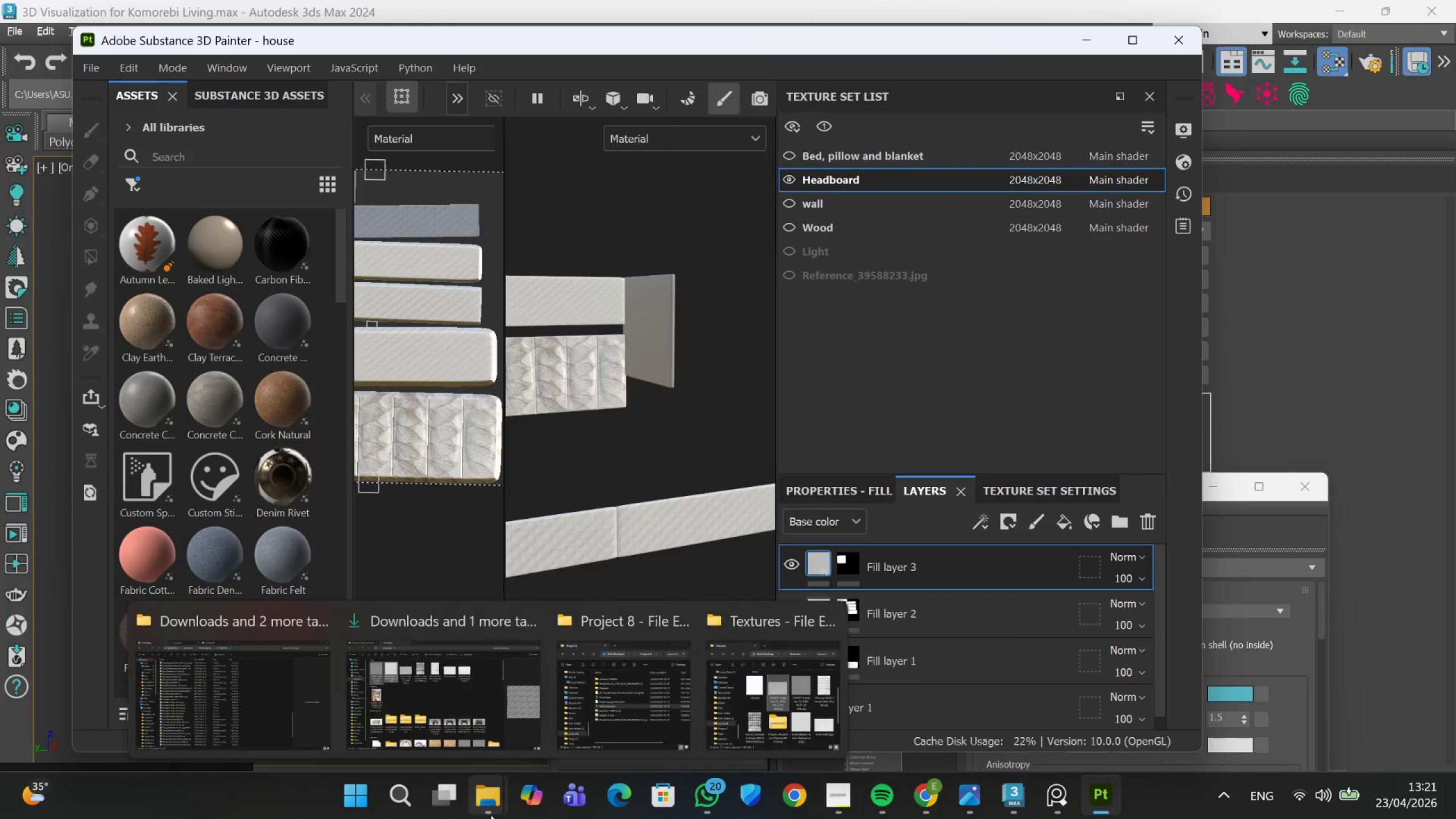 
left_click([791, 733])
 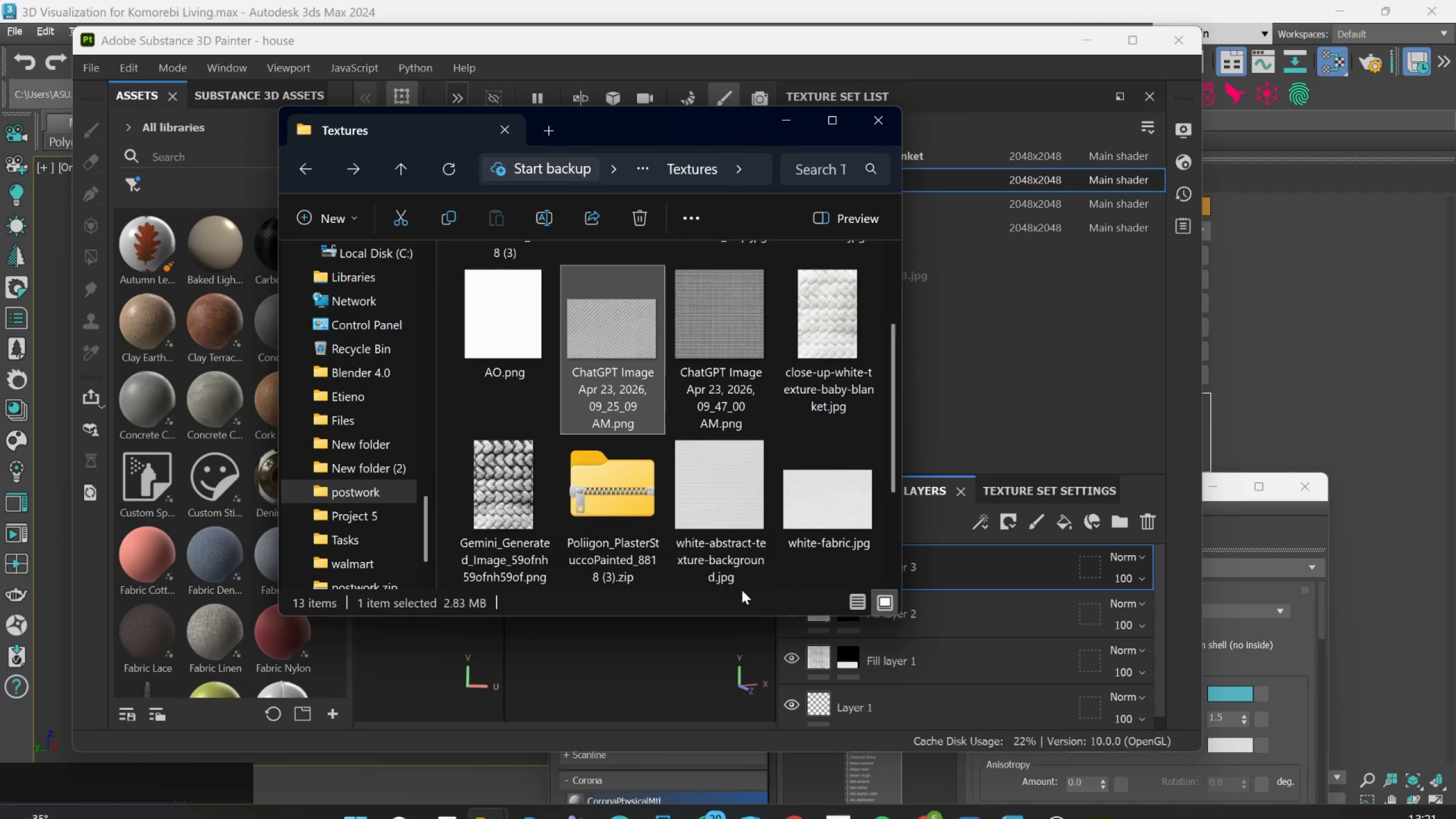 
mouse_move([770, 536])
 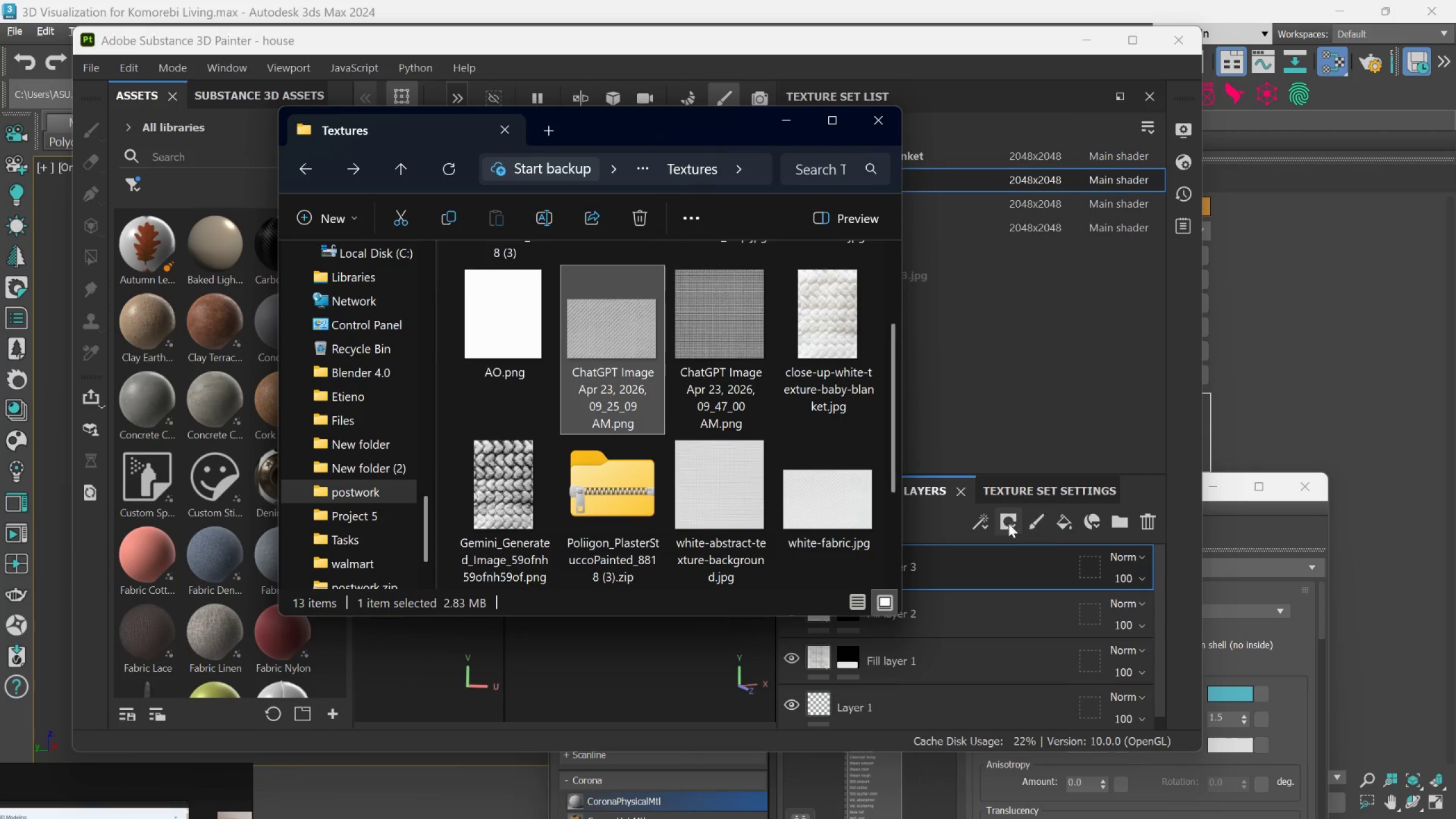 
left_click_drag(start_coordinate=[696, 130], to_coordinate=[542, 99])
 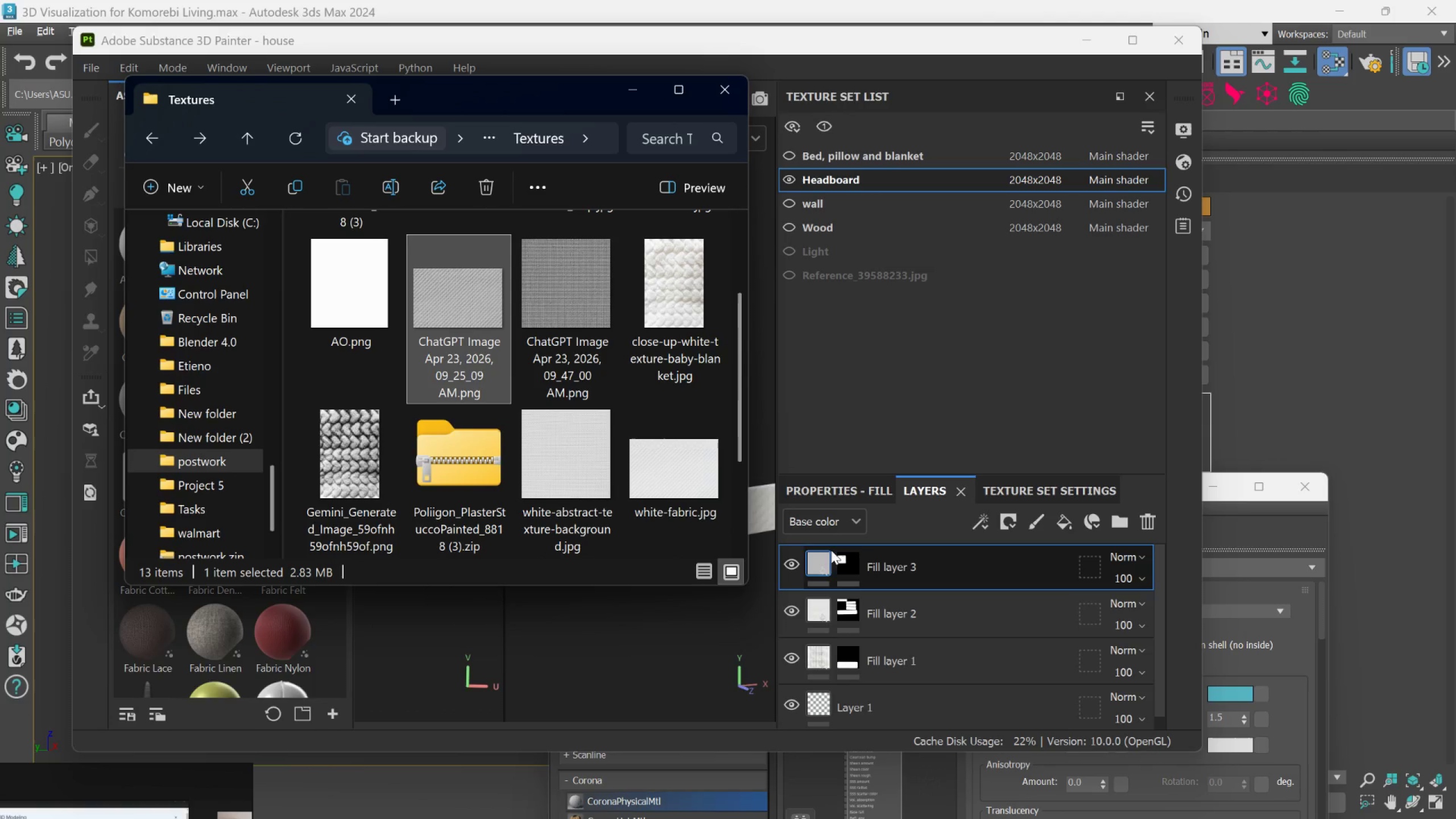 
left_click([814, 565])
 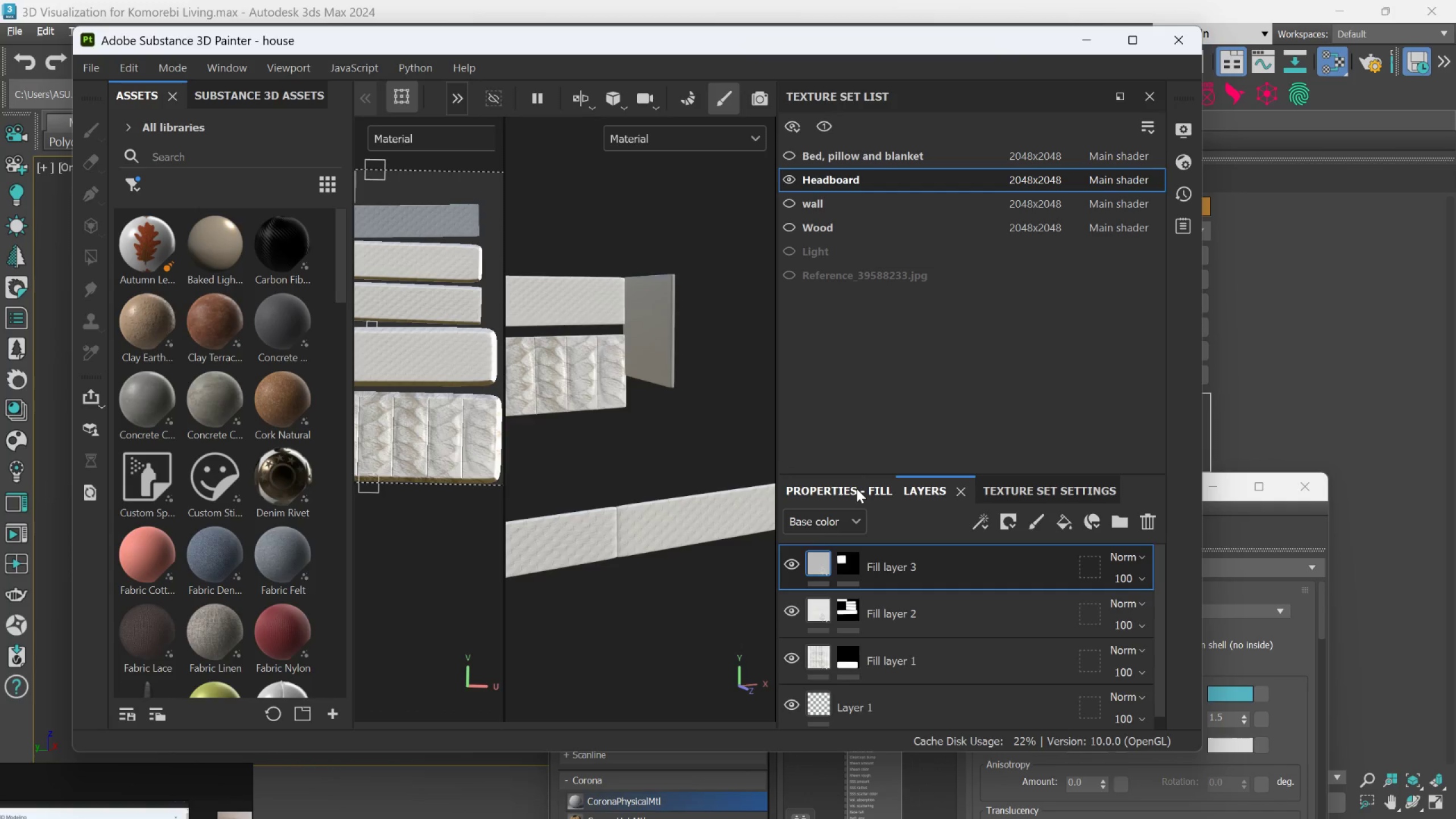 
left_click([857, 489])
 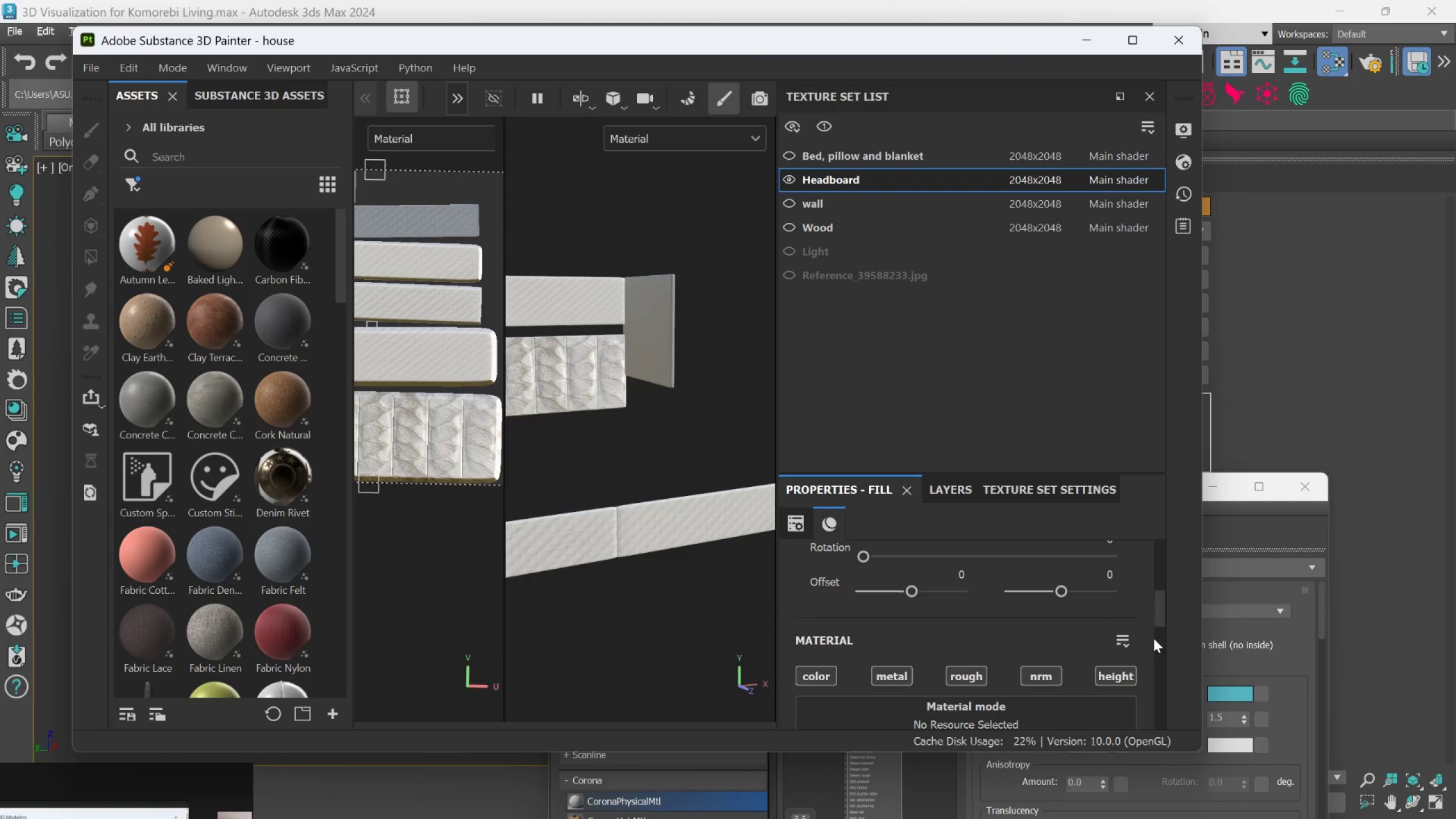 
left_click_drag(start_coordinate=[1163, 614], to_coordinate=[1166, 647])
 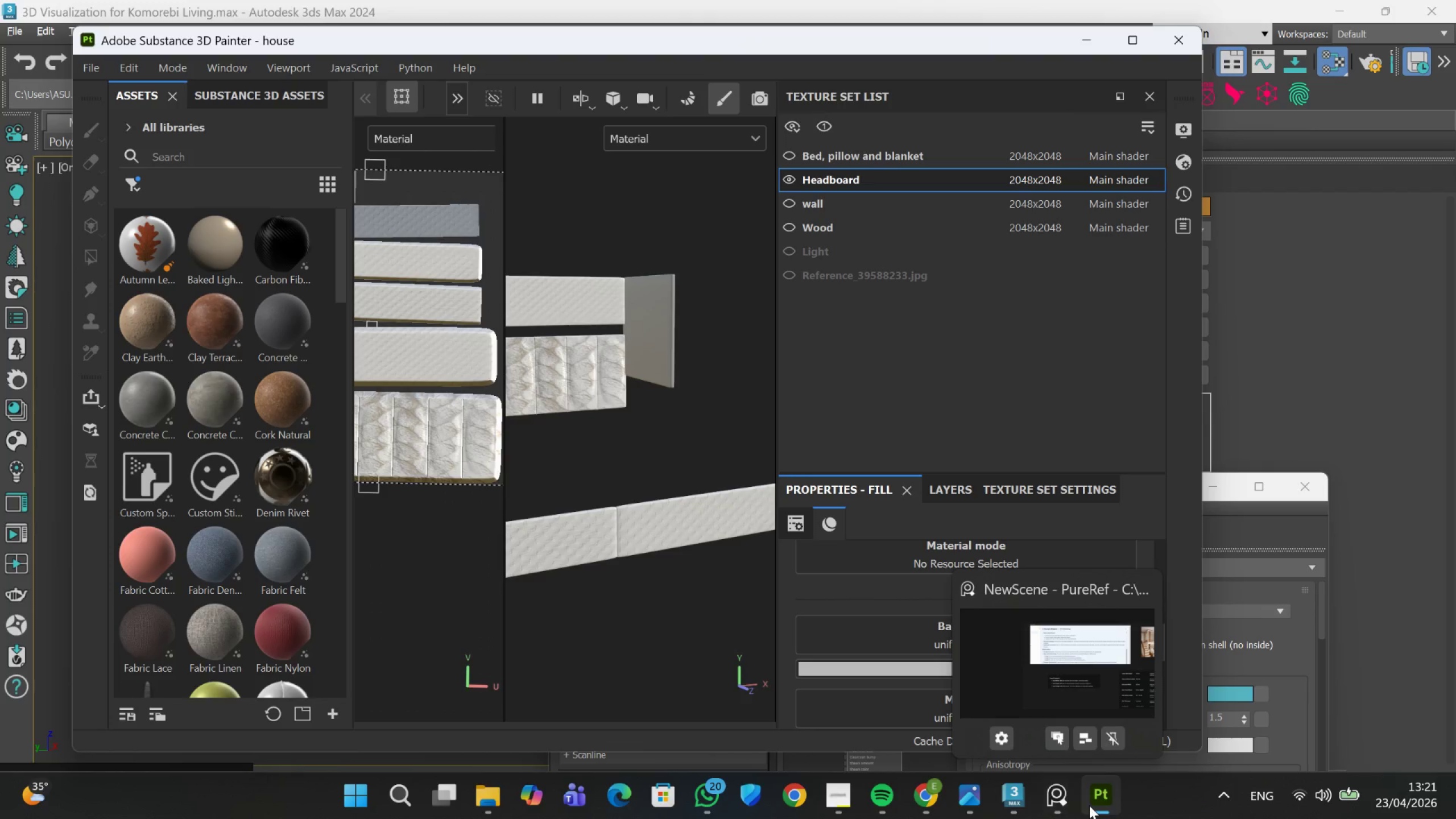 
wait(8.67)
 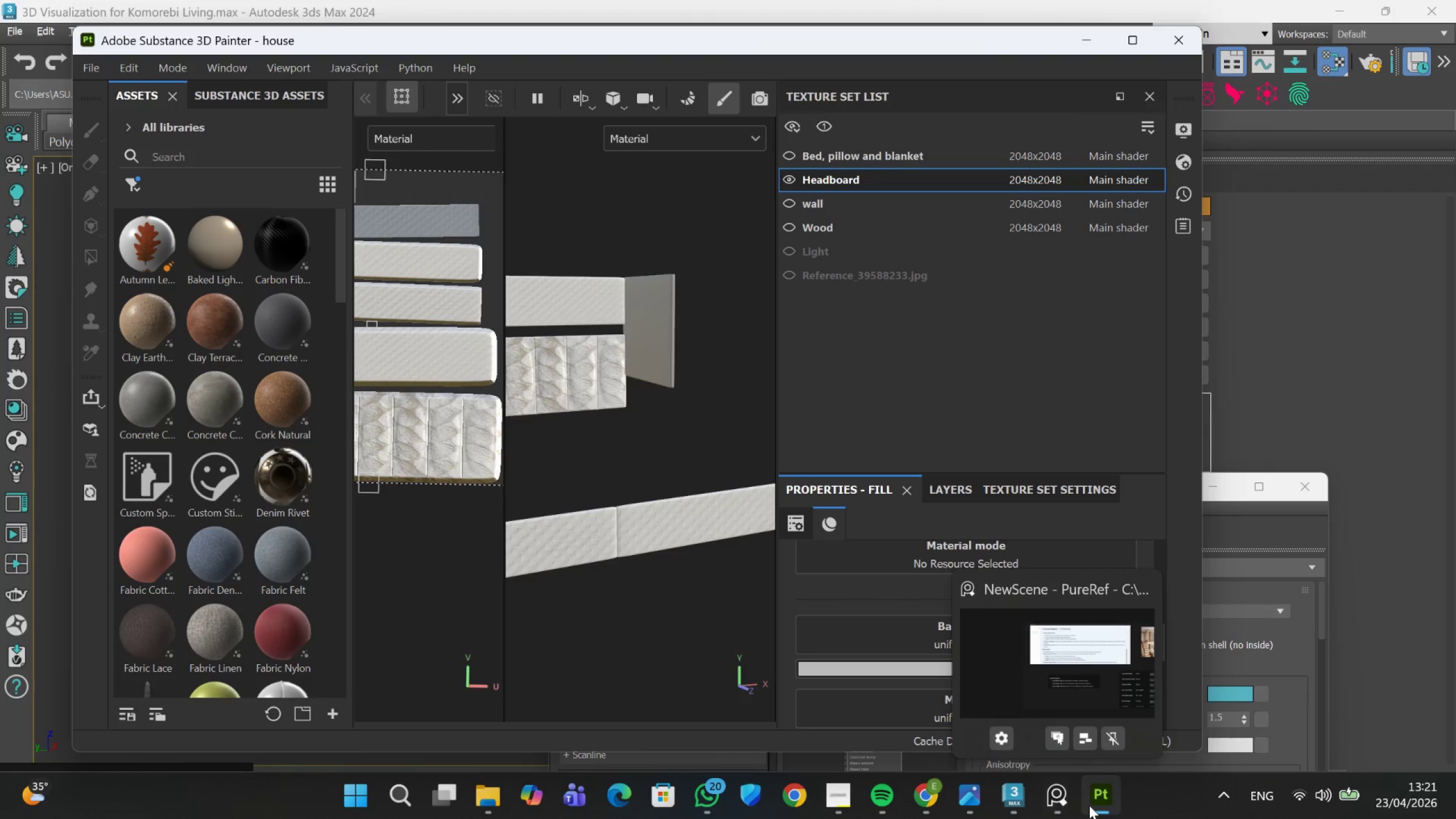 
left_click([1092, 728])
 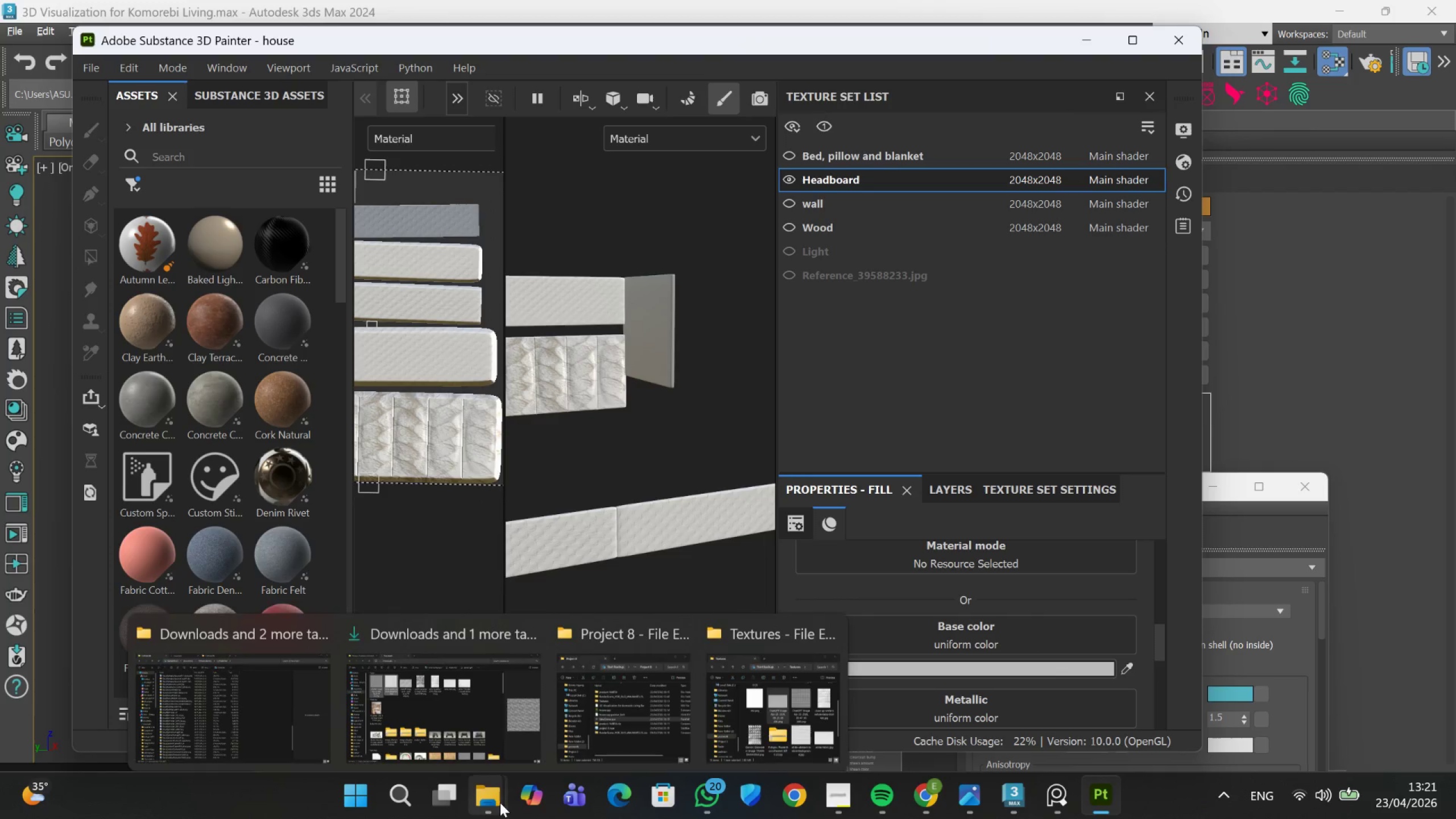 
left_click([451, 714])
 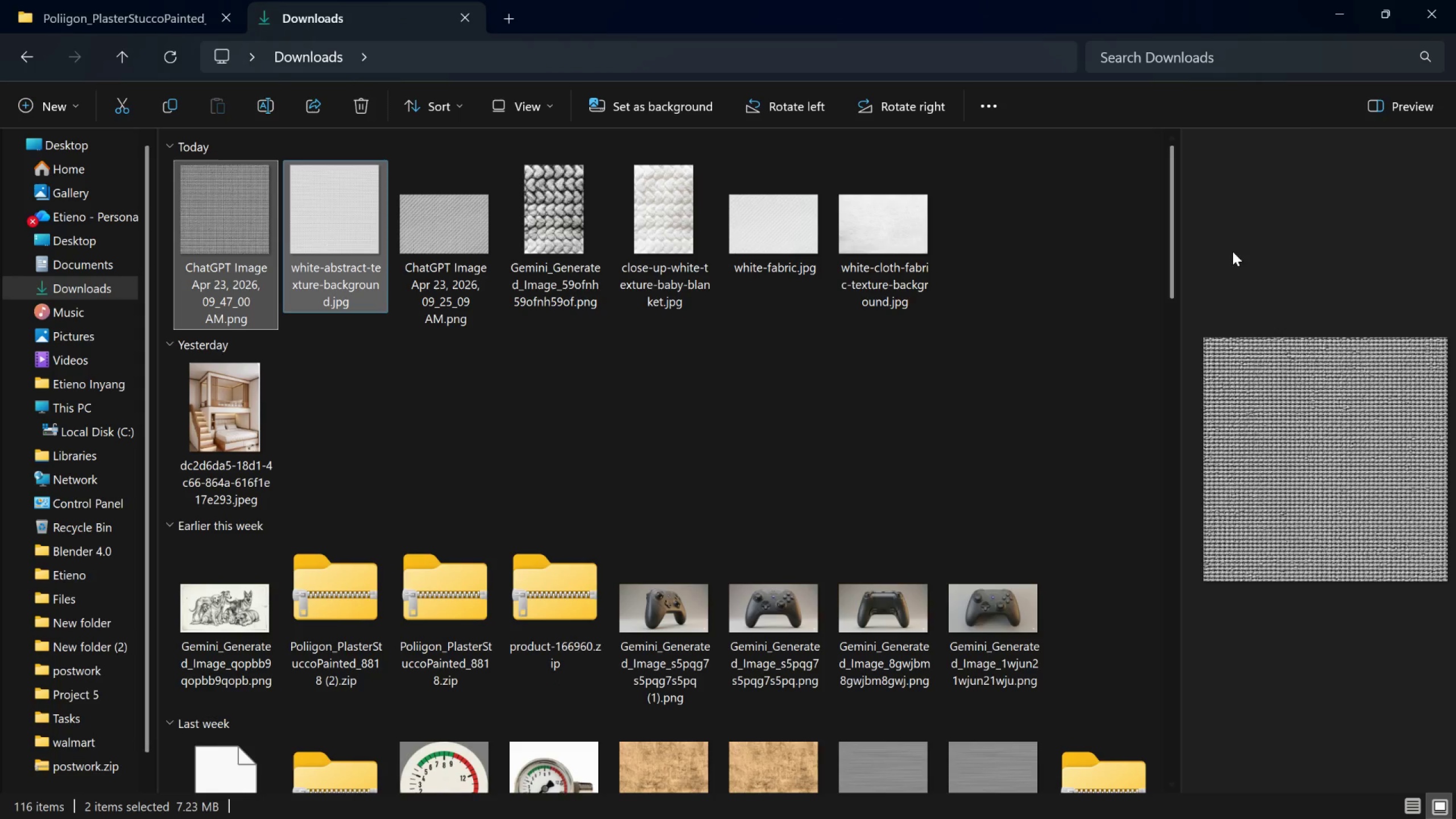 
left_click([1375, 7])
 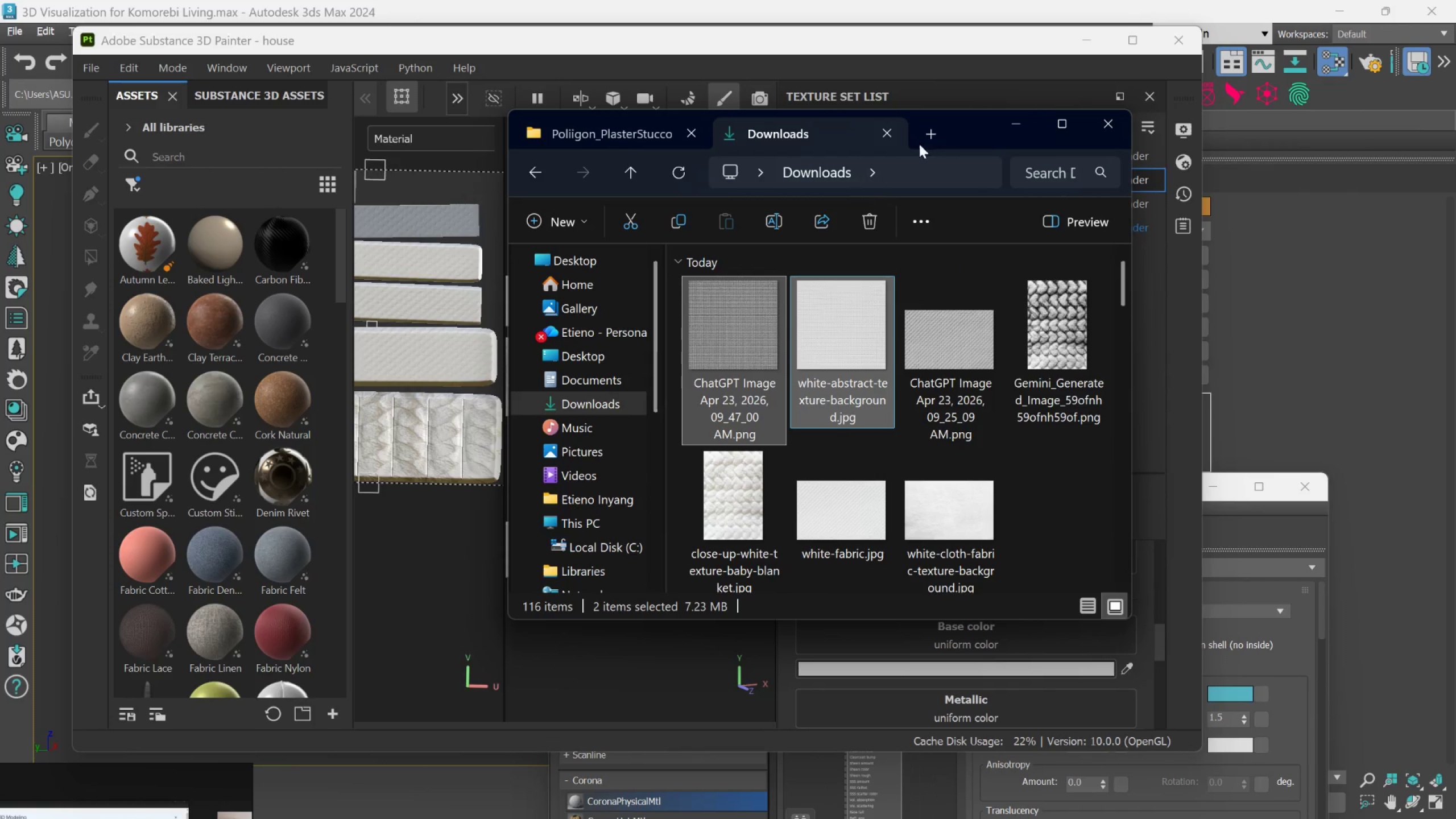 
left_click_drag(start_coordinate=[950, 130], to_coordinate=[843, 228])
 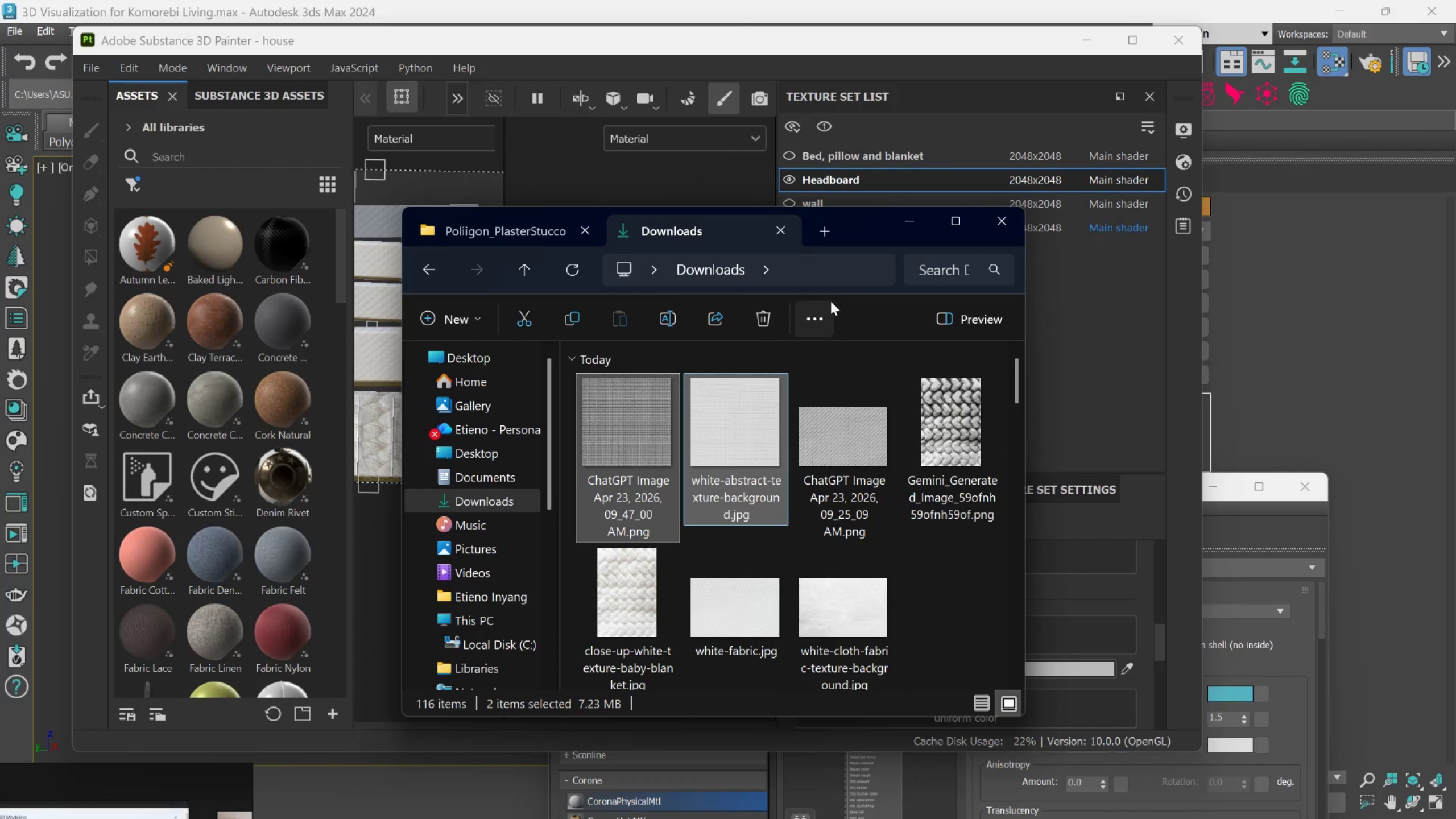 
double_click([763, 450])
 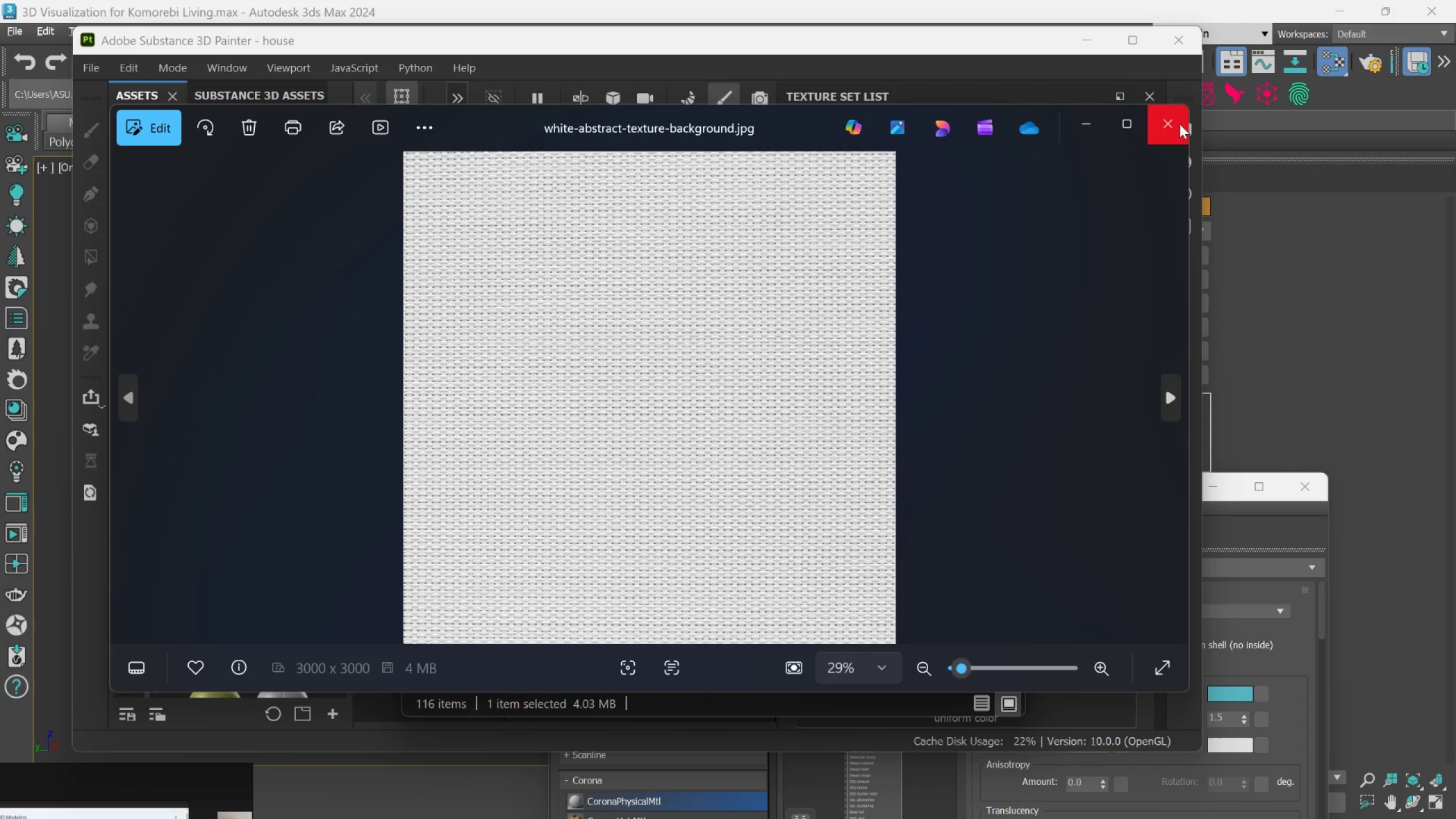 
left_click([1180, 123])
 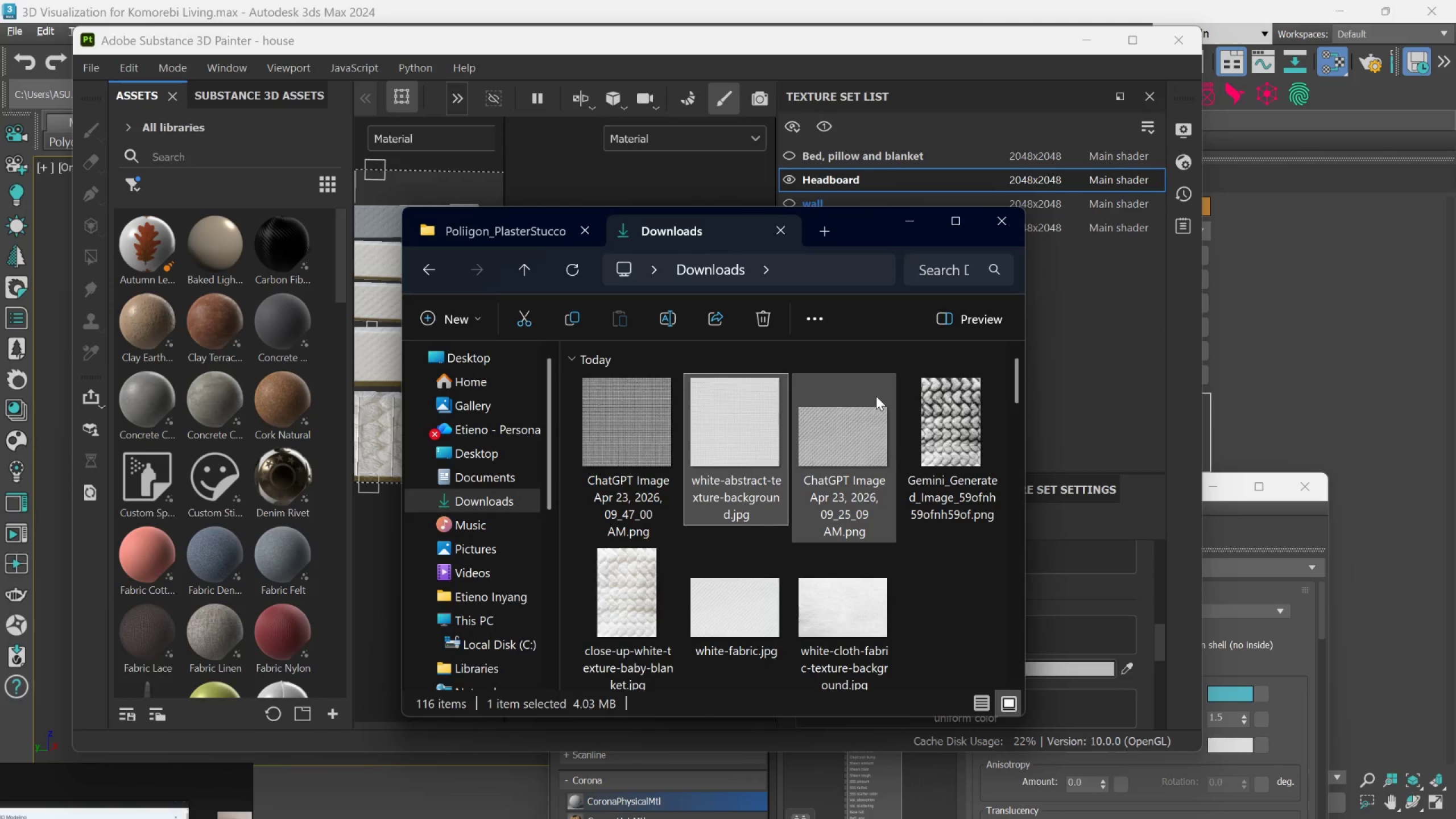 
left_click_drag(start_coordinate=[868, 231], to_coordinate=[754, 256])
 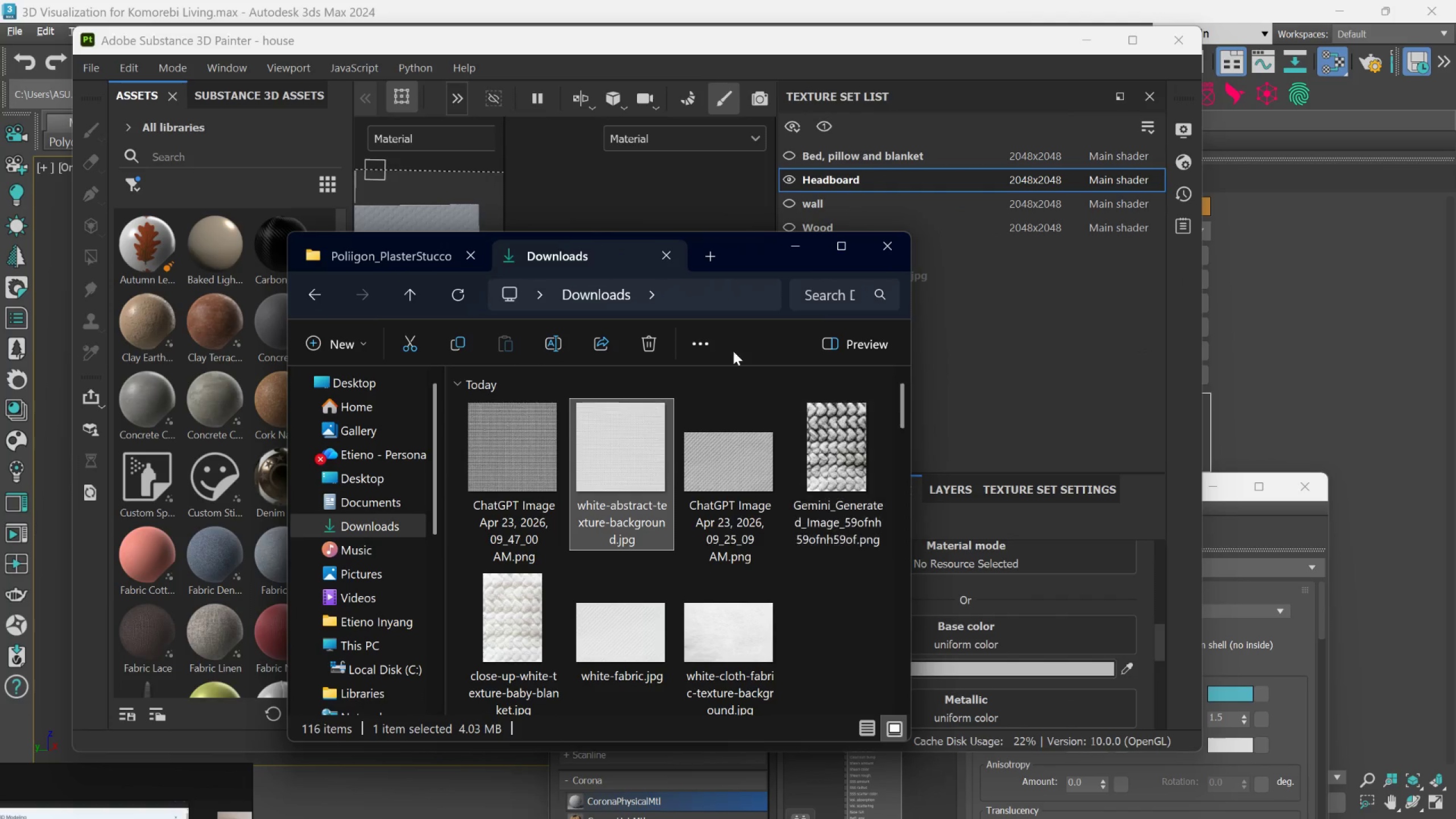 
left_click_drag(start_coordinate=[732, 253], to_coordinate=[618, 258])
 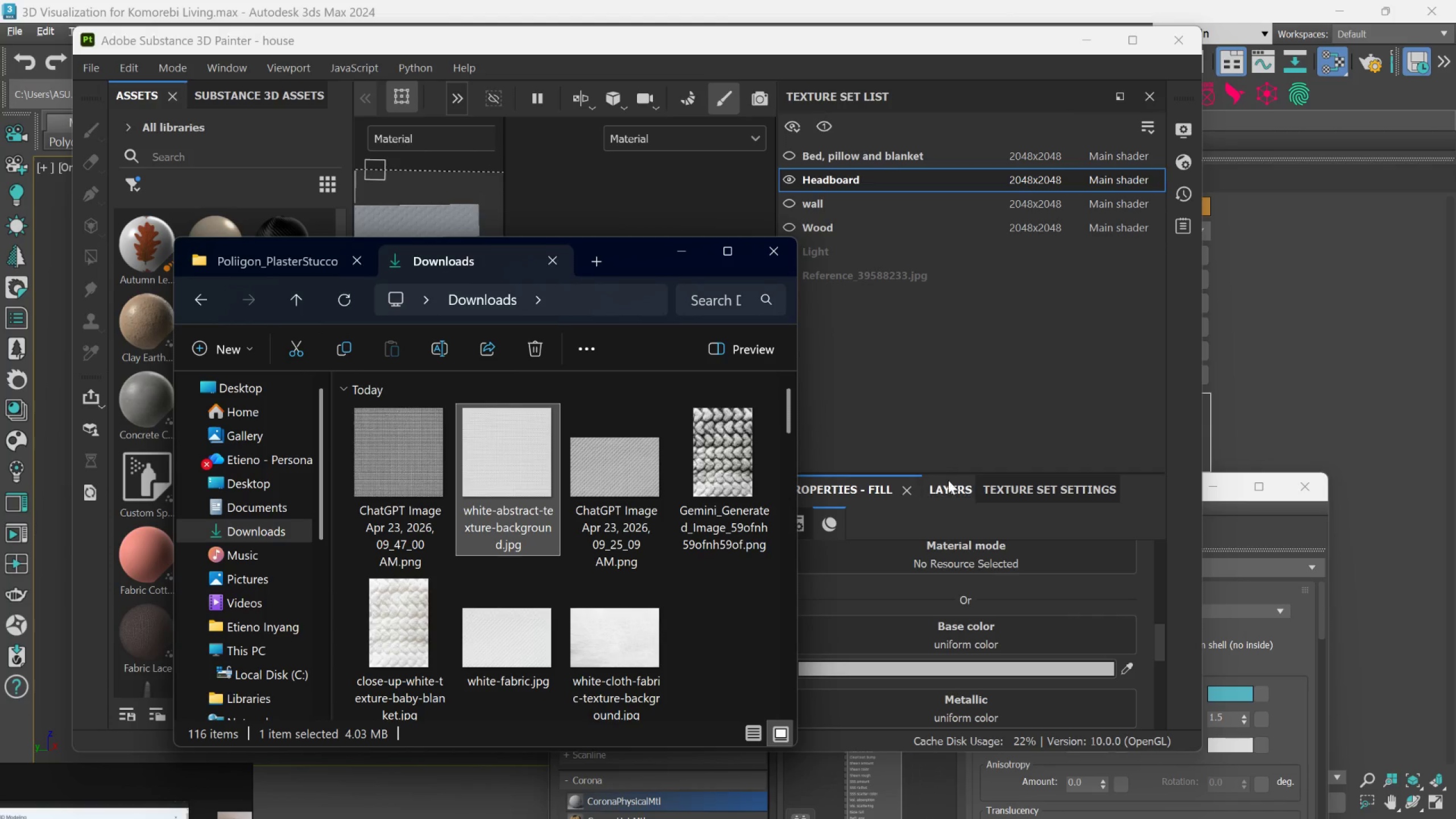 
left_click([953, 486])
 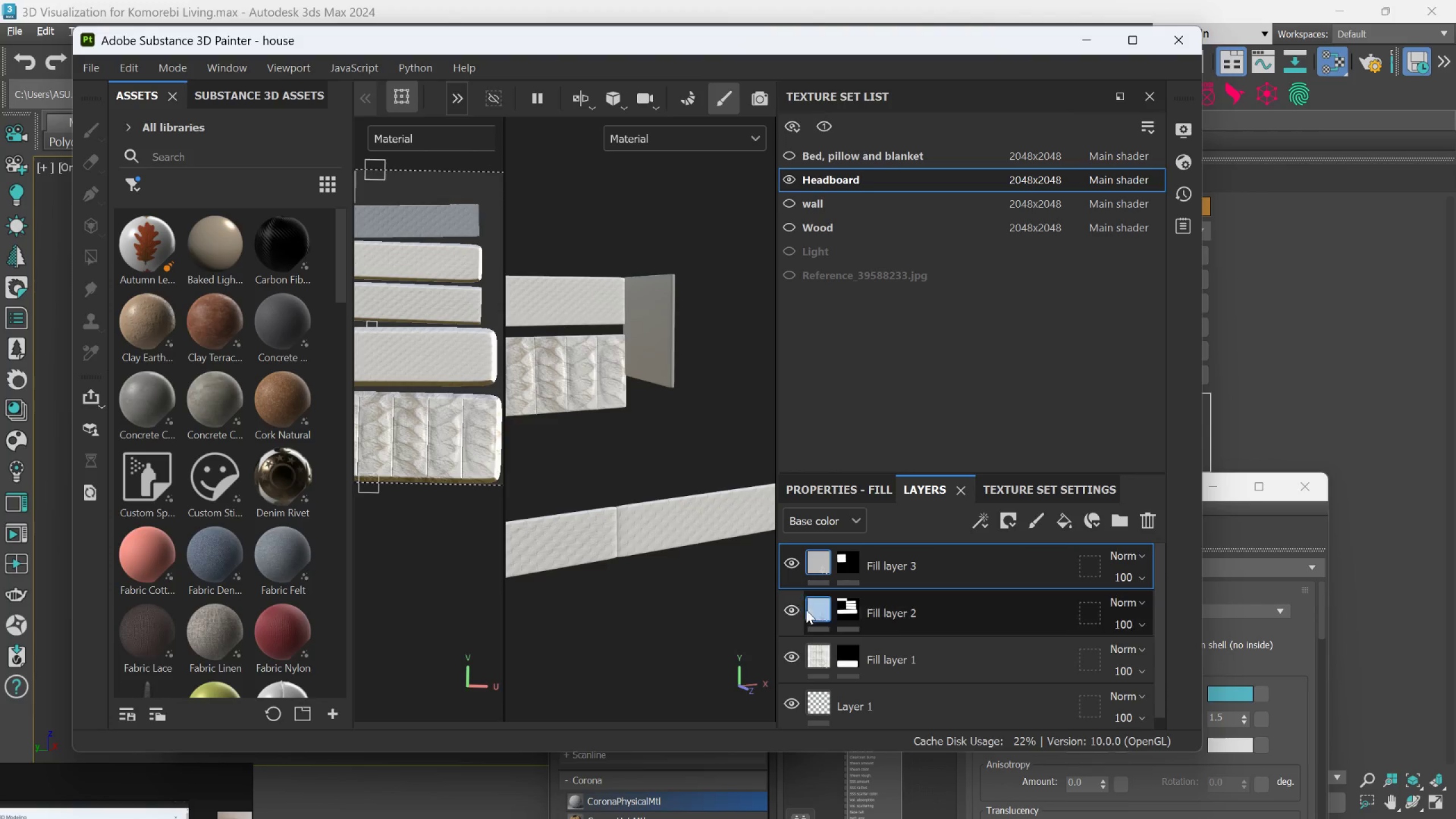 
left_click([812, 607])
 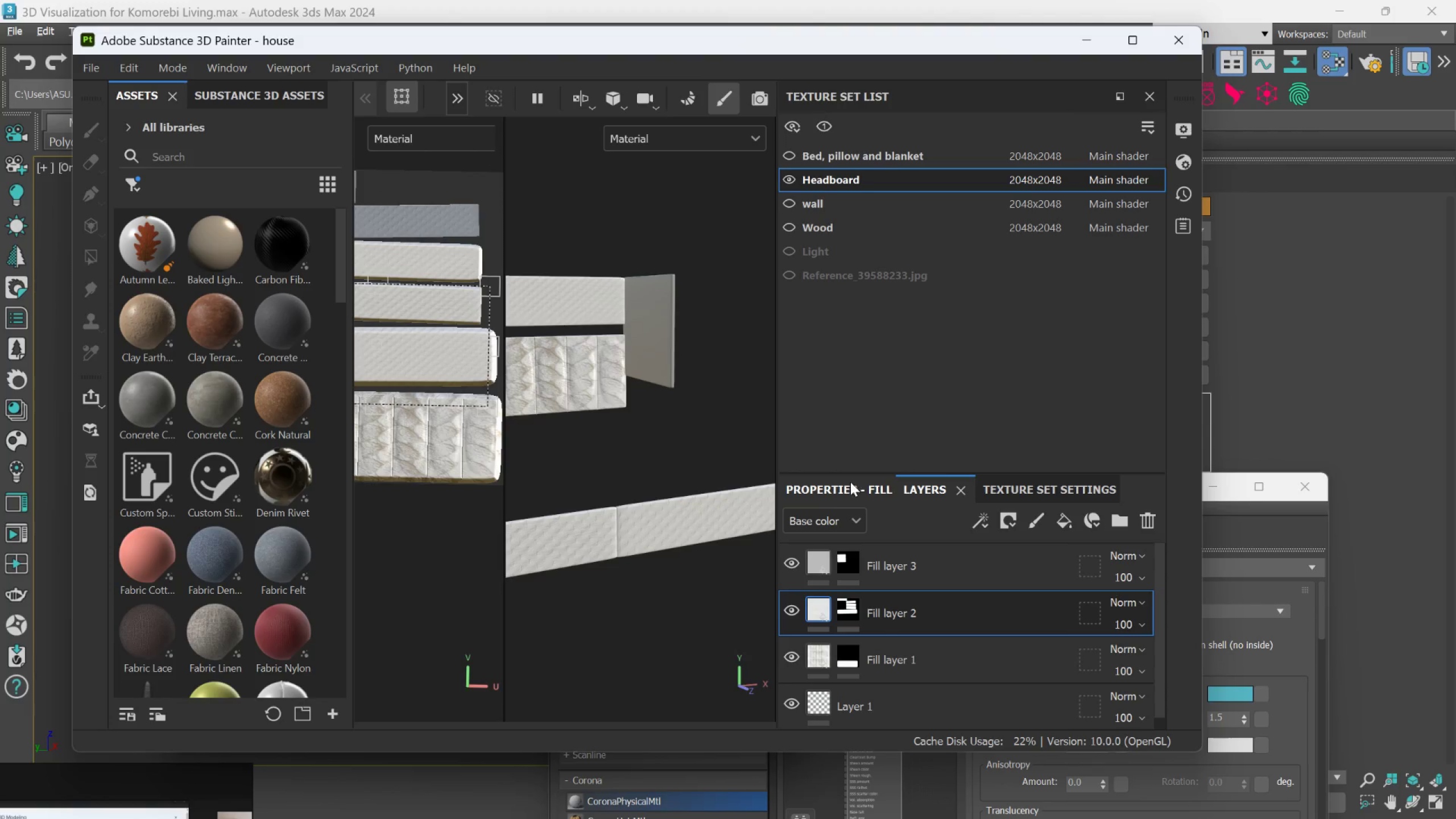 
left_click([850, 482])
 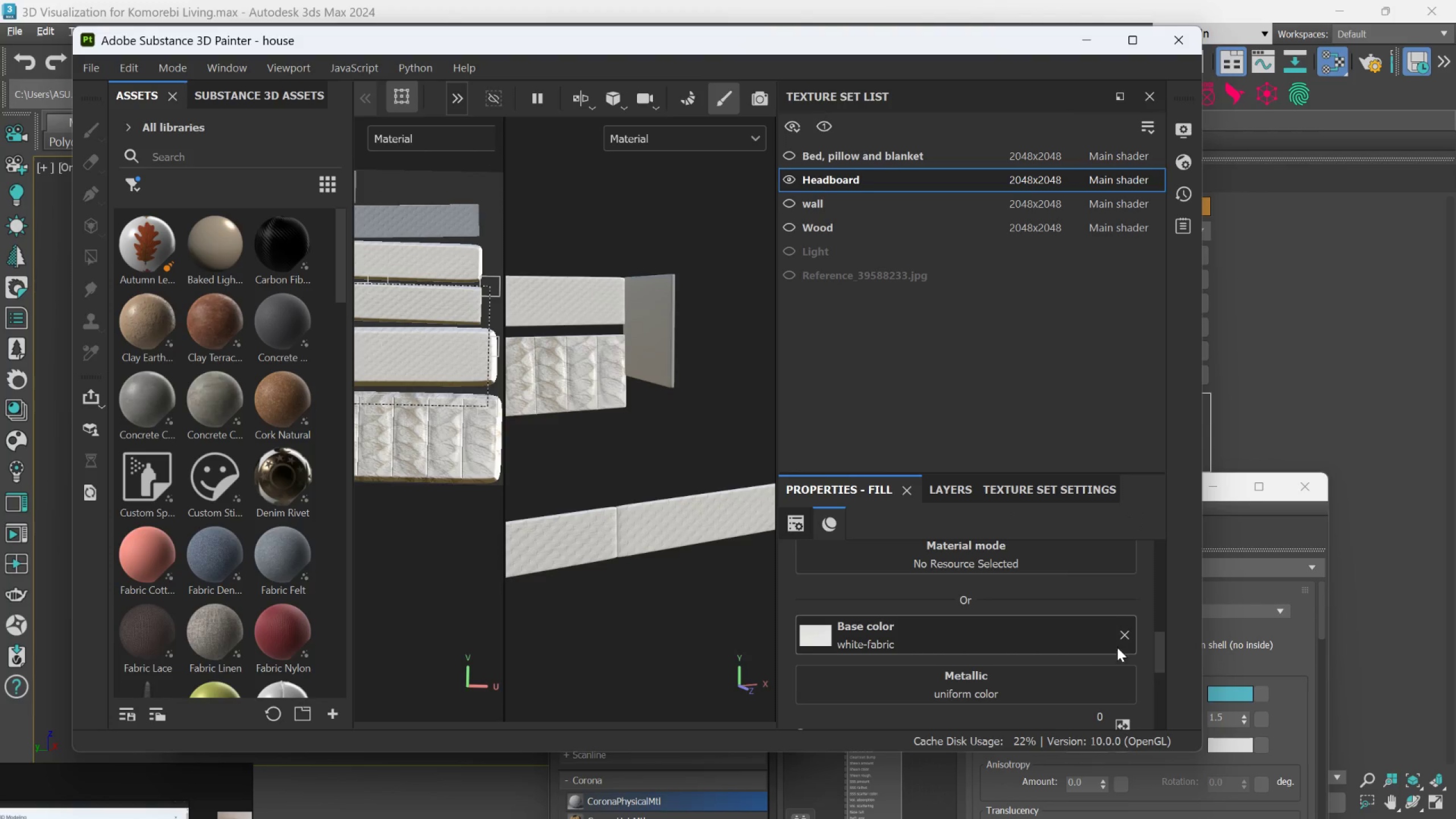 
left_click([1126, 641])
 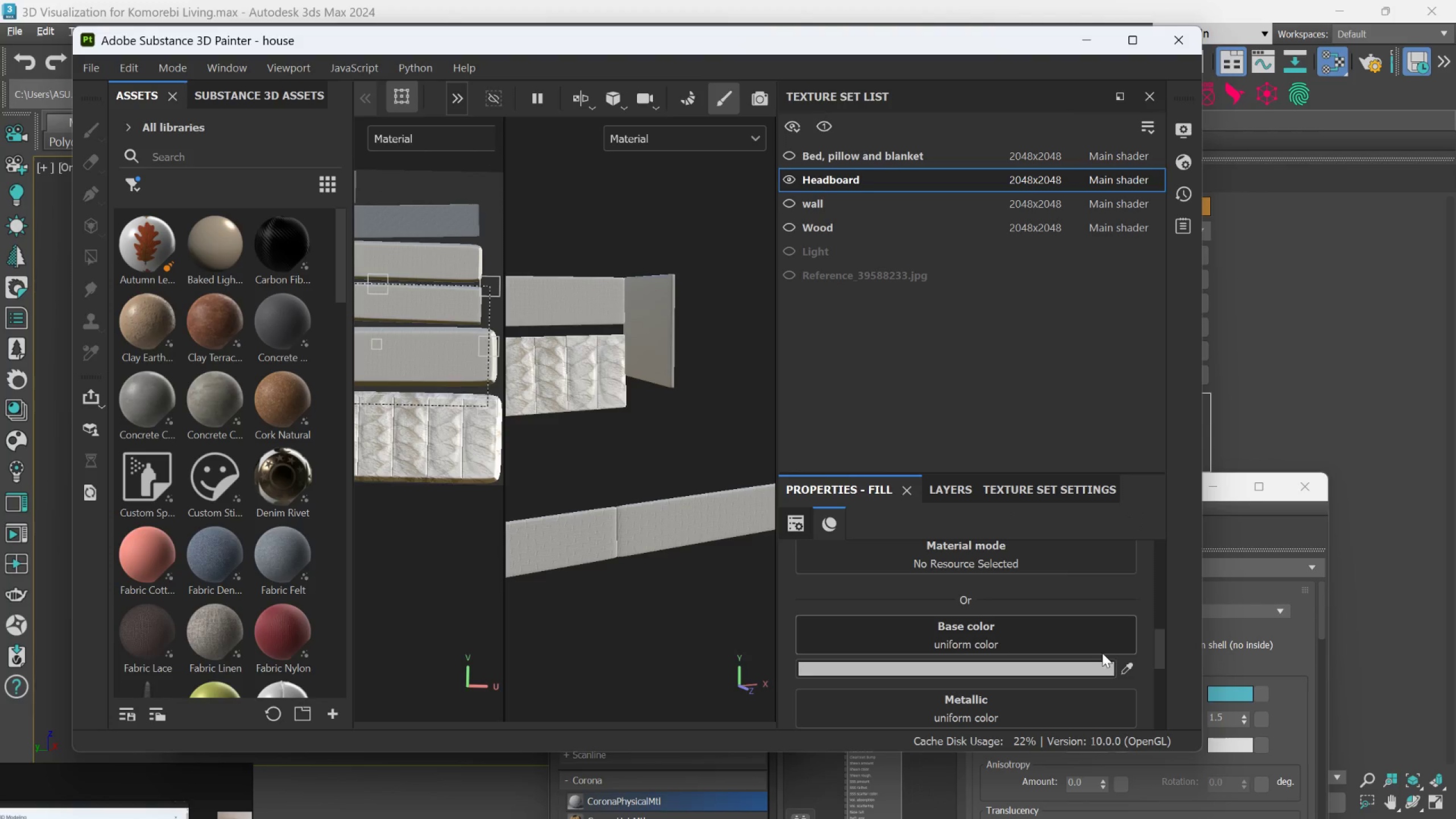 
scroll: coordinate [1118, 684], scroll_direction: down, amount: 6.0
 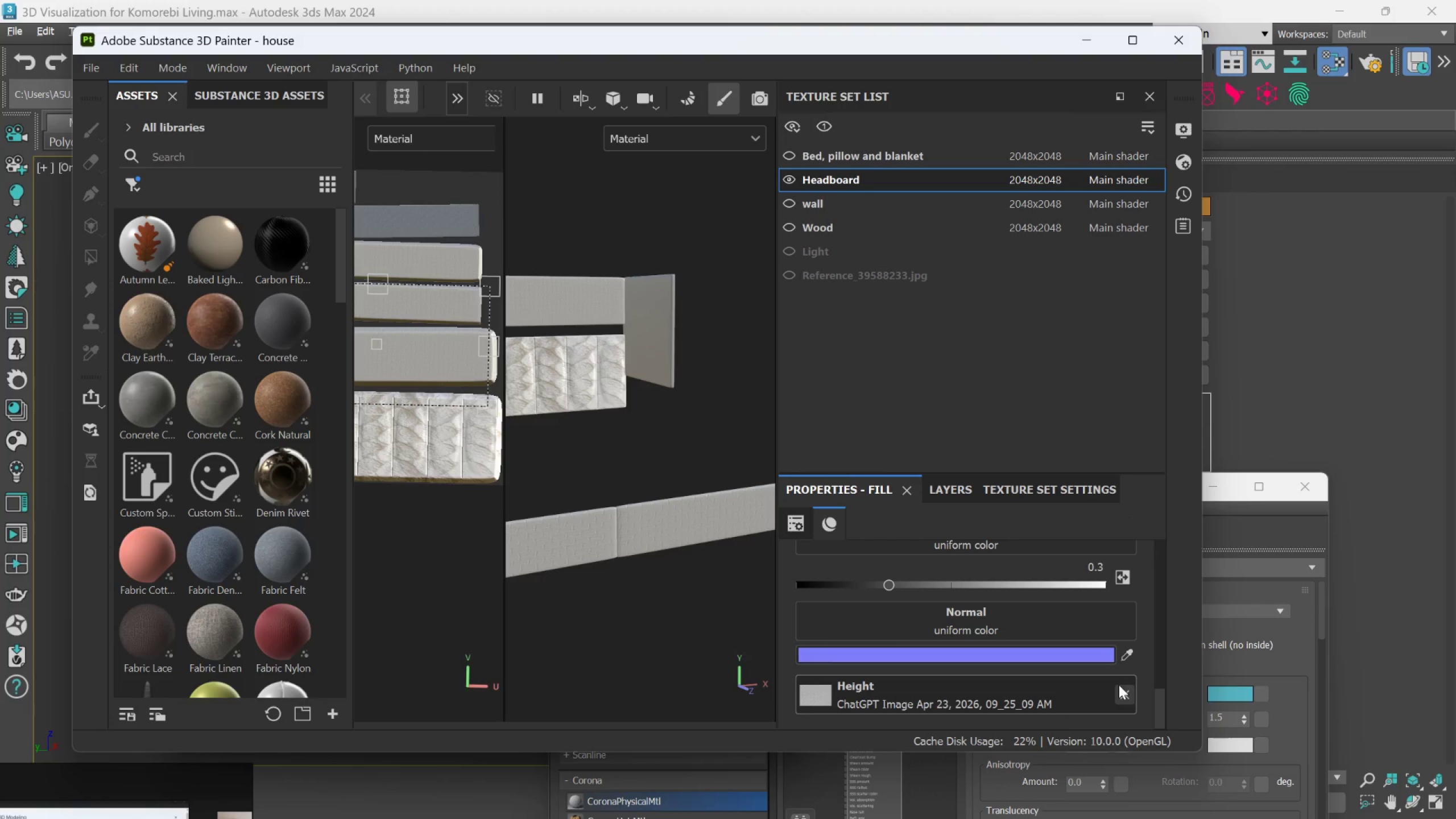 
left_click([1119, 685])
 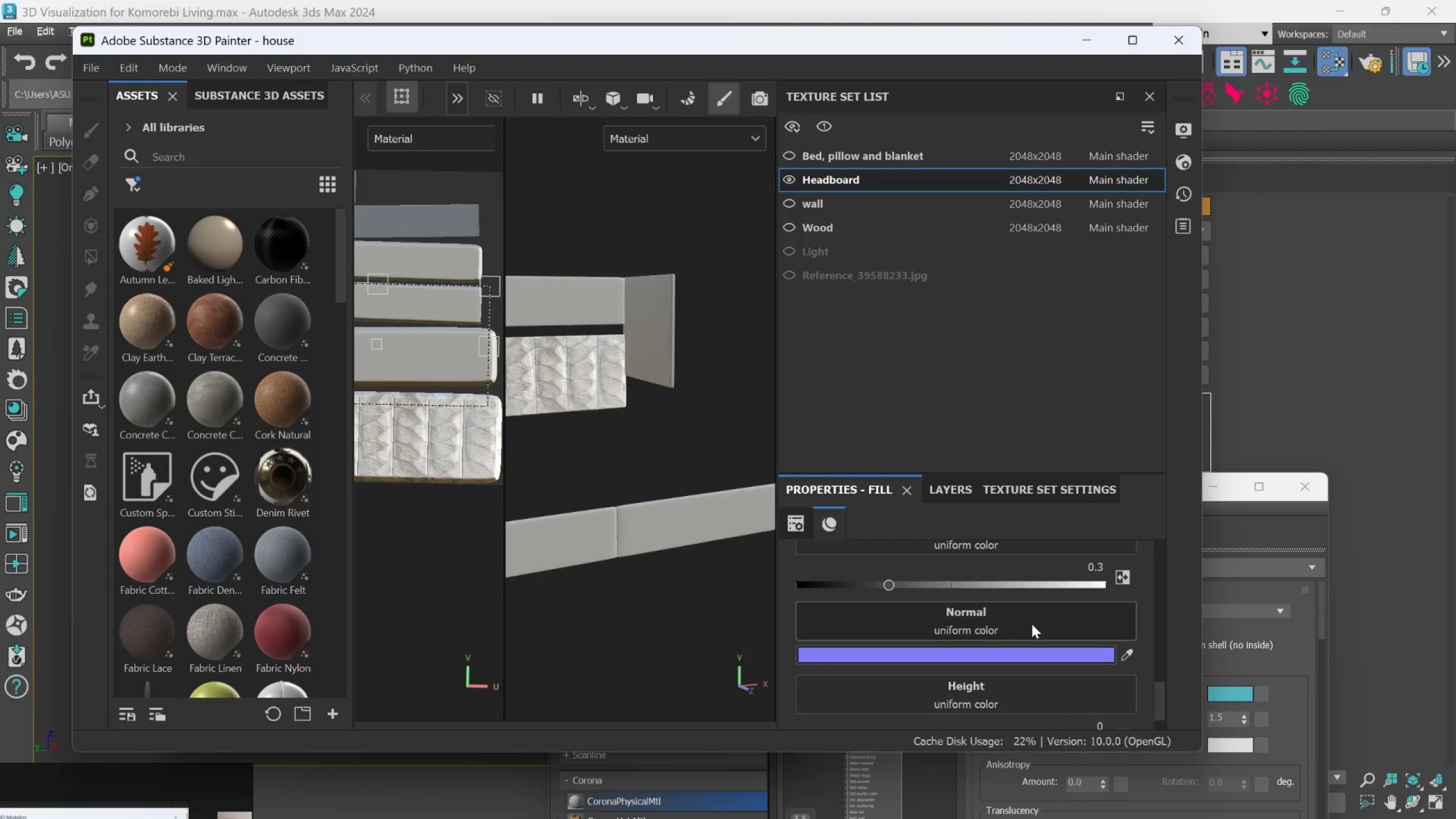 
scroll: coordinate [1029, 617], scroll_direction: up, amount: 3.0
 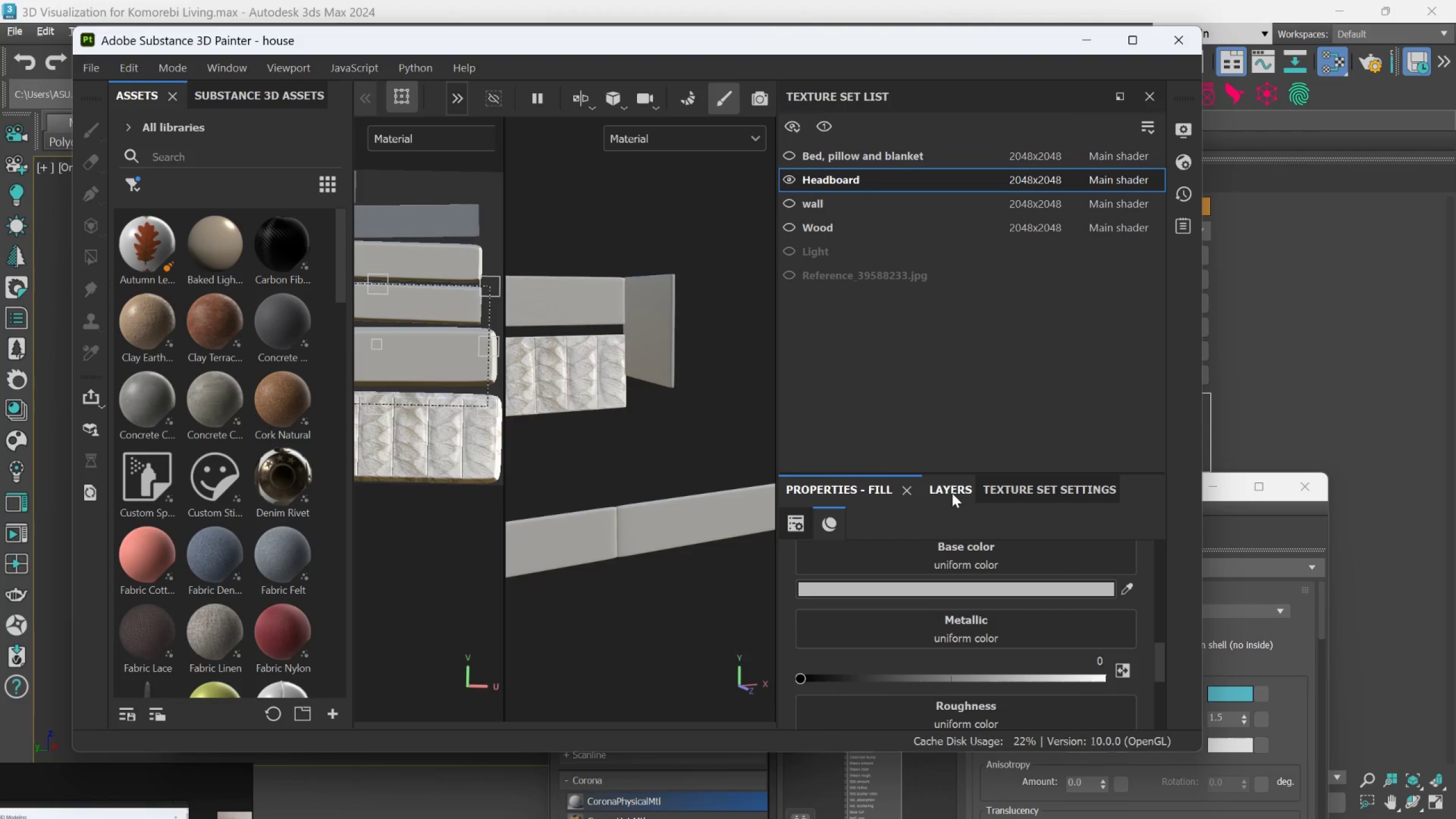 
left_click([952, 493])
 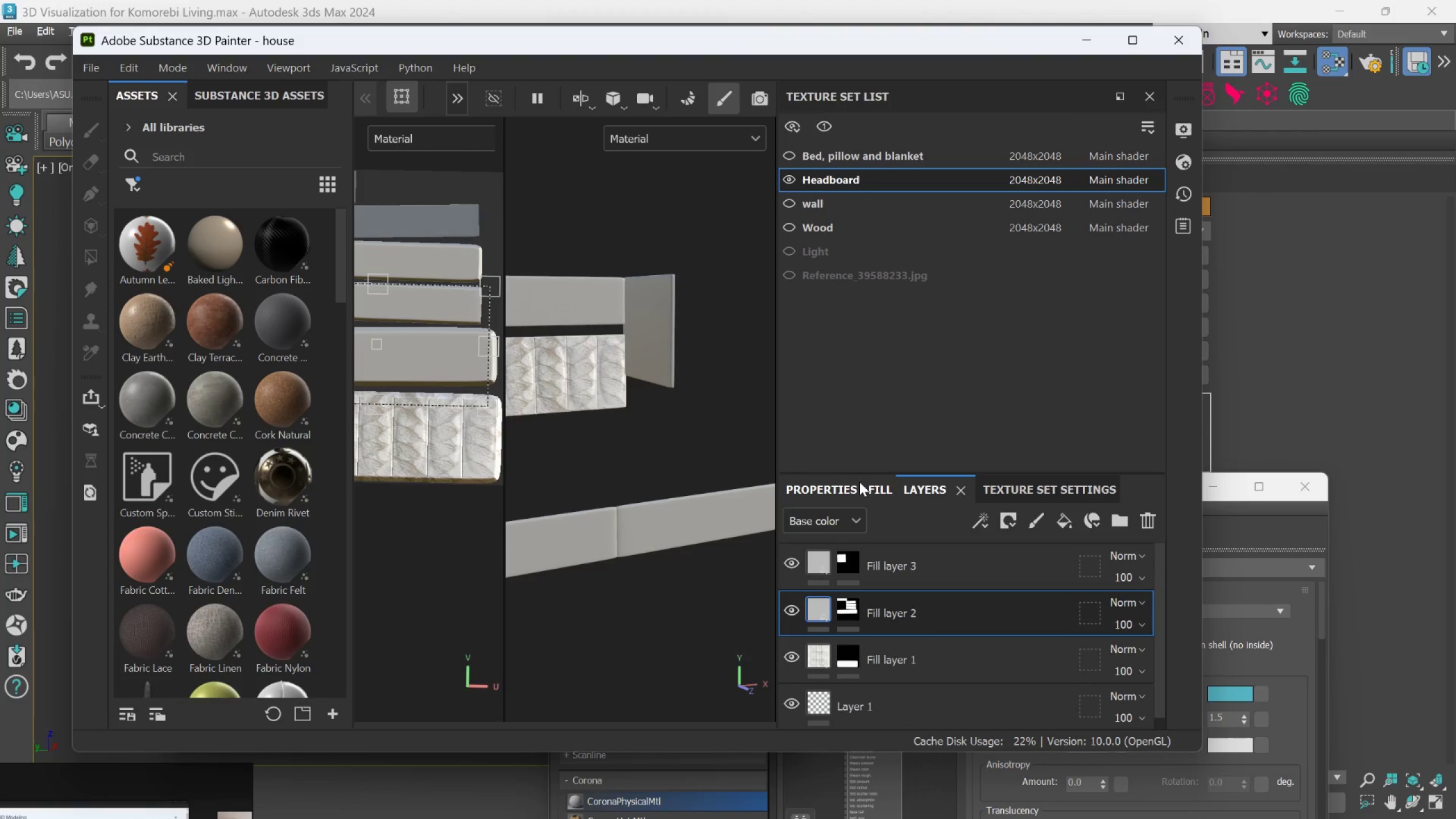 
left_click([854, 482])
 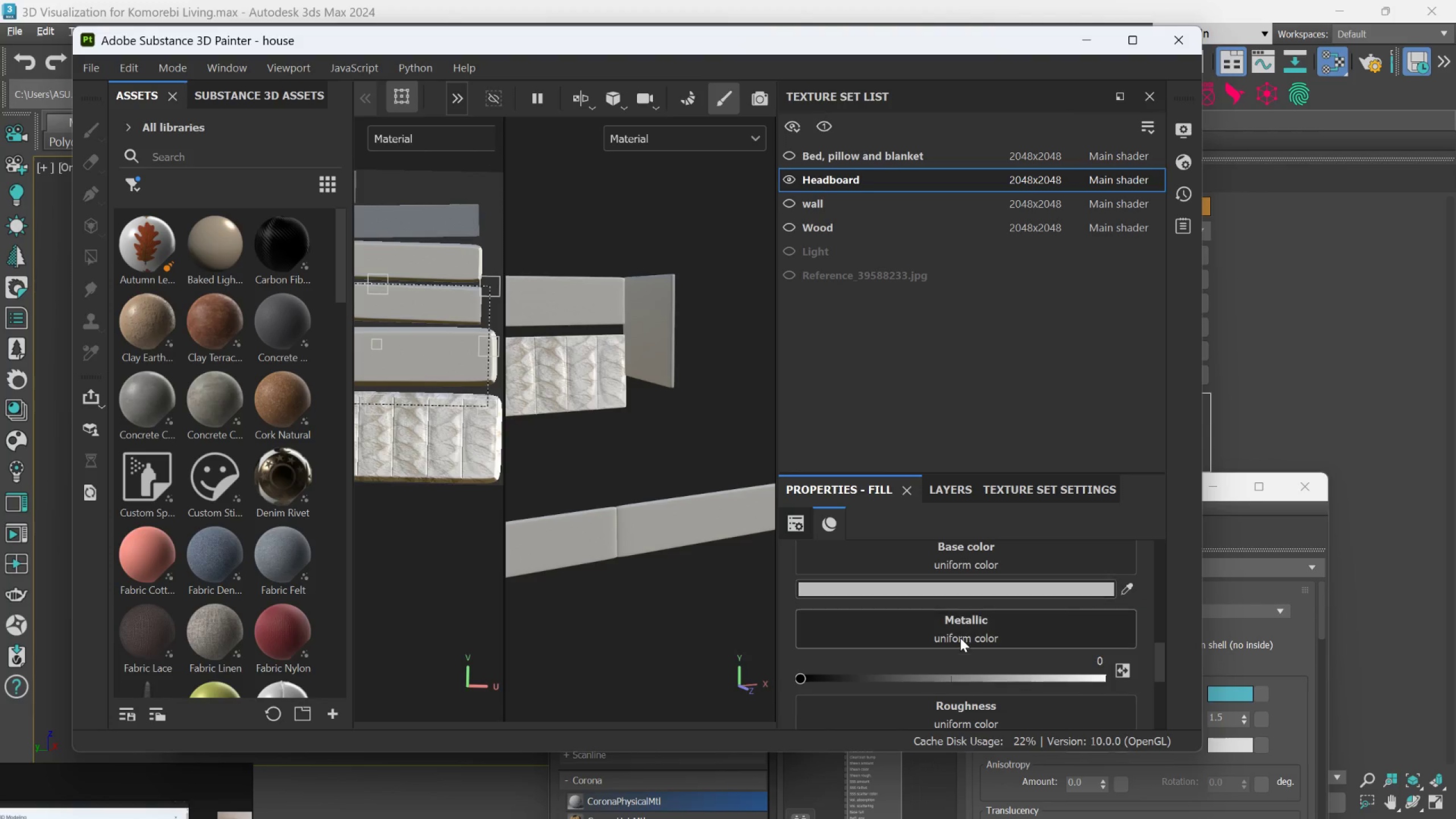 
scroll: coordinate [961, 638], scroll_direction: up, amount: 2.0
 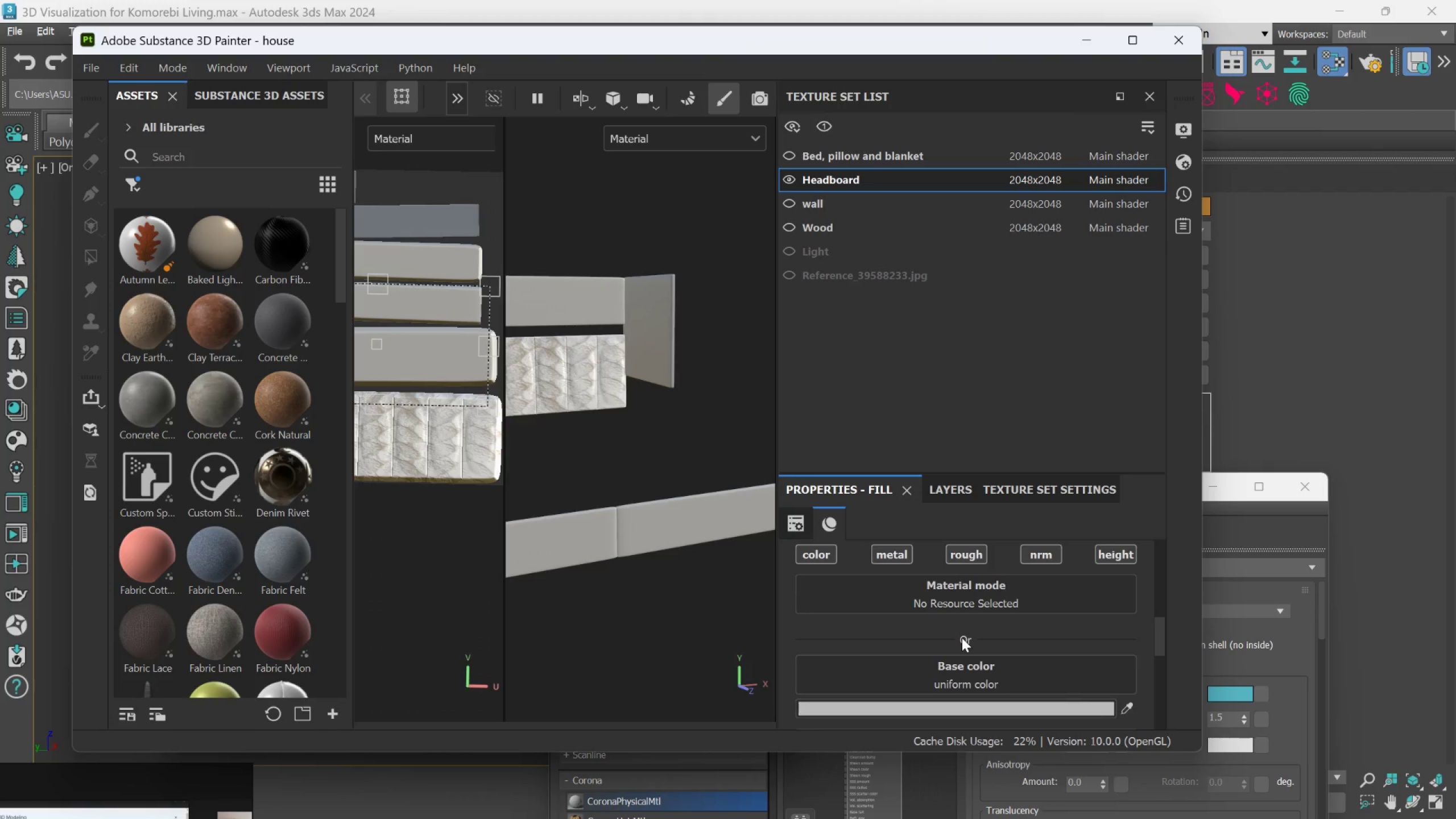 
scroll: coordinate [964, 638], scroll_direction: none, amount: 0.0
 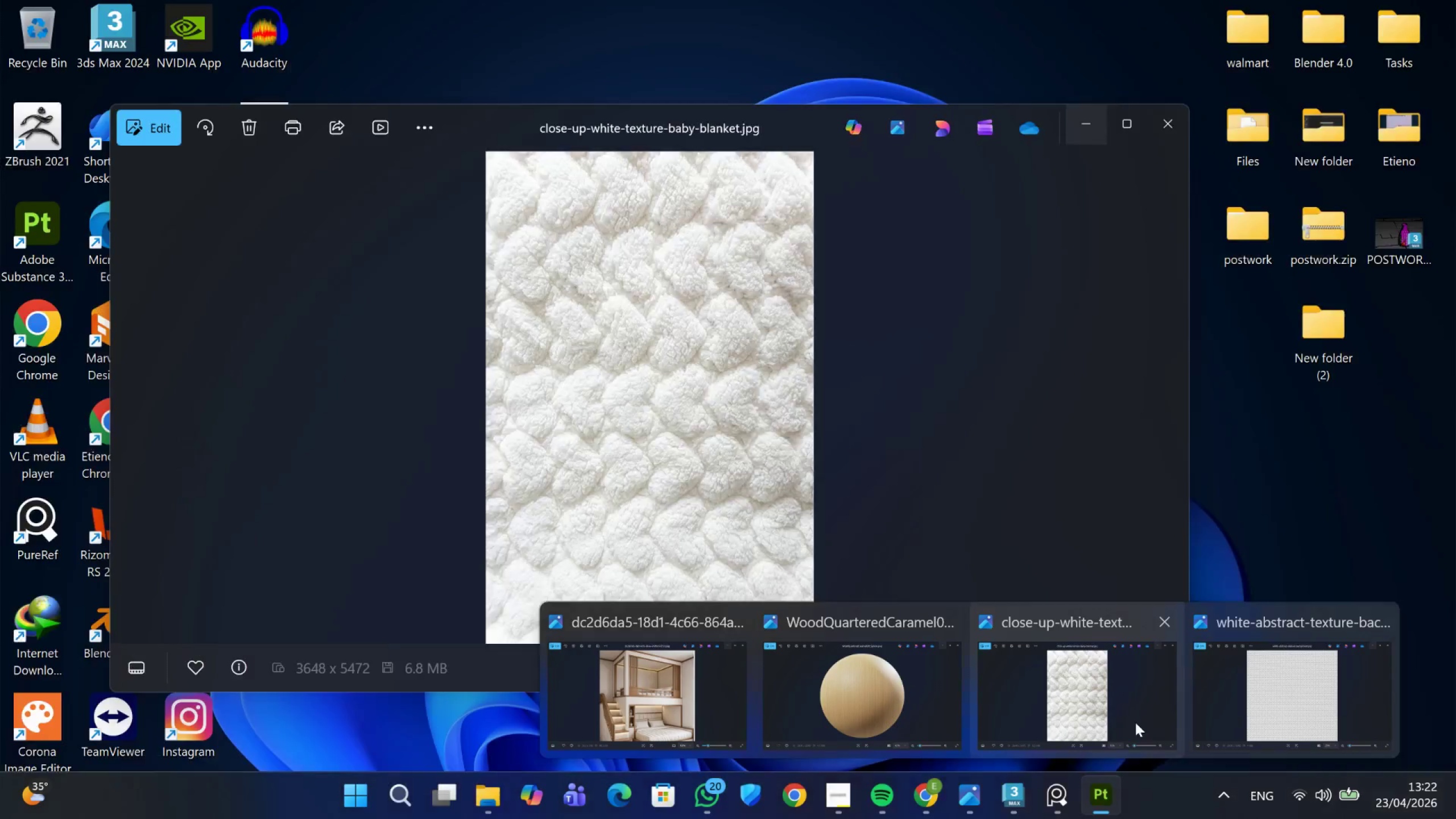 
left_click([1239, 698])
 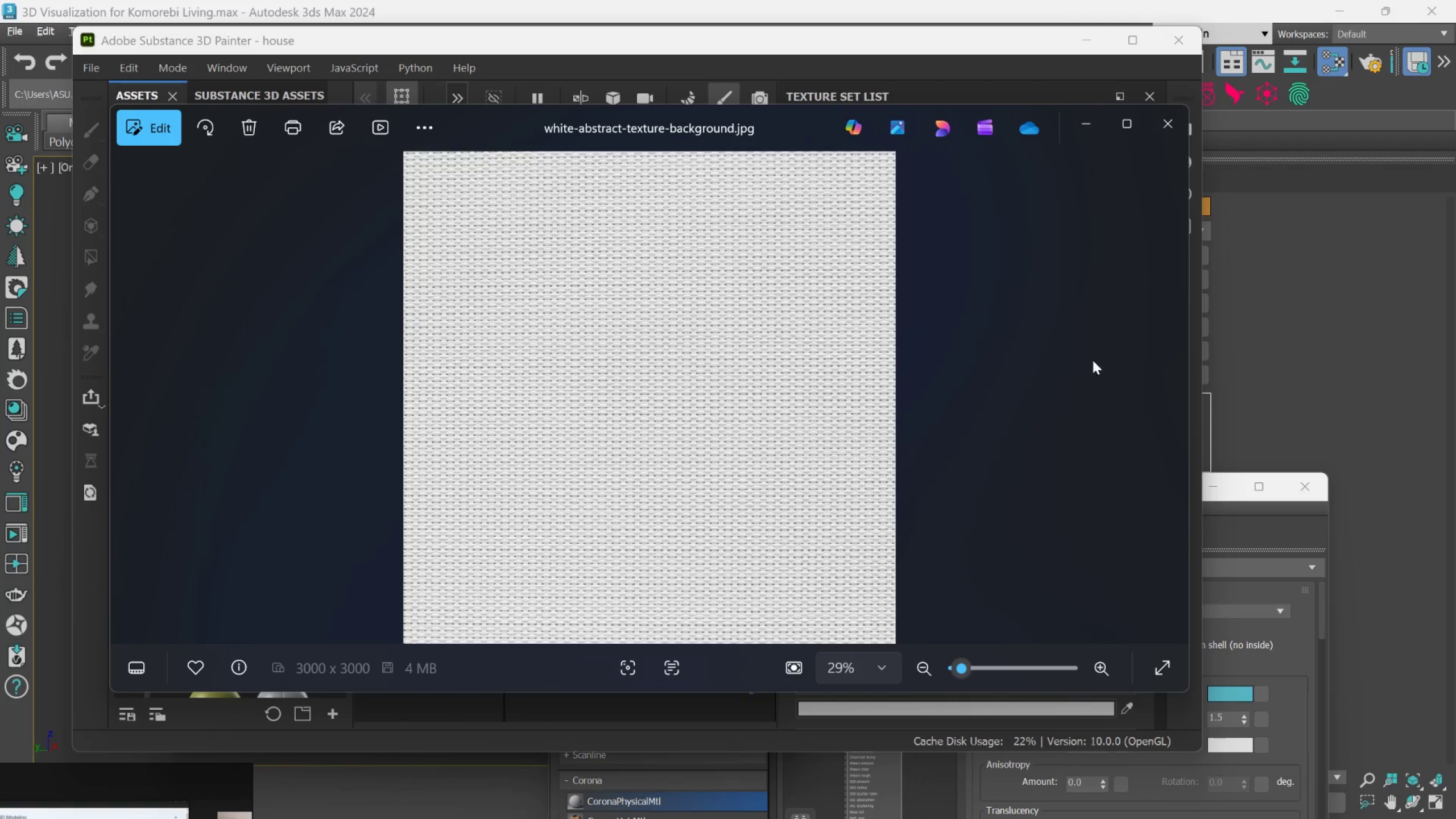 
left_click_drag(start_coordinate=[1005, 220], to_coordinate=[963, 233])
 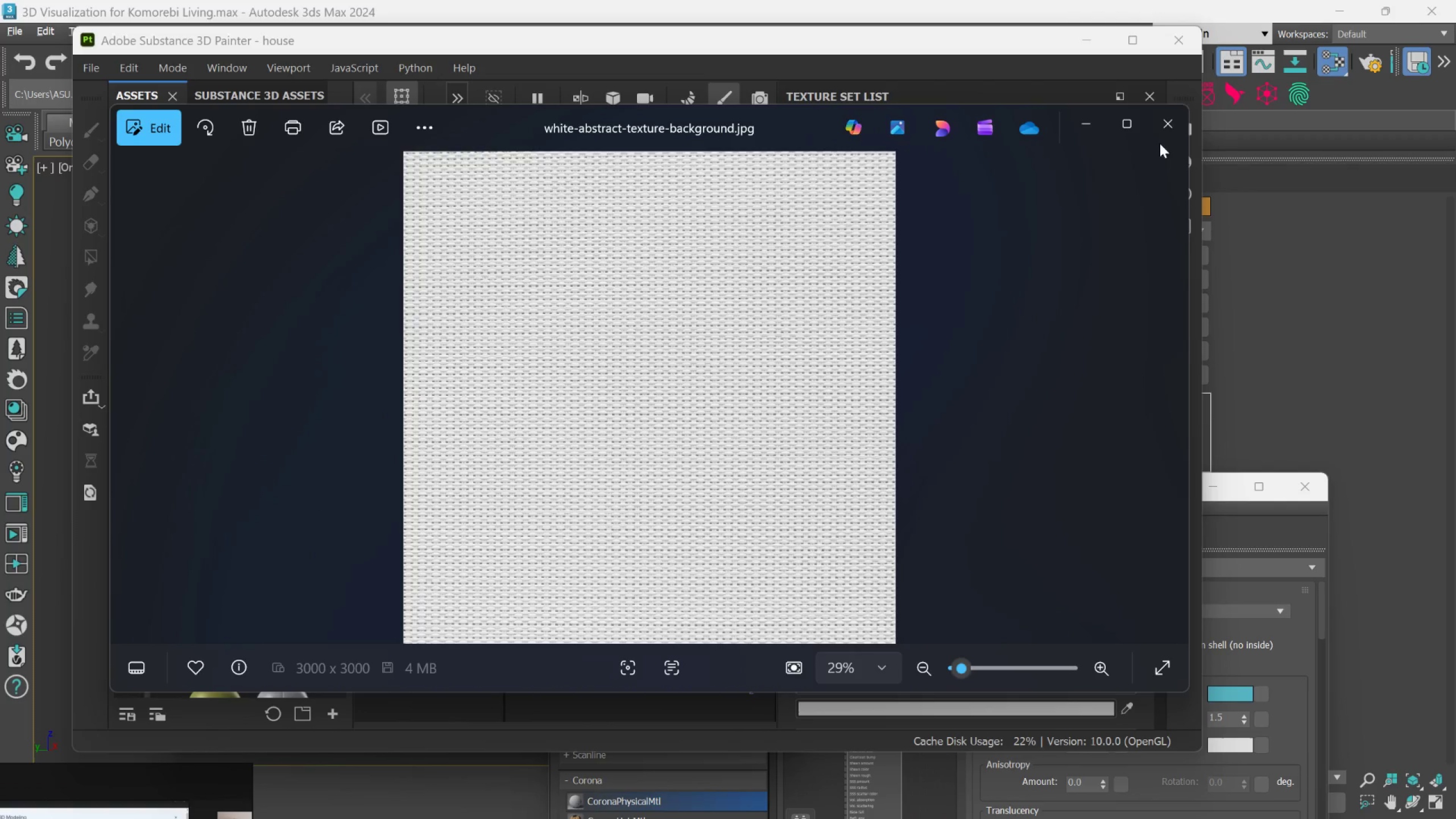 
left_click([1171, 126])
 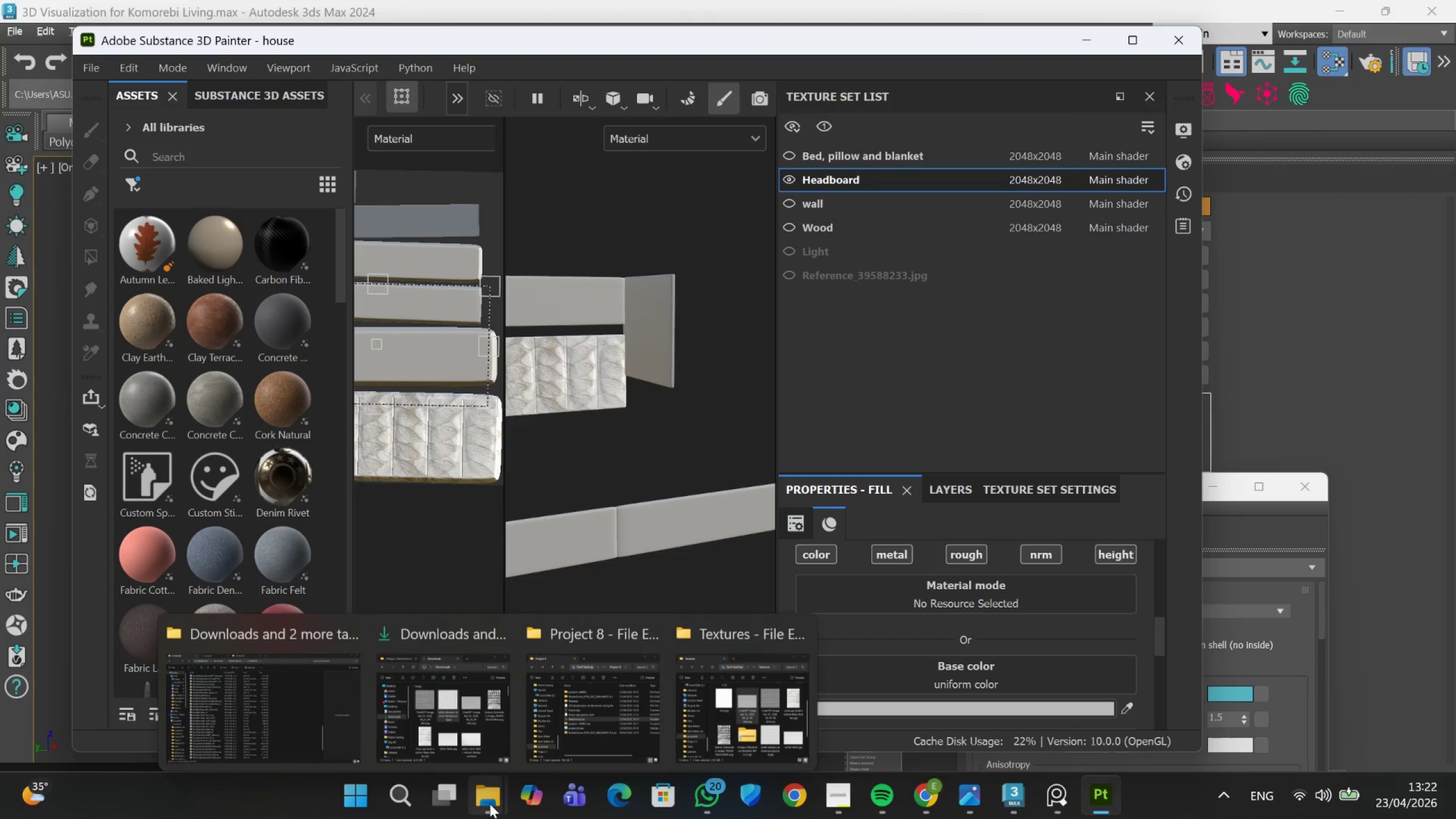 
left_click([747, 716])
 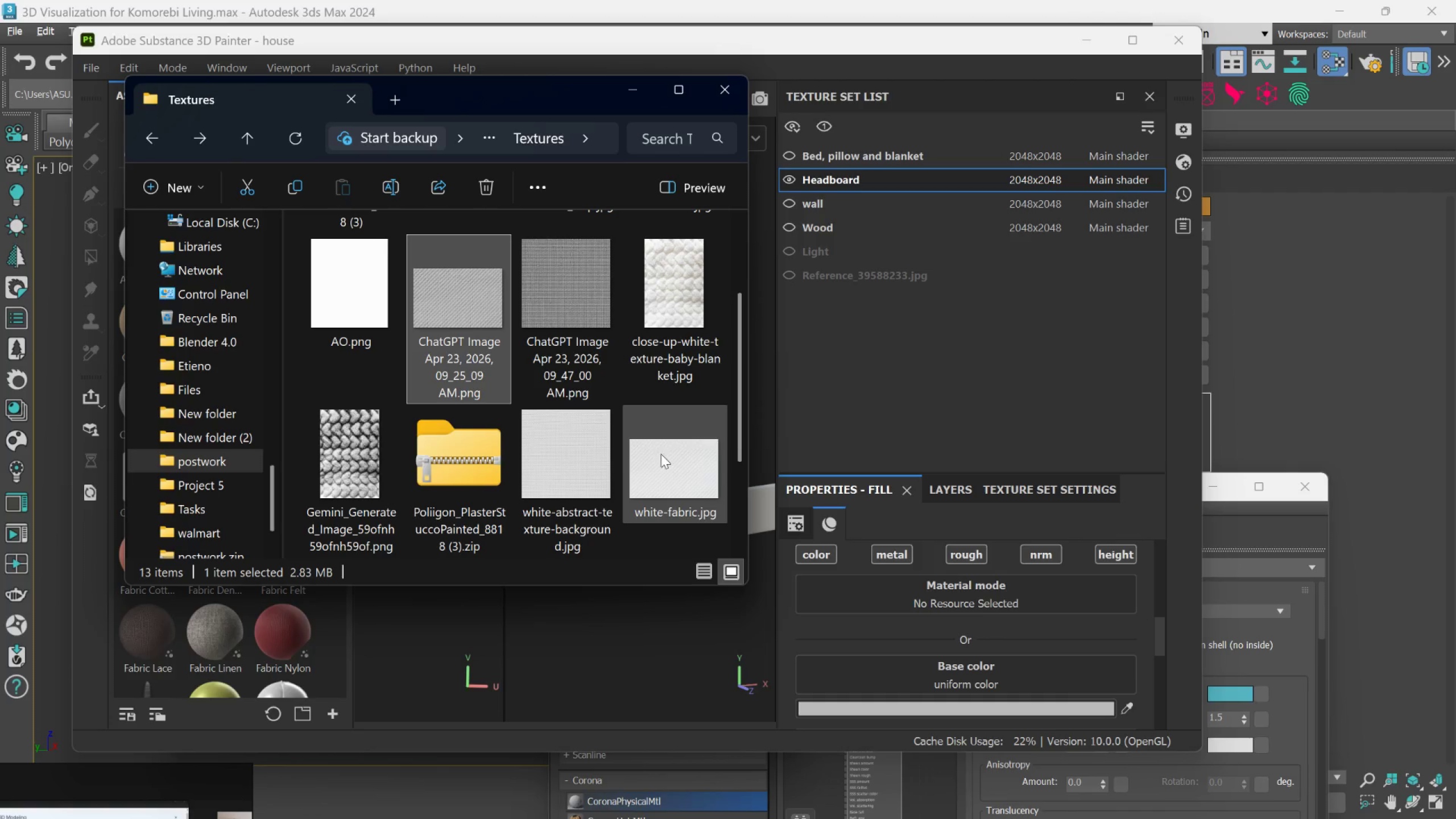 
double_click([668, 459])
 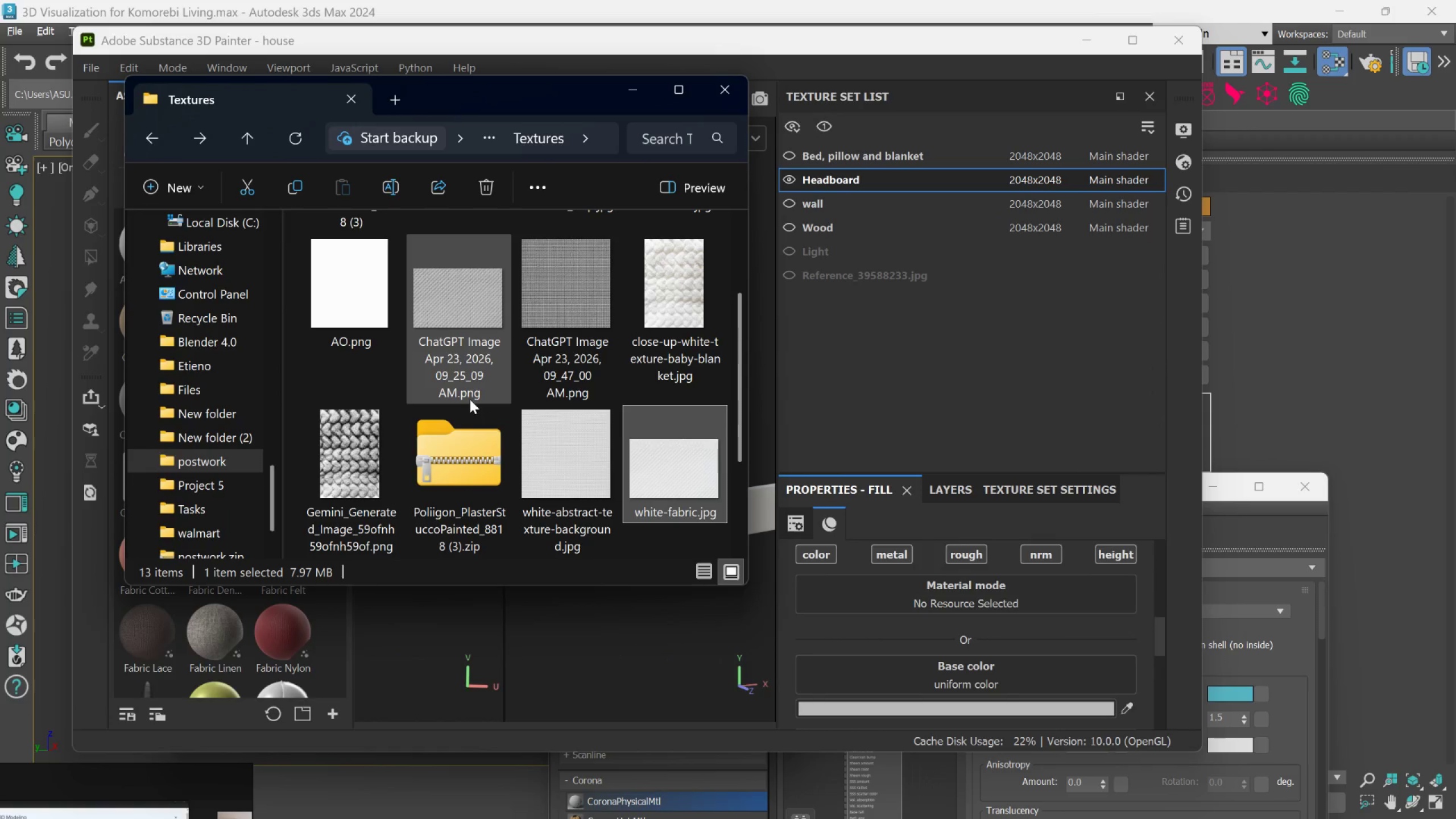 
scroll: coordinate [445, 327], scroll_direction: down, amount: 2.0
 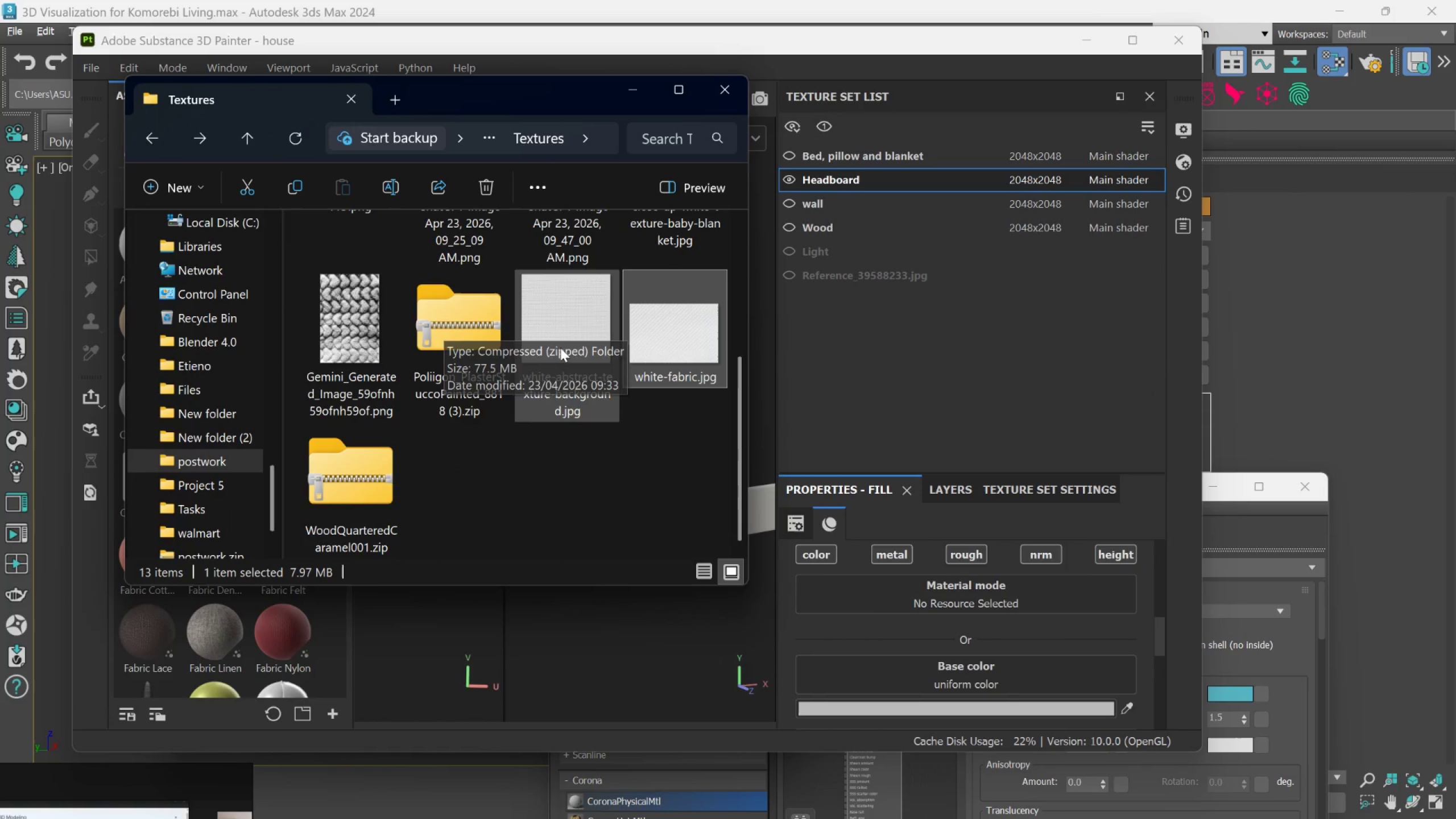 
scroll: coordinate [653, 430], scroll_direction: up, amount: 2.0
 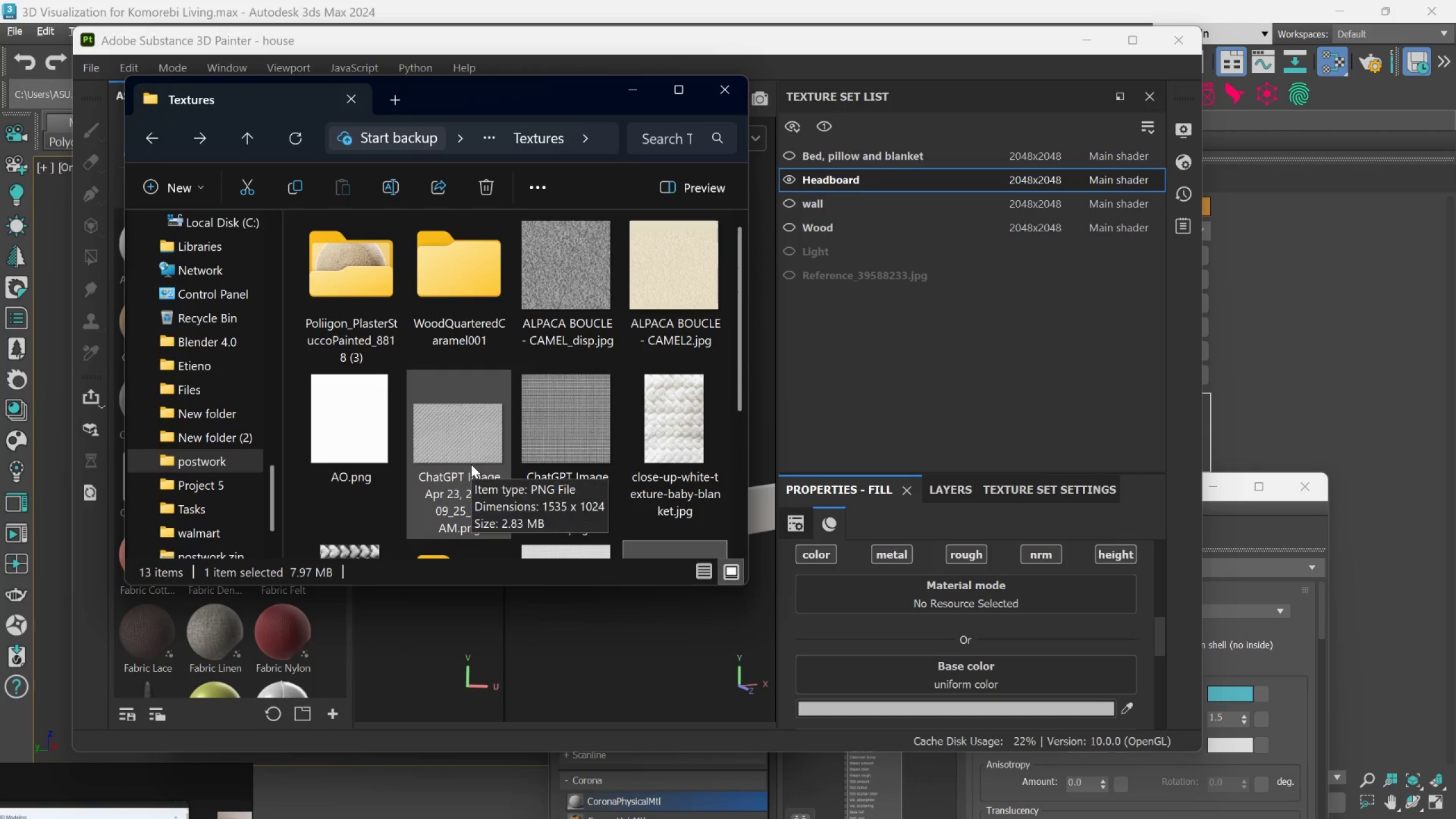 
scroll: coordinate [622, 441], scroll_direction: down, amount: 3.0
 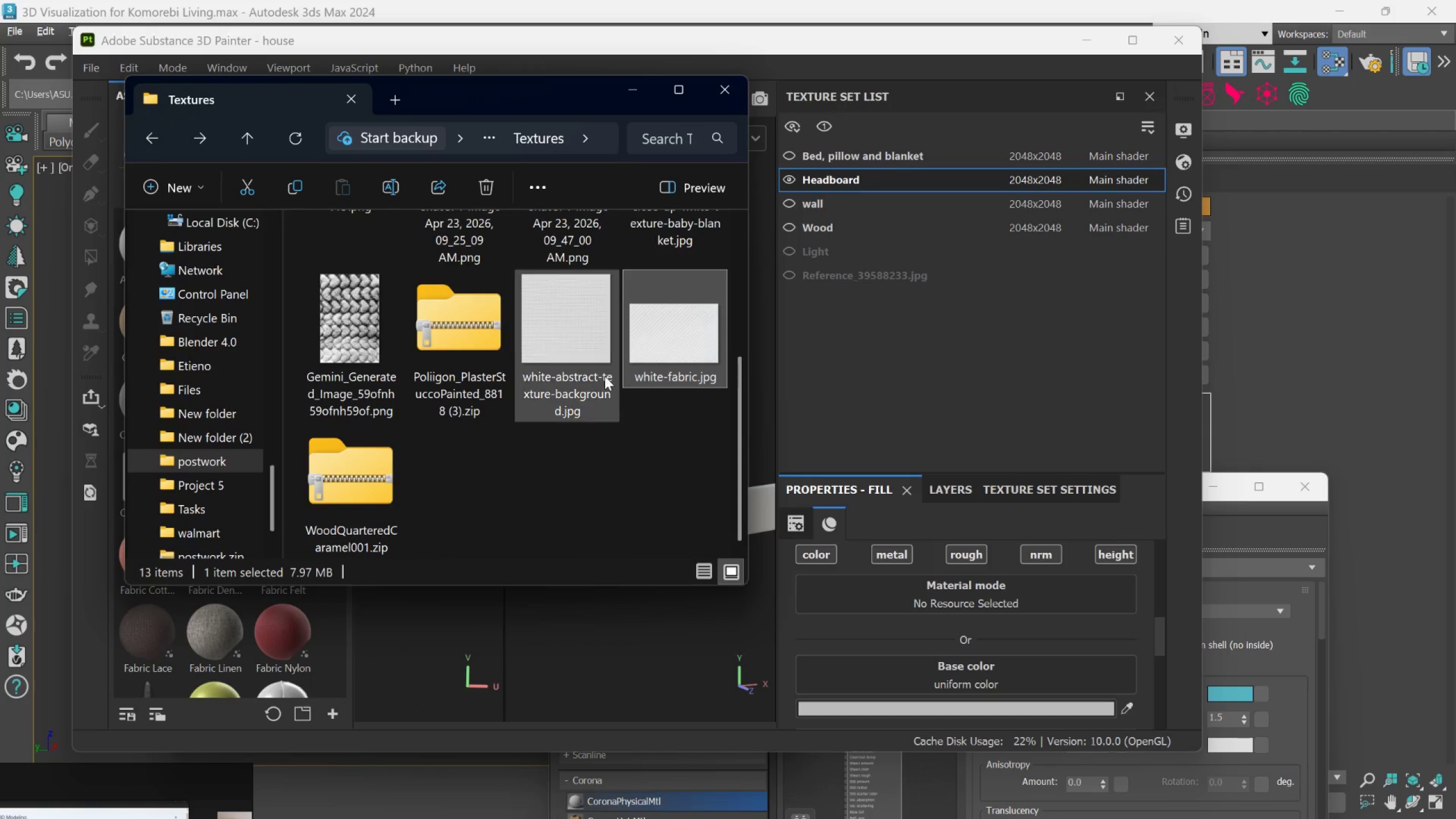 
double_click([600, 369])
 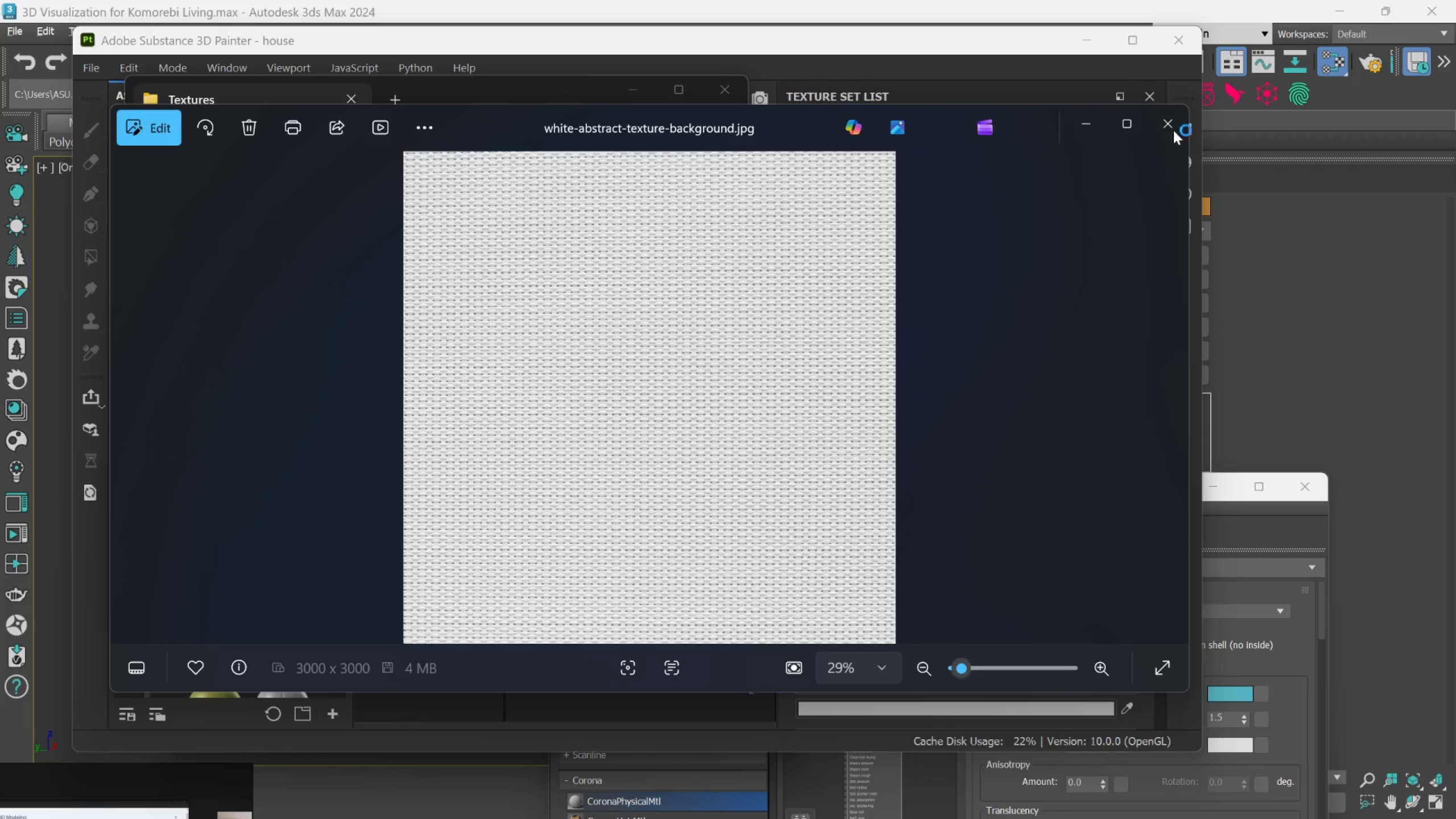 
left_click([1179, 123])
 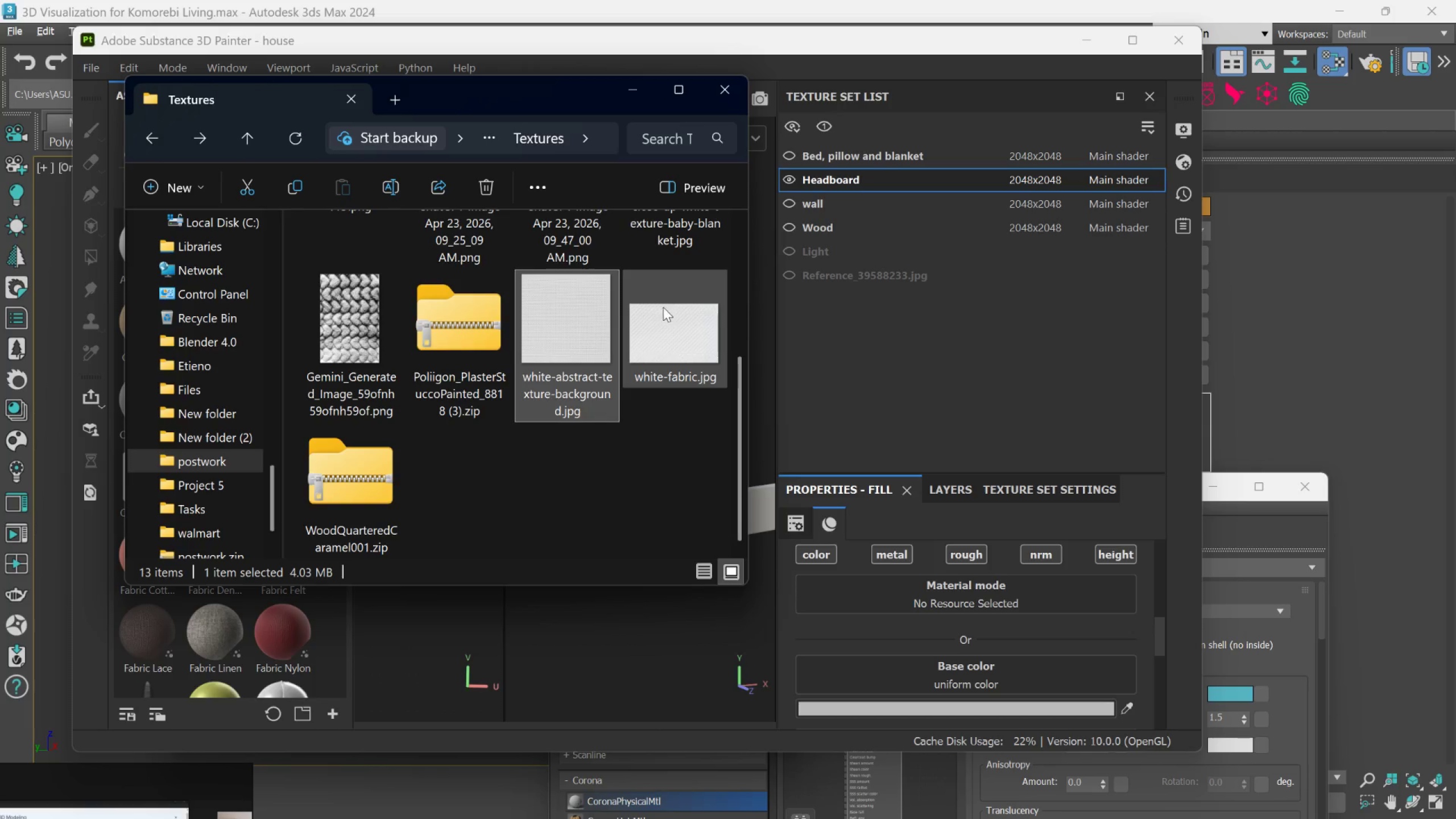 
wait(6.14)
 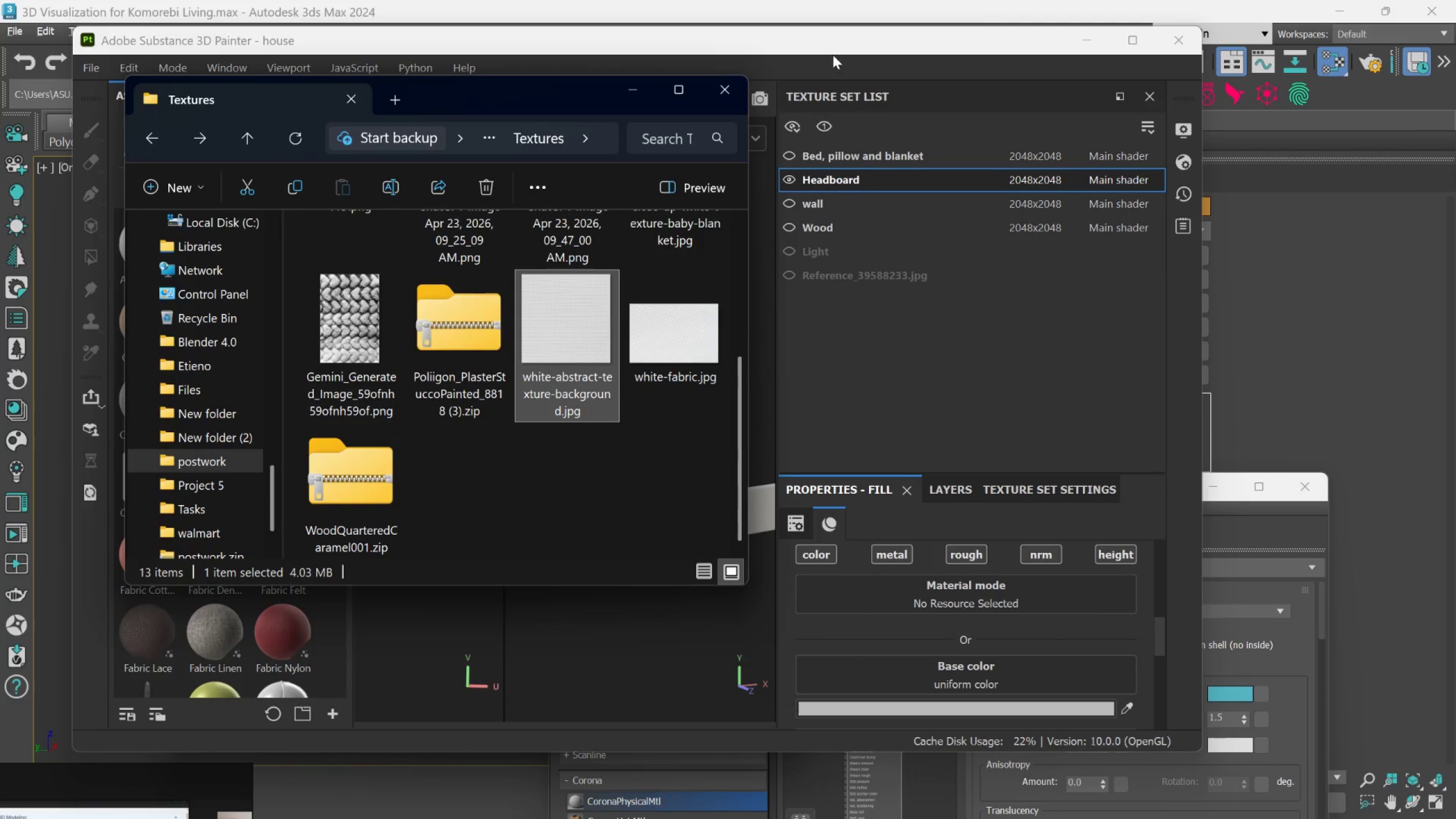 
left_click_drag(start_coordinate=[565, 358], to_coordinate=[898, 664])
 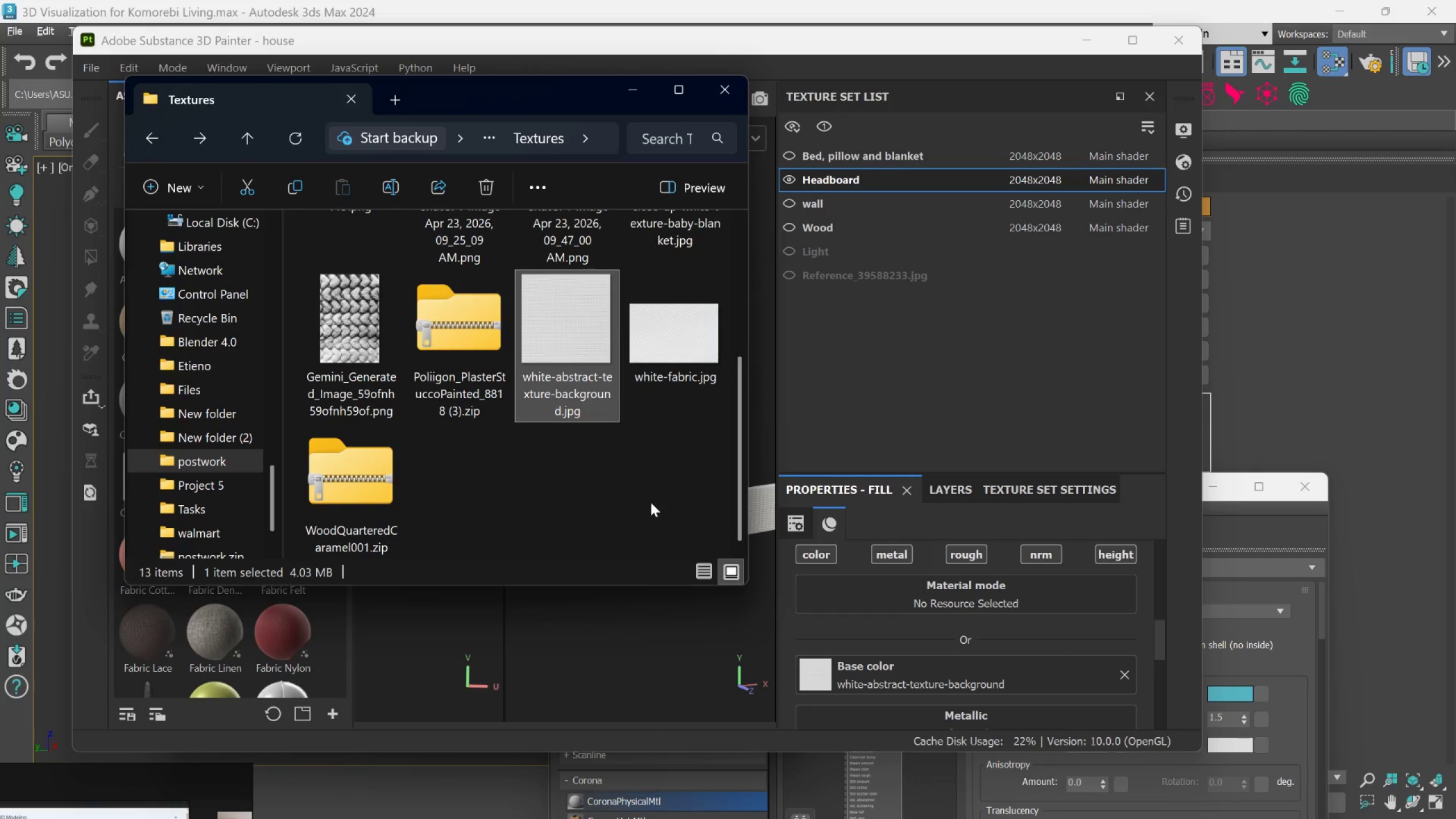 
scroll: coordinate [631, 470], scroll_direction: up, amount: 1.0
 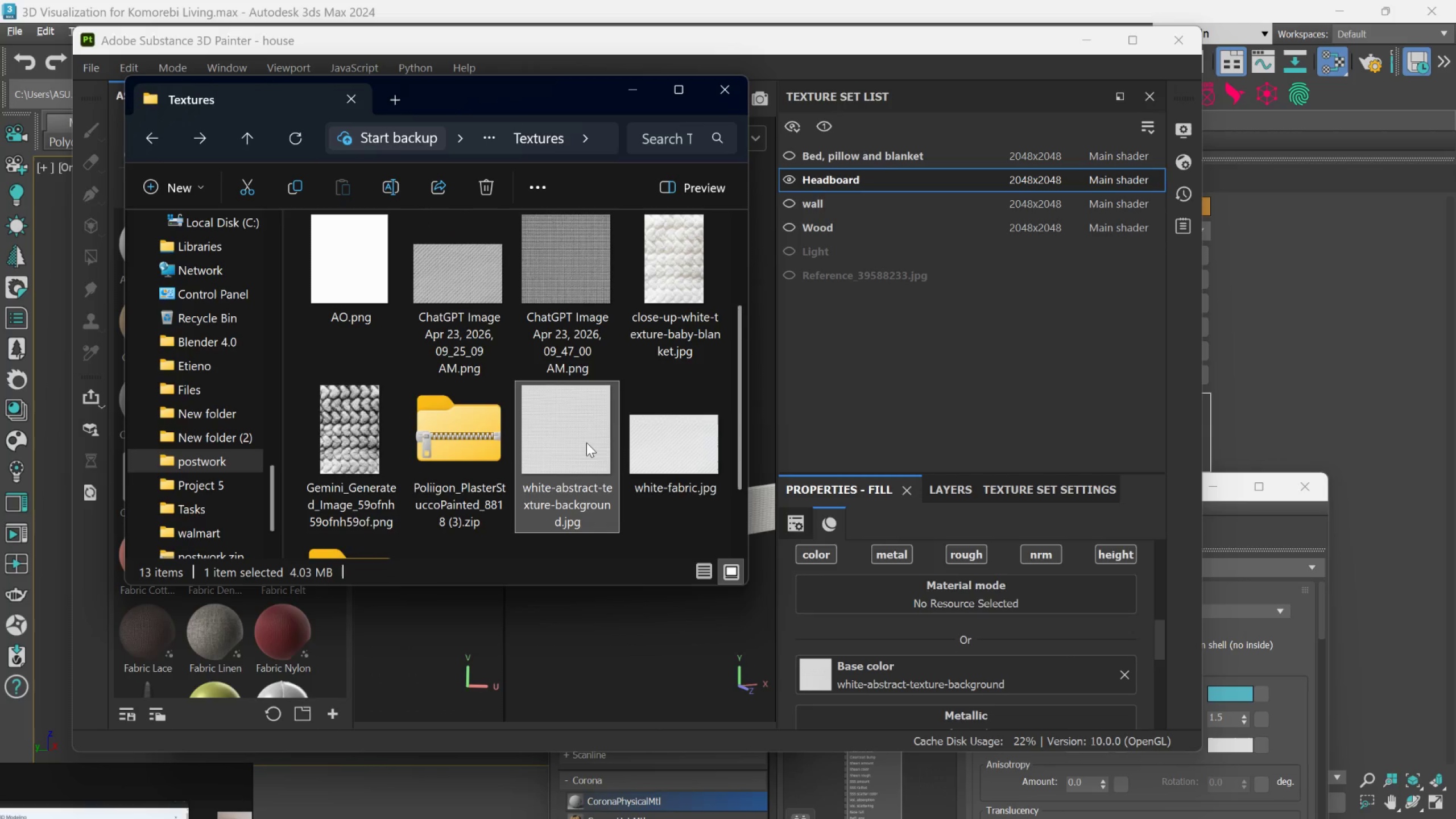 
double_click([585, 441])
 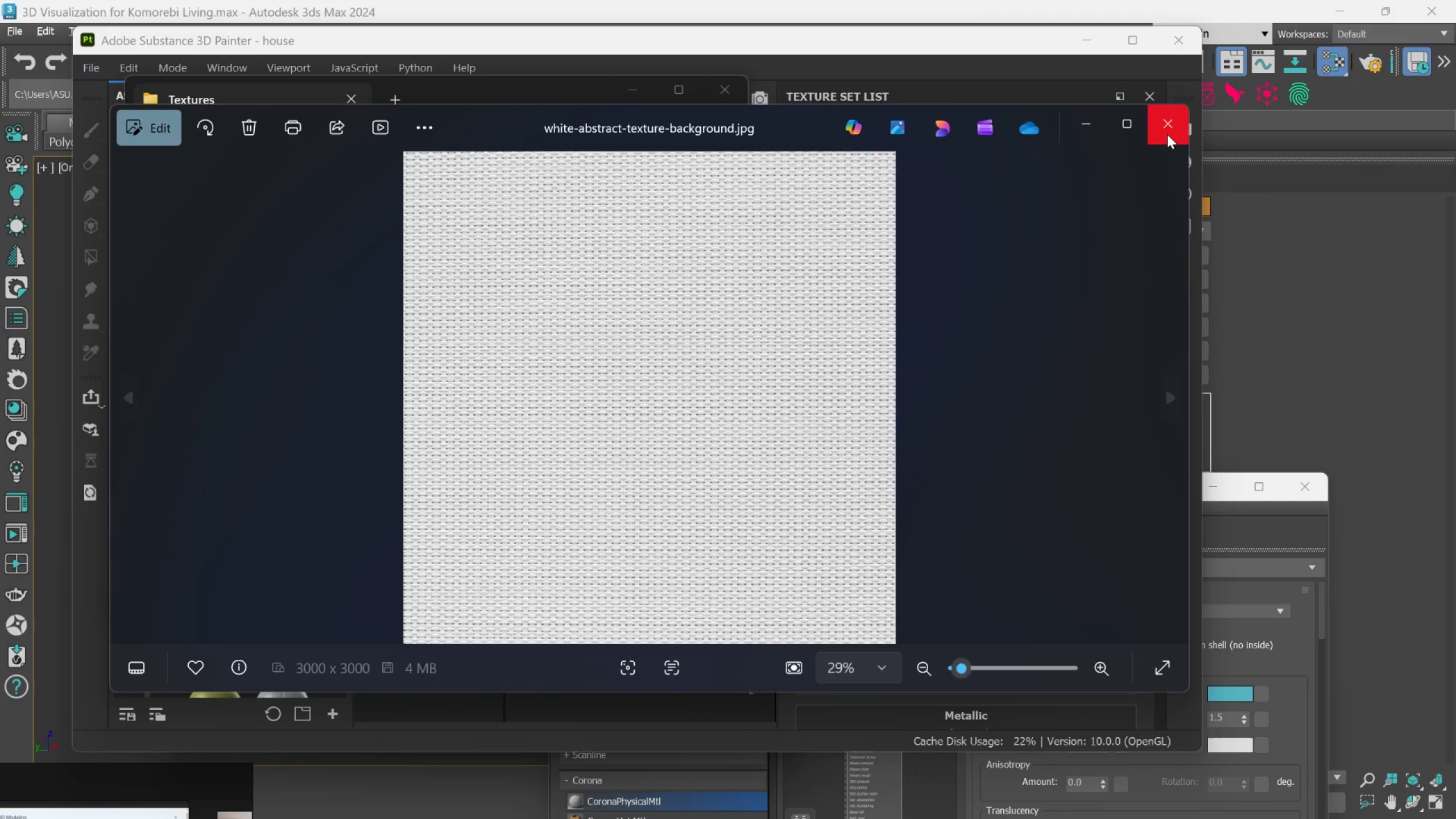 
left_click([1167, 133])
 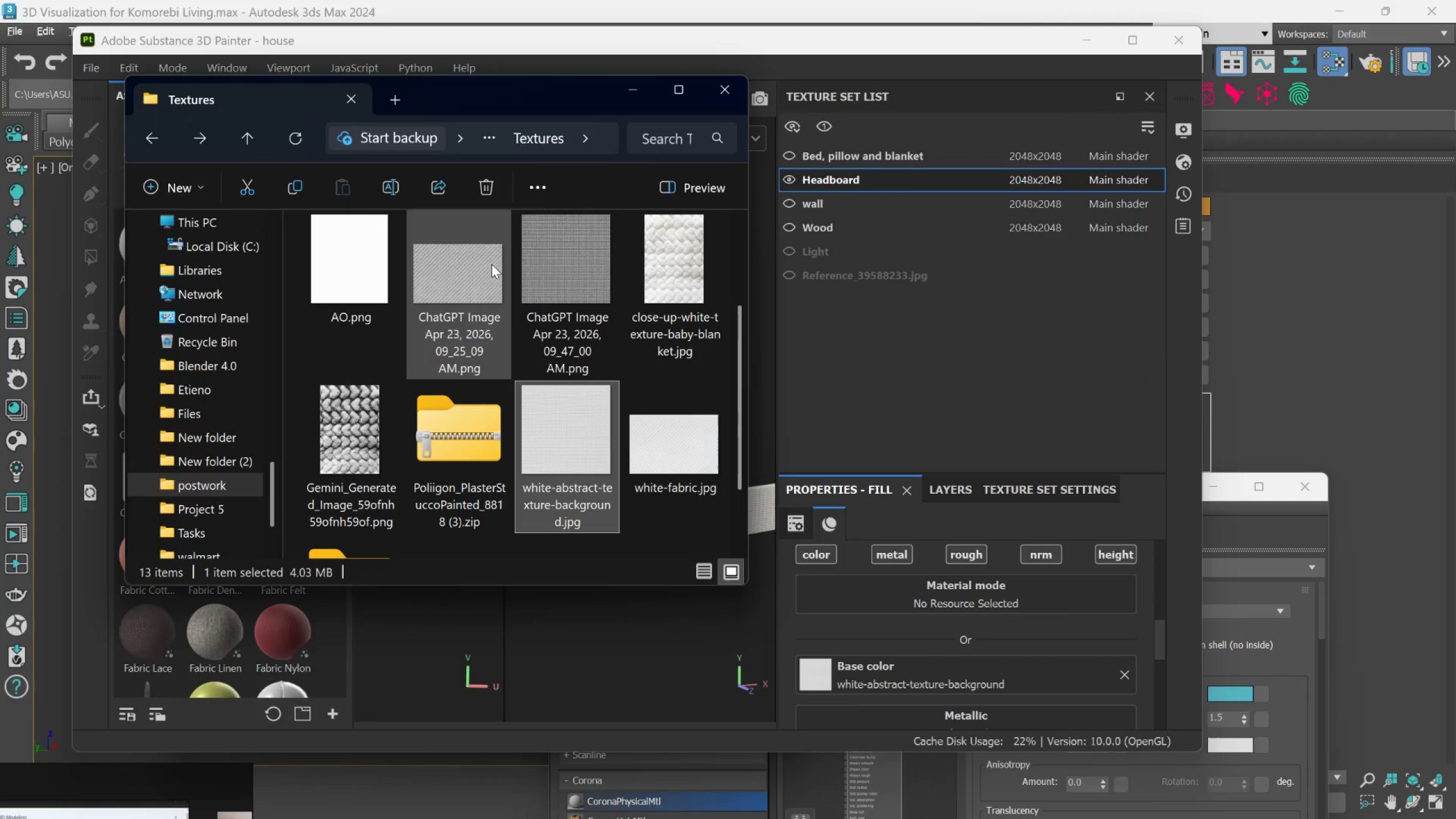 
double_click([489, 265])
 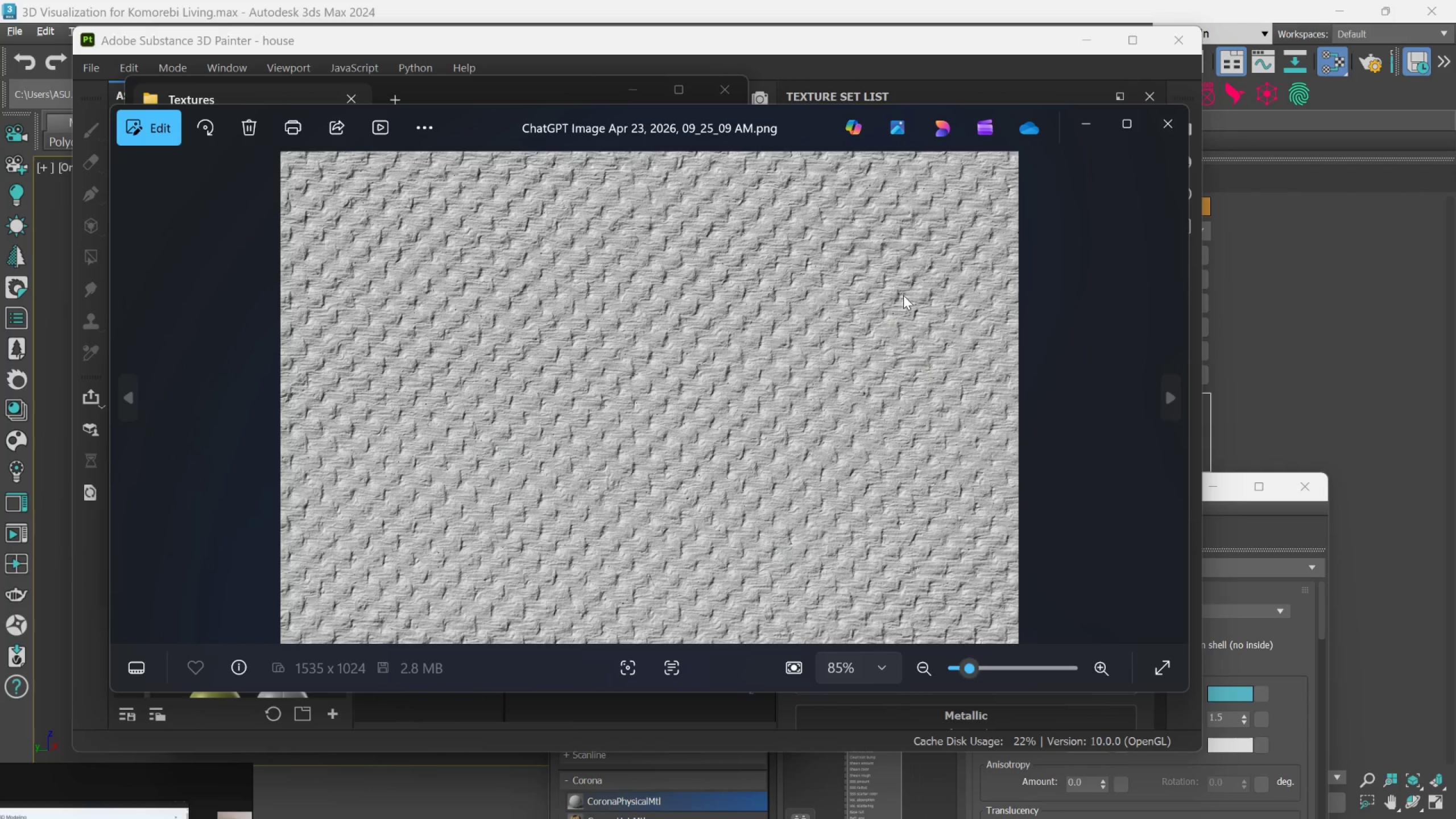 
left_click([1165, 134])
 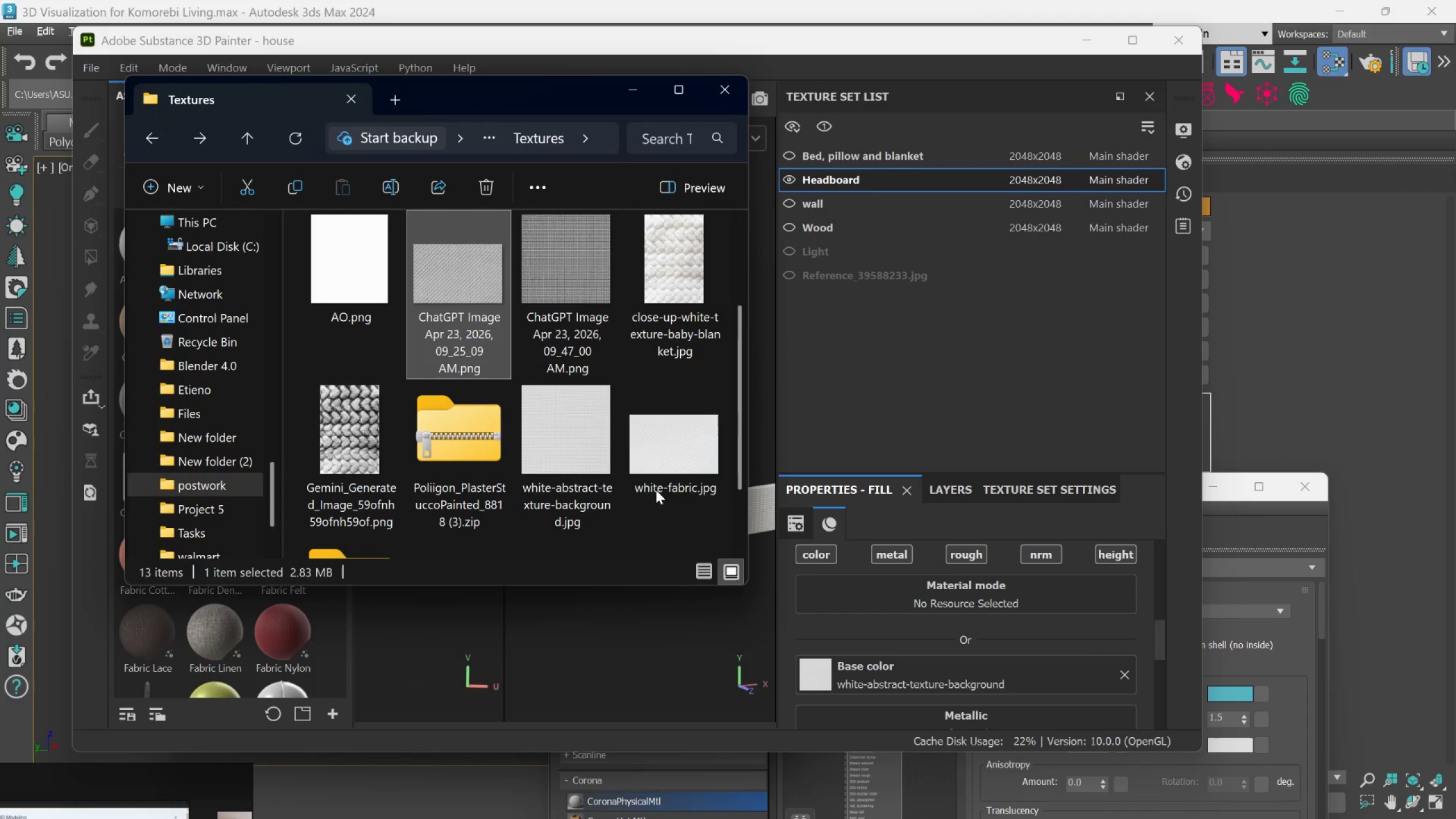 
double_click([586, 282])
 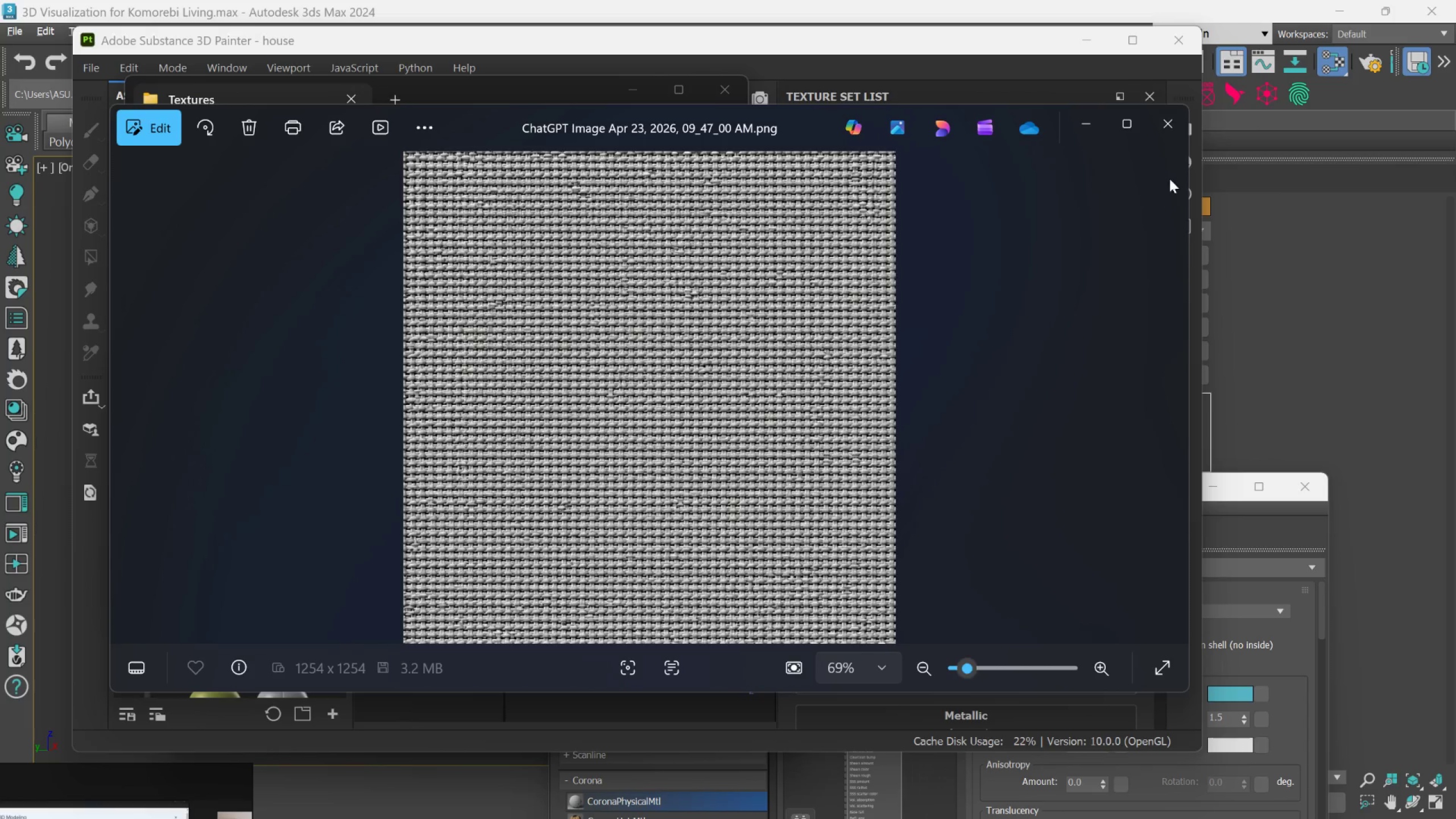 
left_click([1173, 134])
 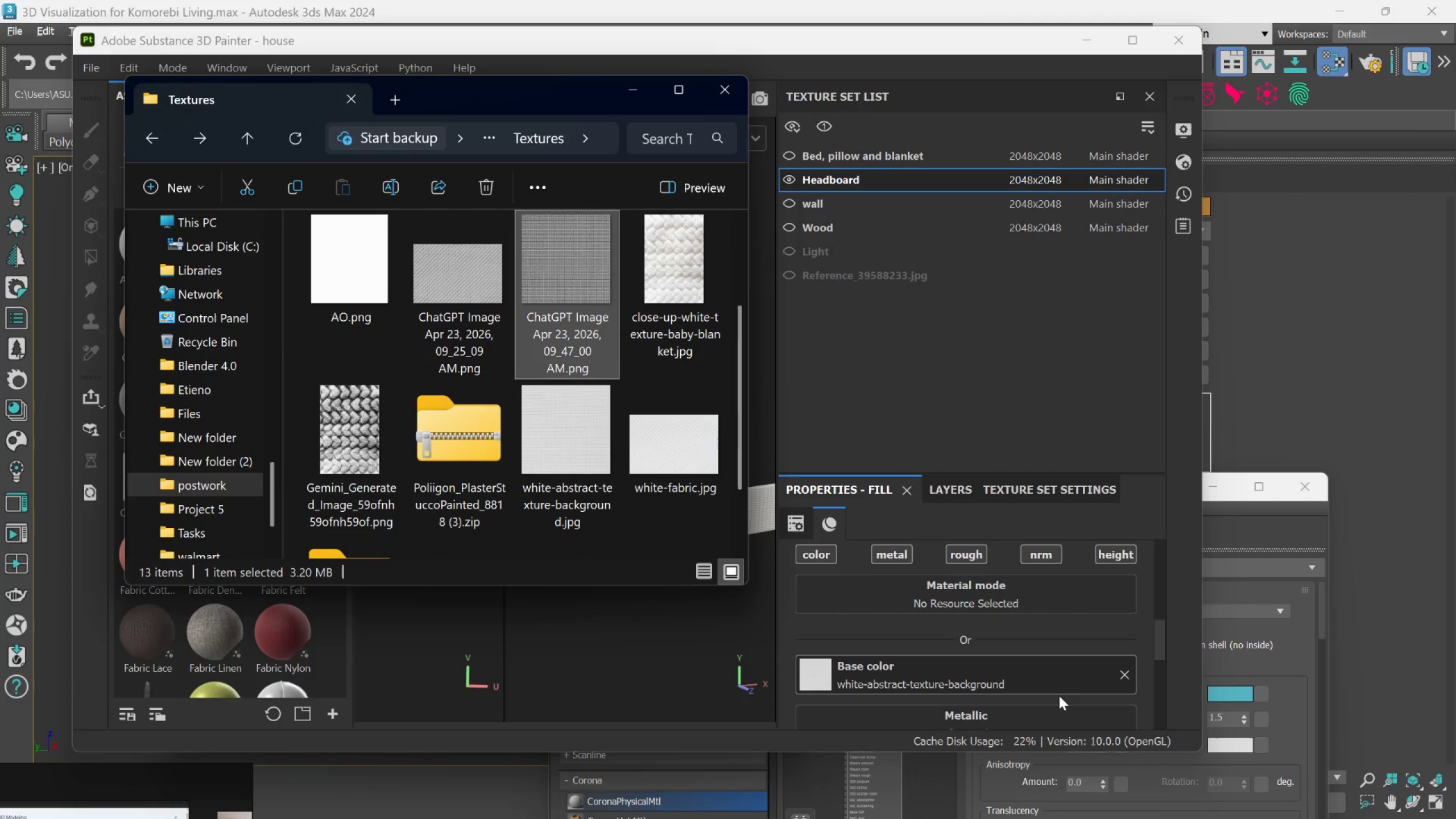 
scroll: coordinate [1004, 679], scroll_direction: down, amount: 4.0
 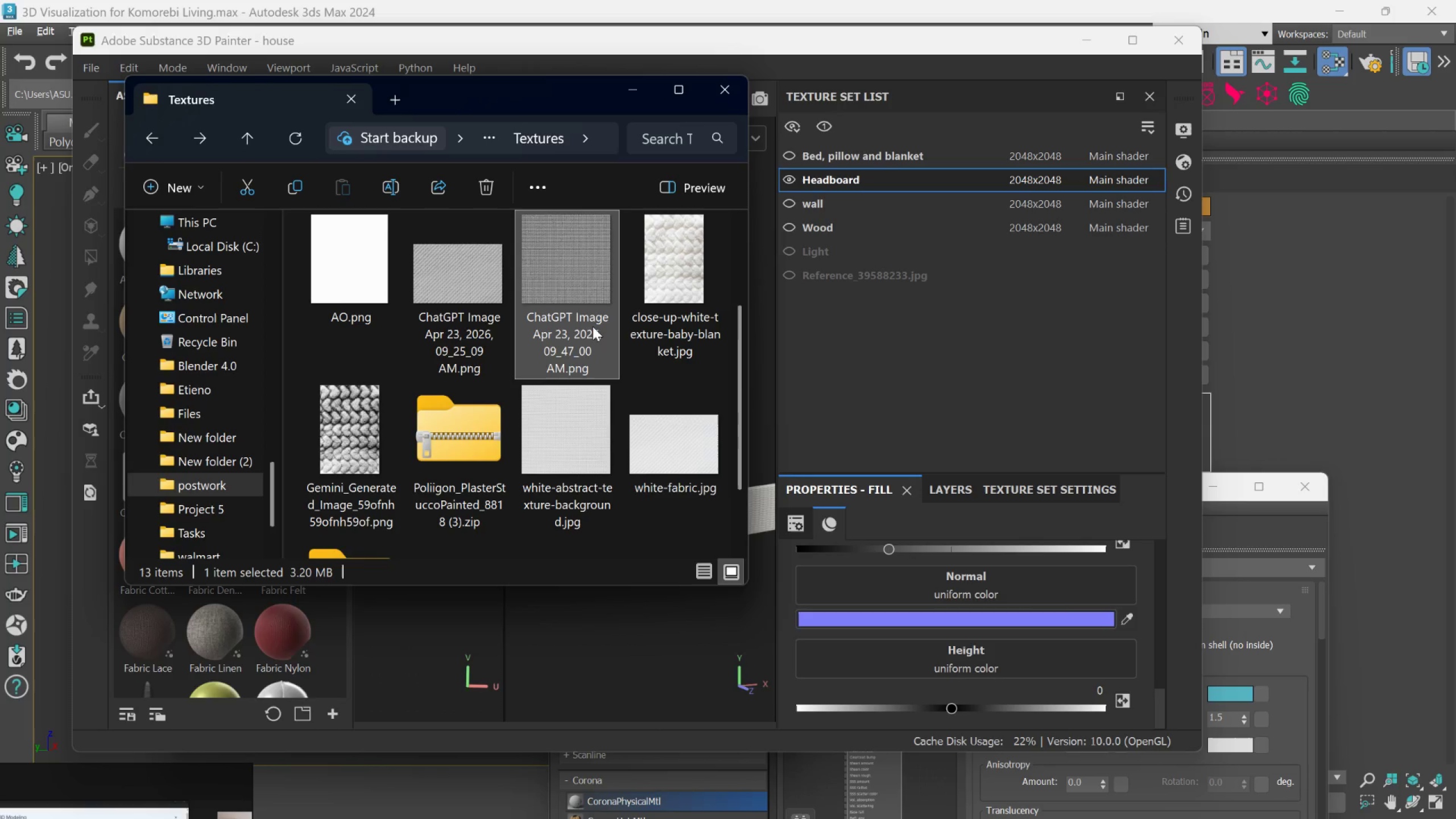 
left_click_drag(start_coordinate=[570, 261], to_coordinate=[983, 663])
 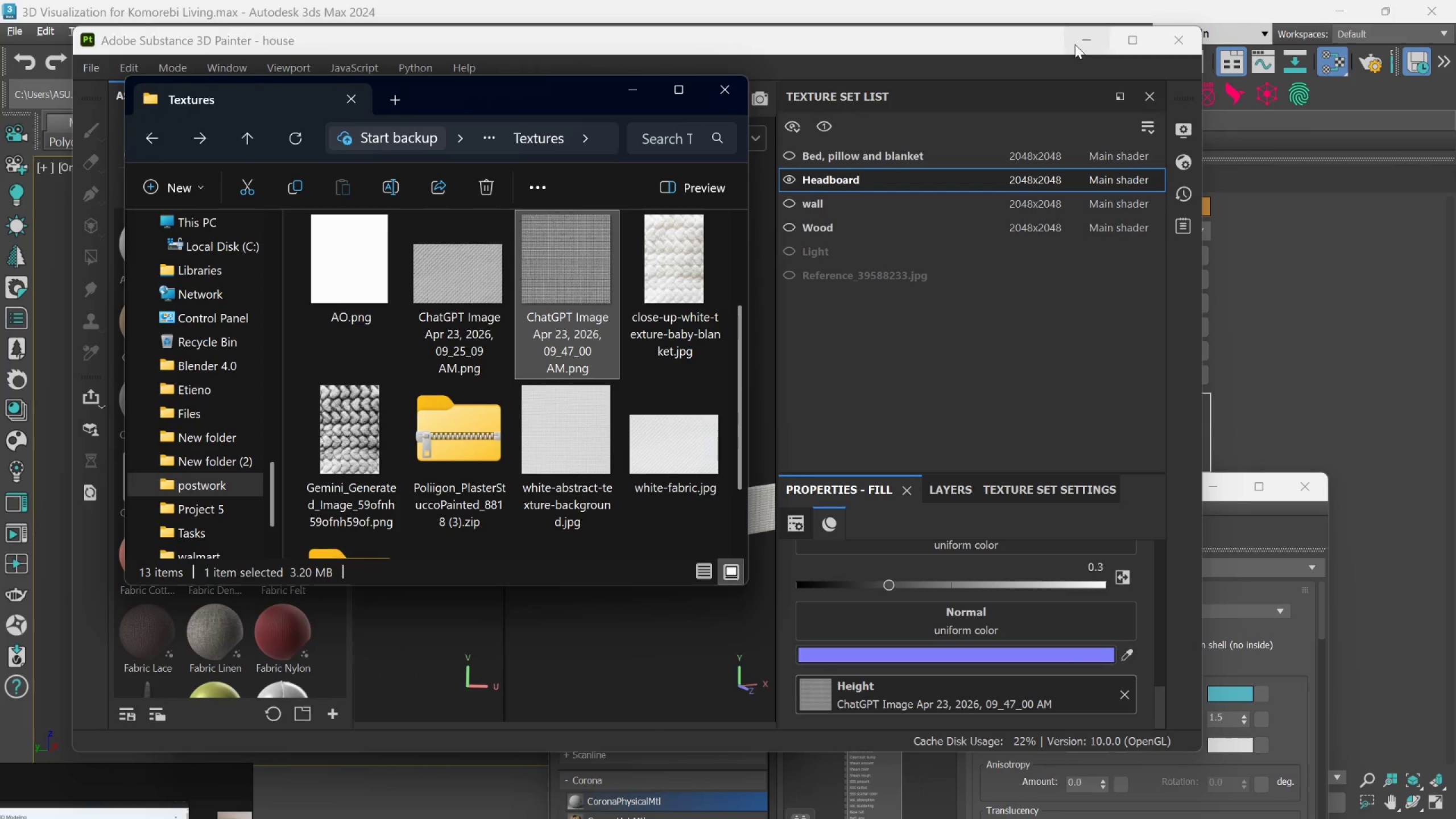 
left_click([636, 90])
 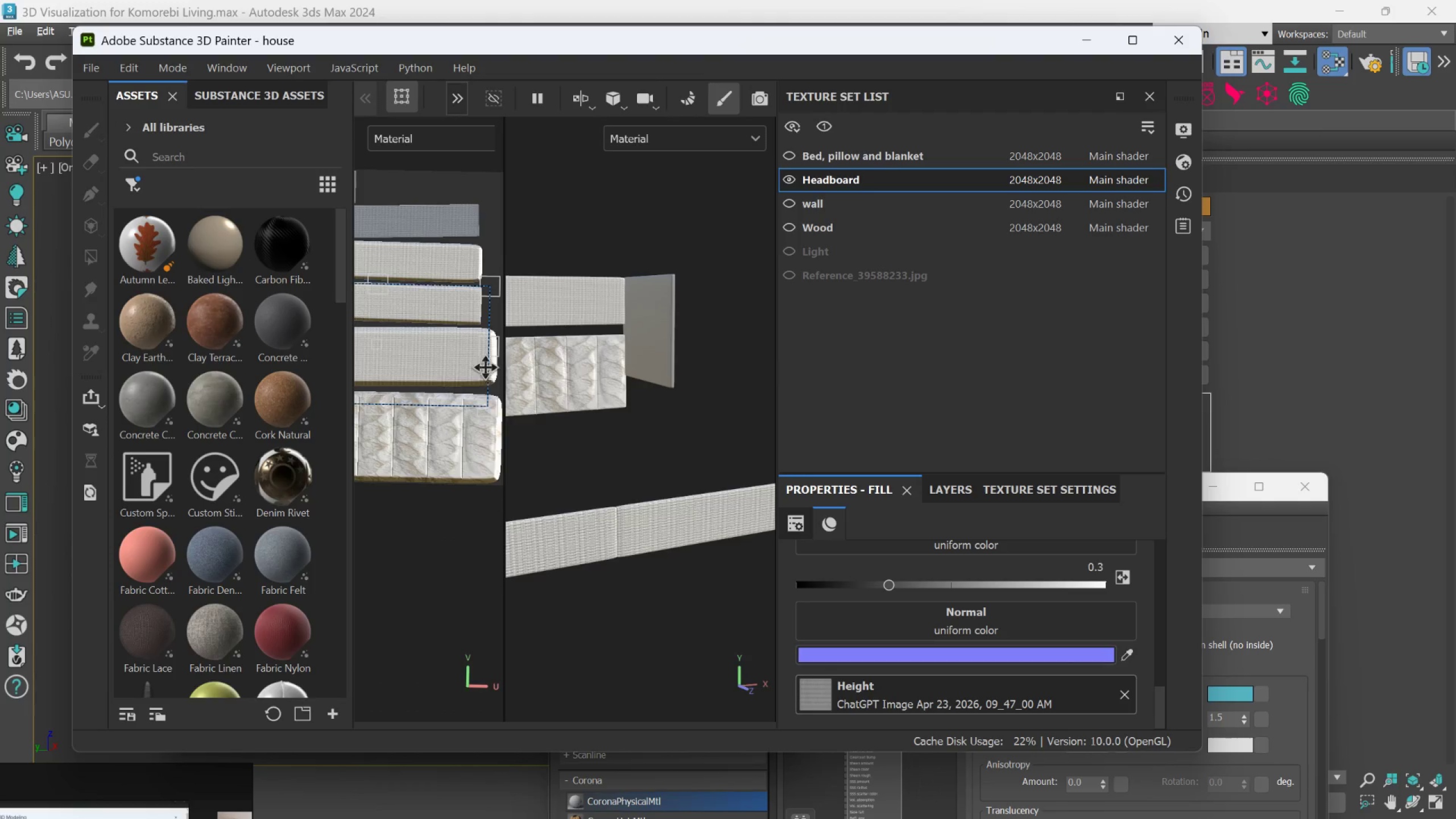 
scroll: coordinate [594, 481], scroll_direction: up, amount: 2.0
 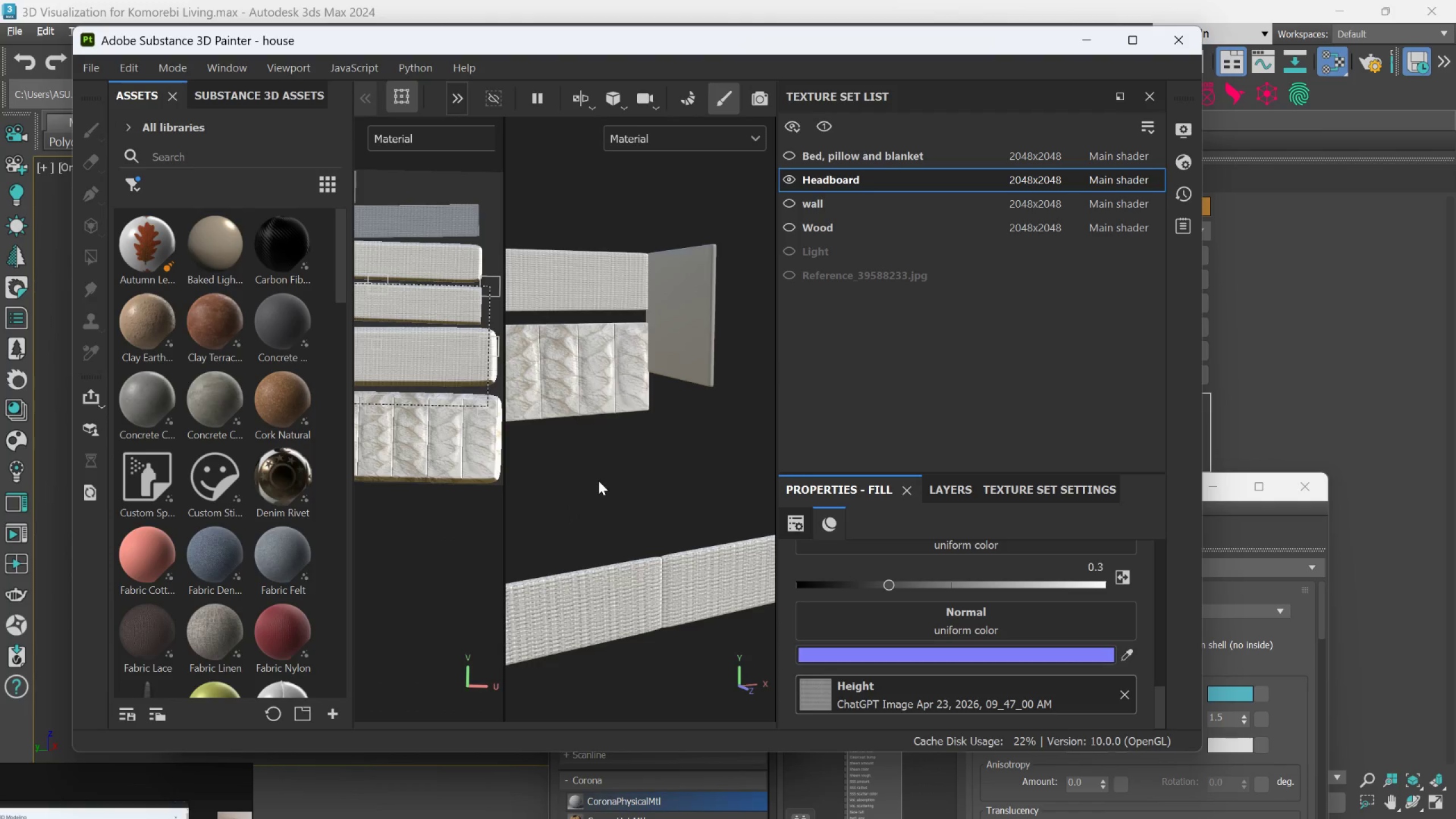 
scroll: coordinate [627, 463], scroll_direction: down, amount: 3.0
 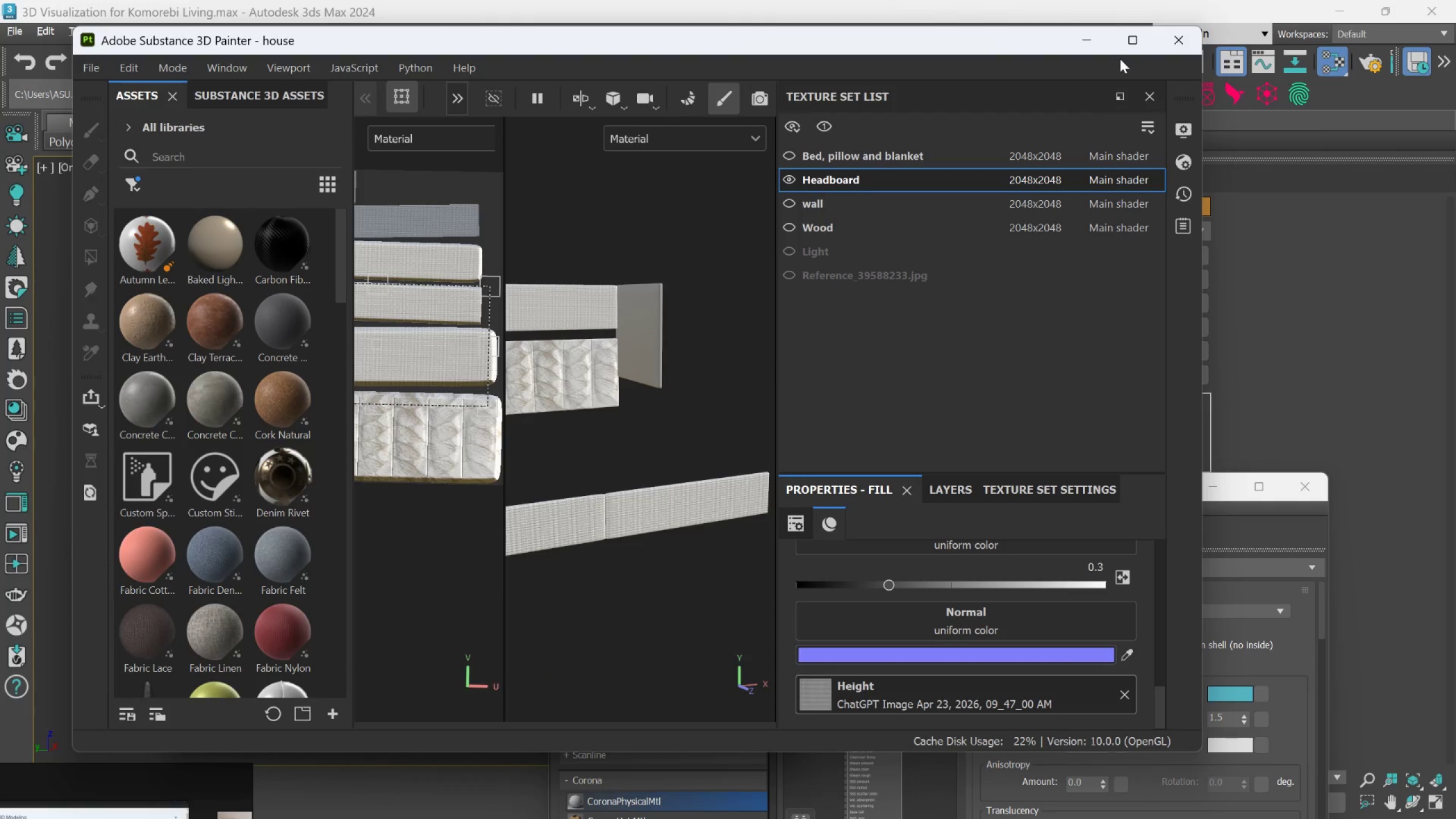 
left_click([1127, 43])
 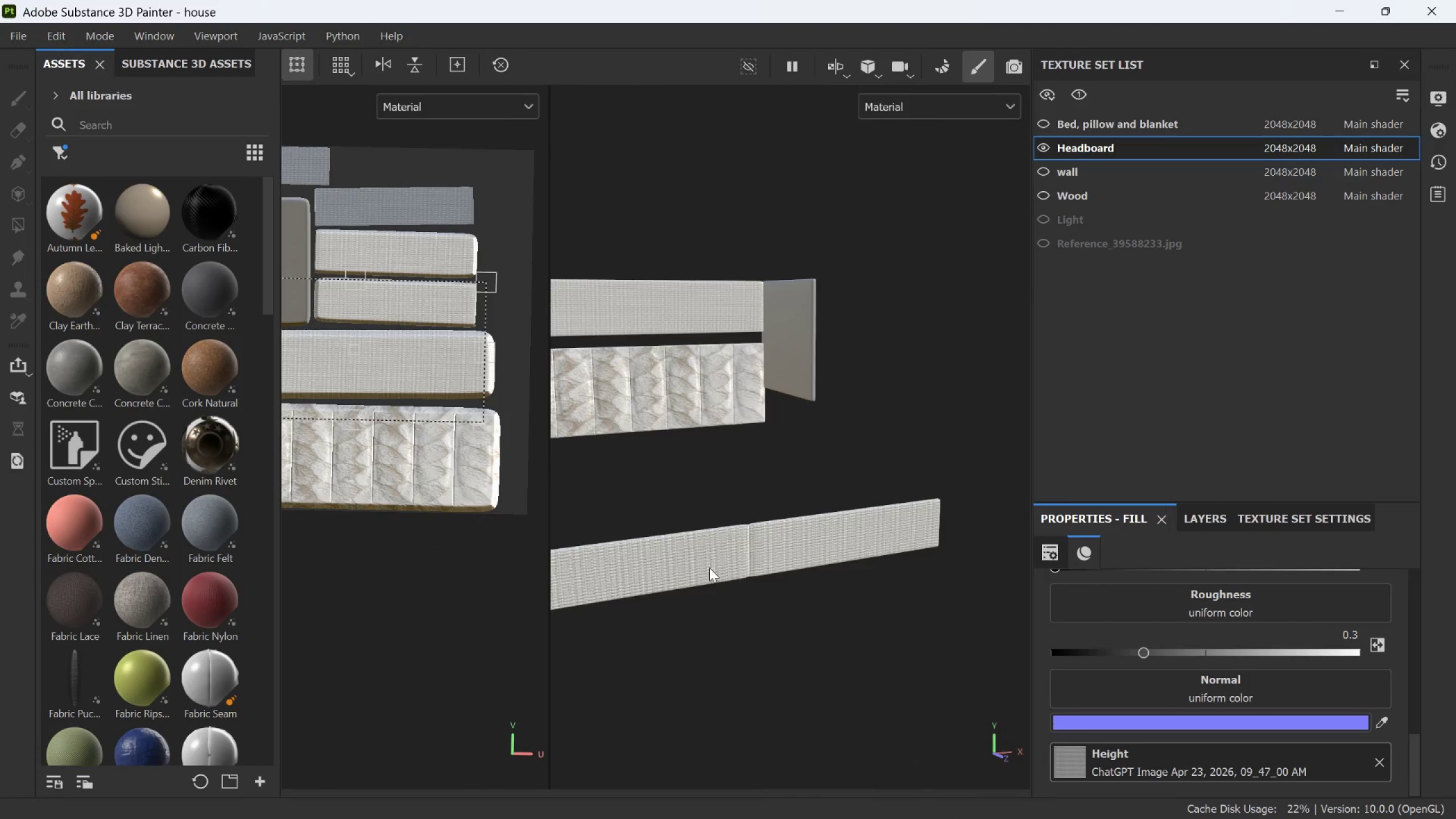 
scroll: coordinate [724, 303], scroll_direction: up, amount: 16.0
 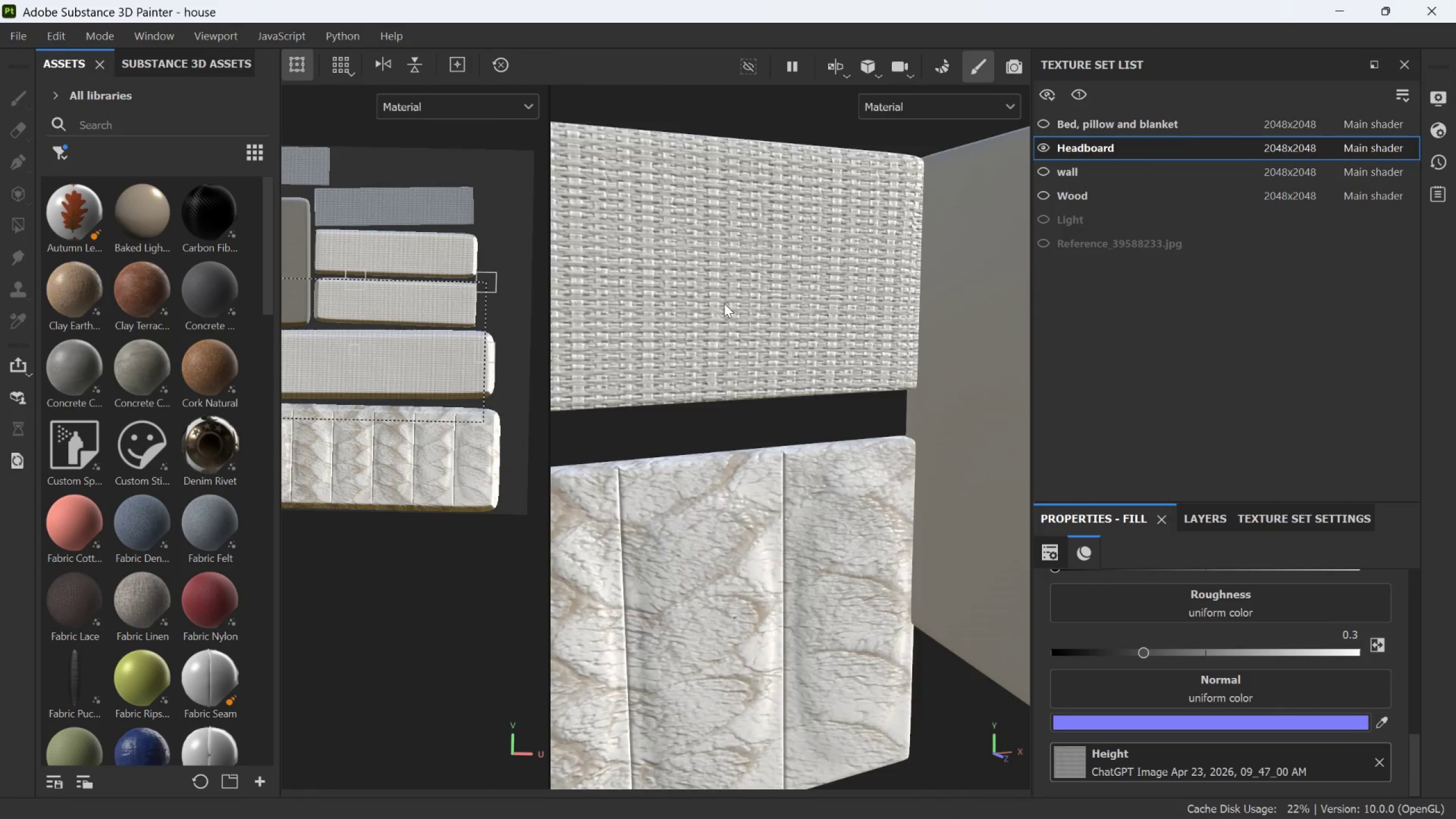 
scroll: coordinate [764, 409], scroll_direction: down, amount: 18.0
 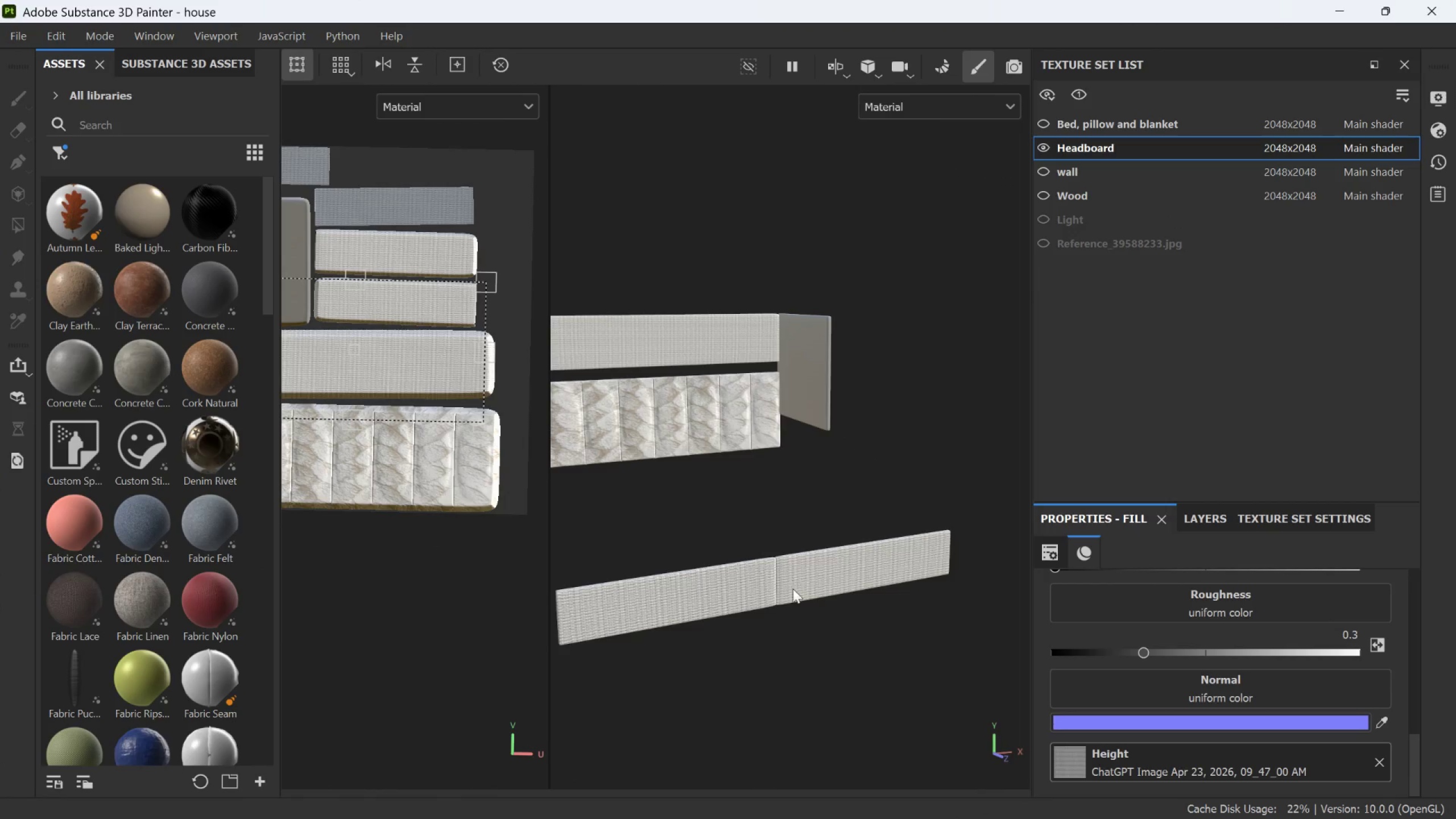 
scroll: coordinate [768, 616], scroll_direction: up, amount: 13.0
 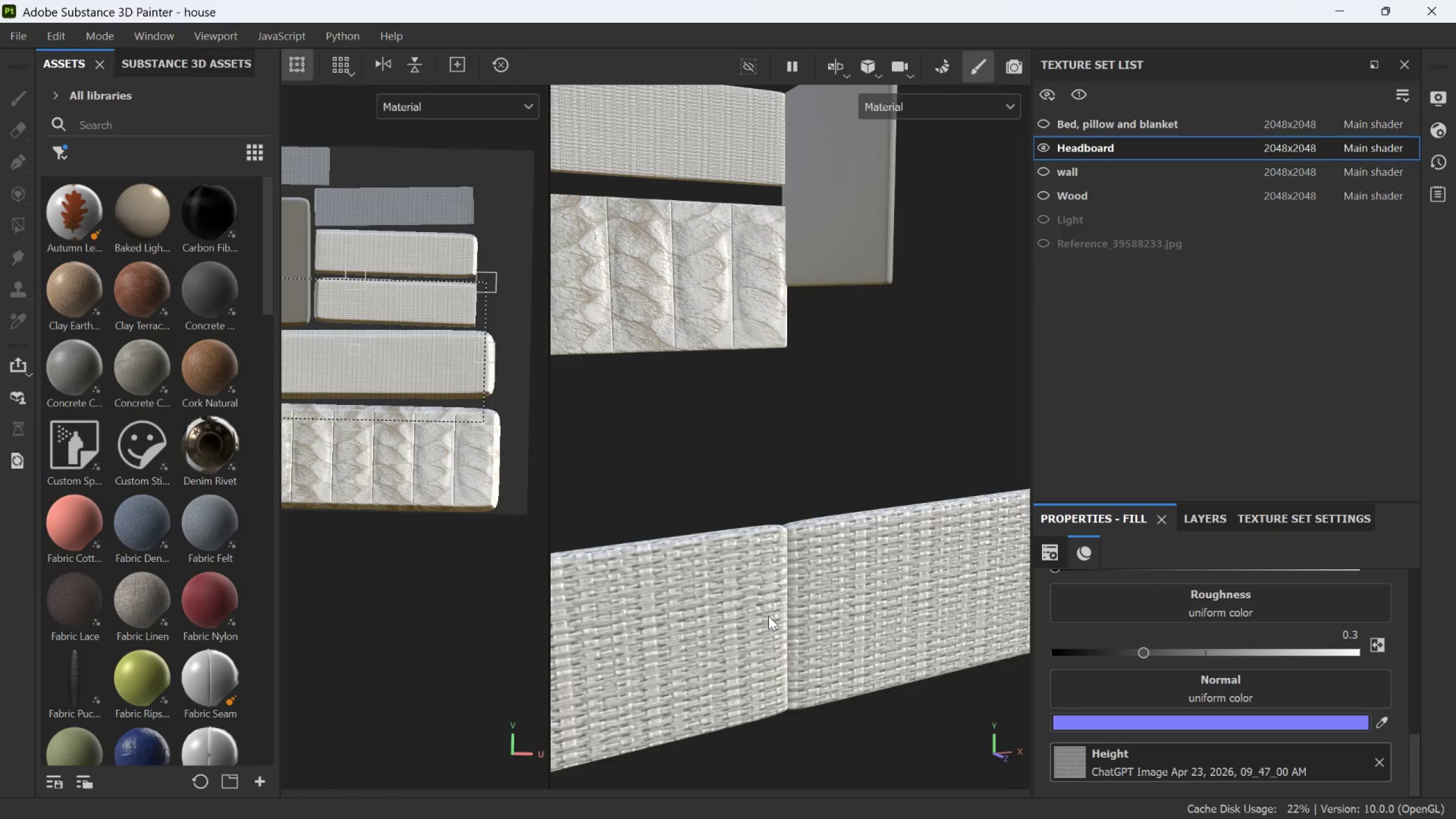 
scroll: coordinate [456, 417], scroll_direction: down, amount: 17.0
 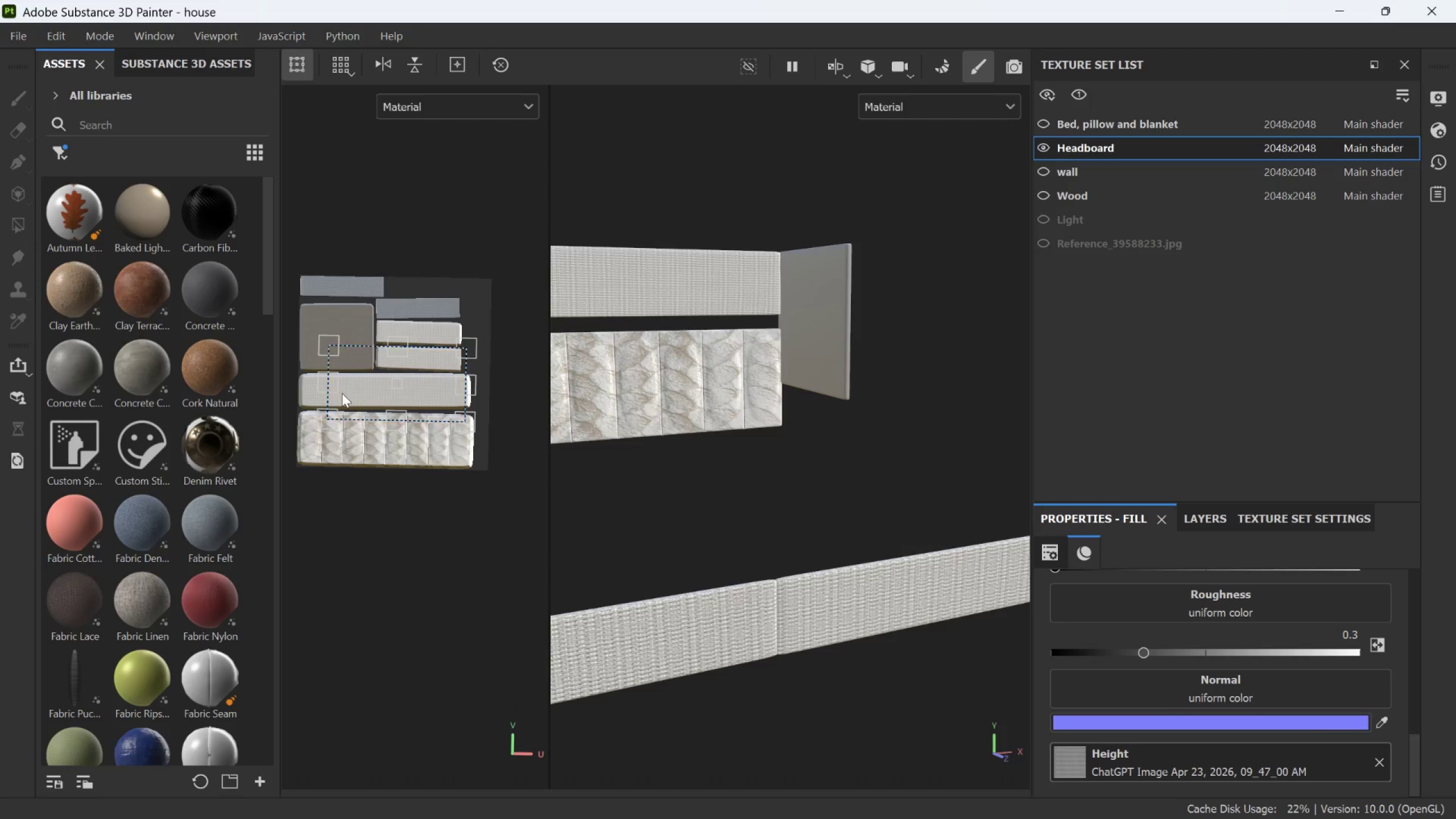 
scroll: coordinate [375, 346], scroll_direction: up, amount: 5.0
 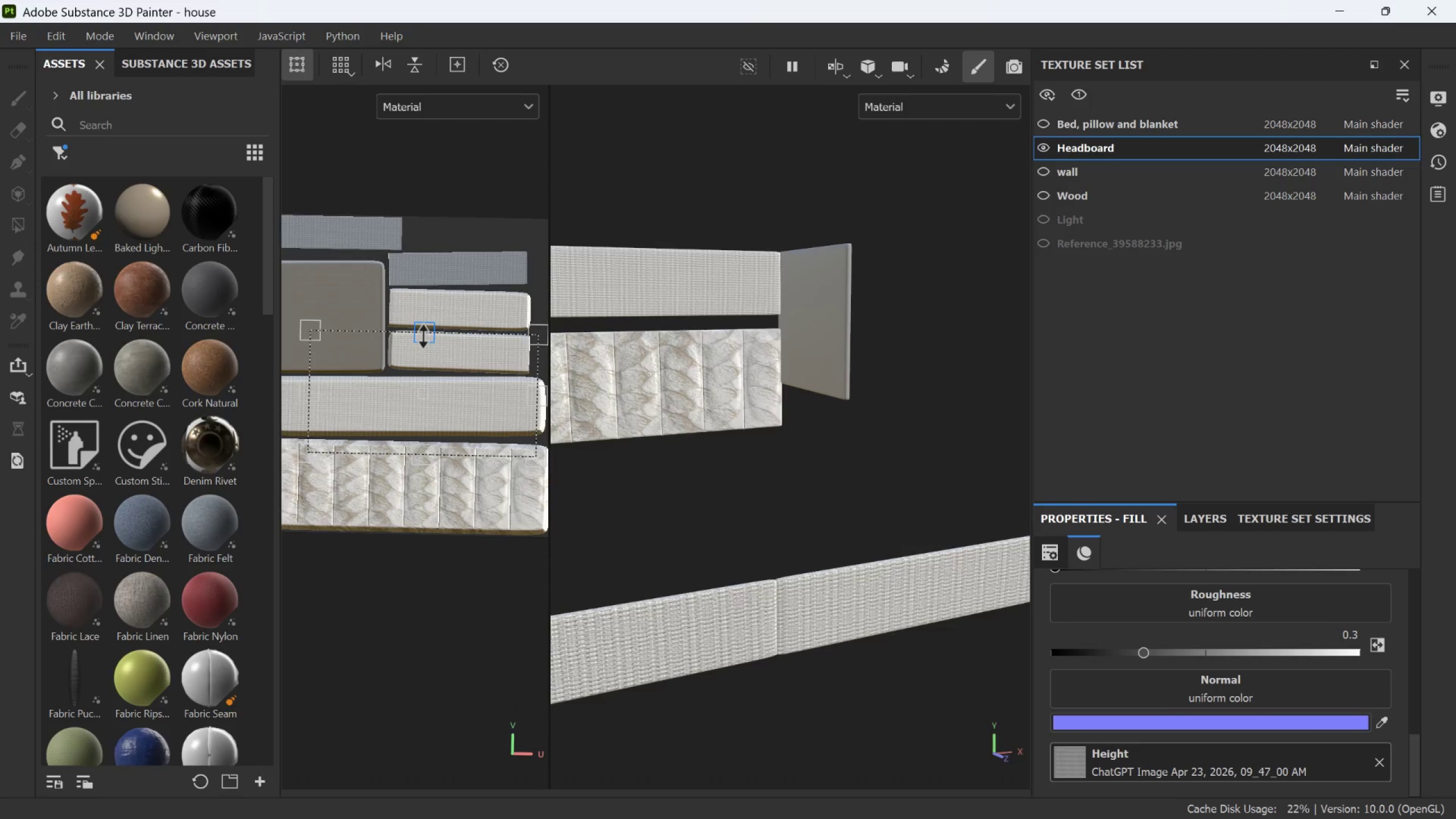 
left_click_drag(start_coordinate=[423, 336], to_coordinate=[424, 370])
 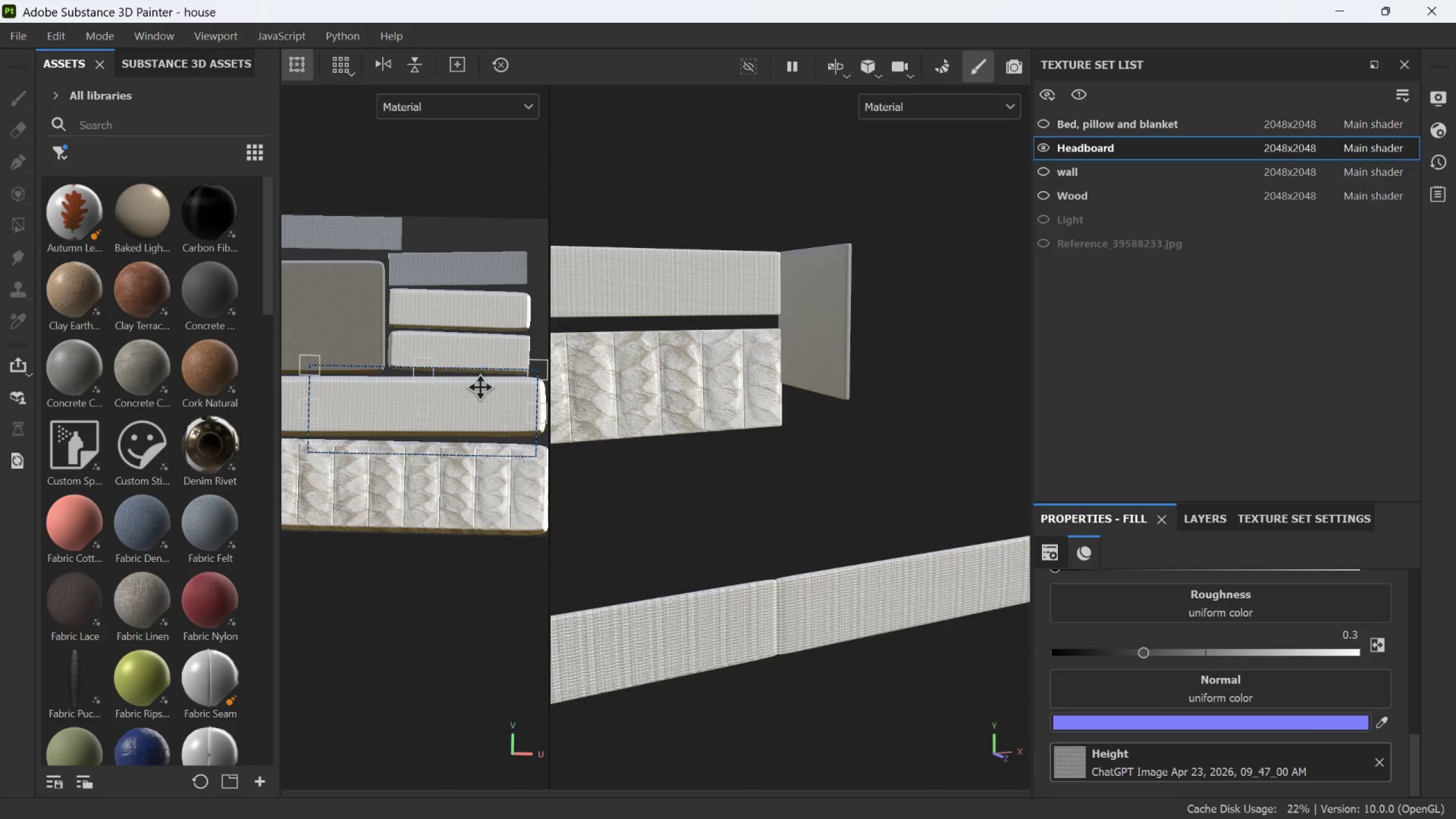 
scroll: coordinate [567, 433], scroll_direction: none, amount: 0.0
 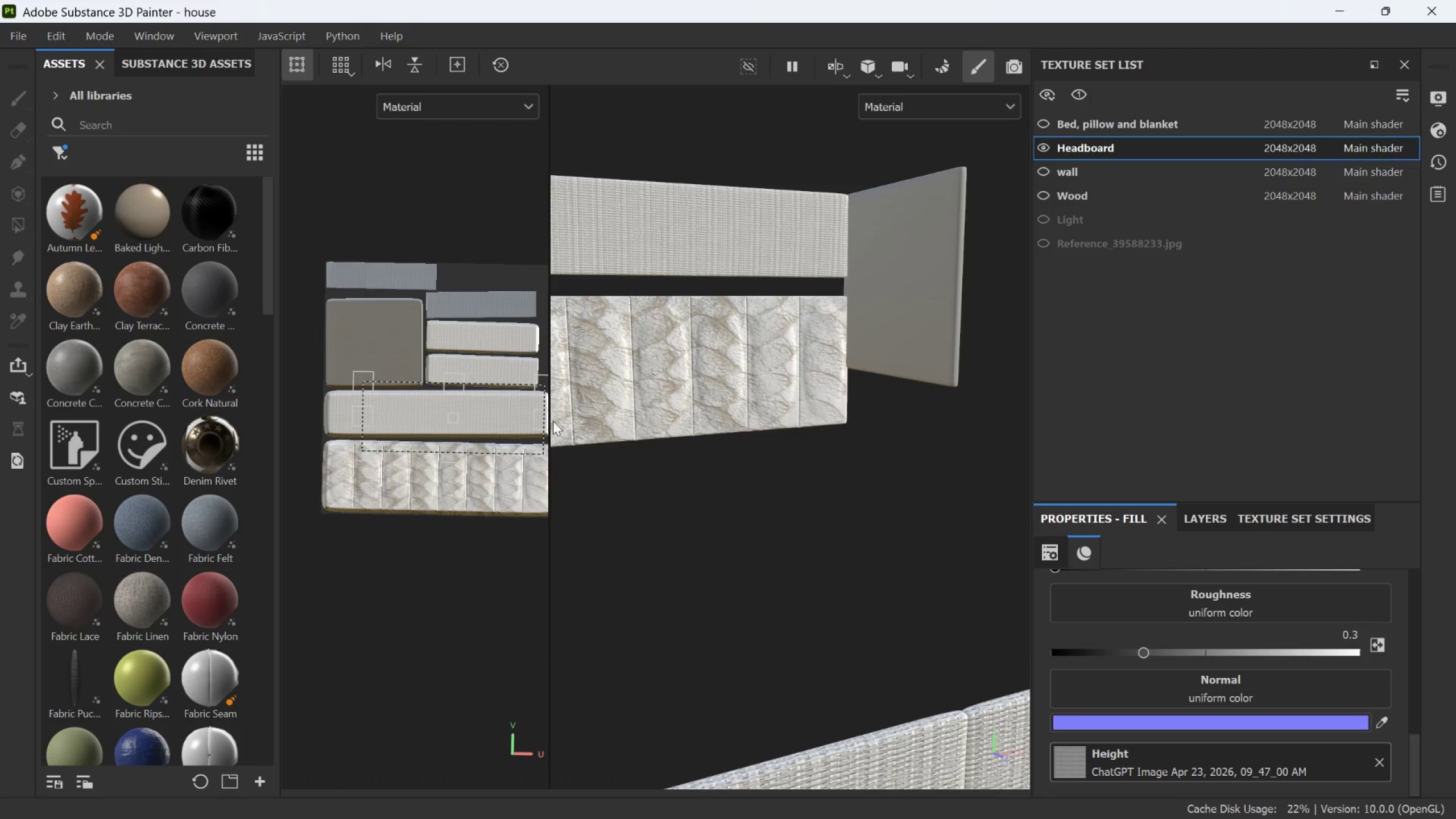 
scroll: coordinate [414, 410], scroll_direction: up, amount: 9.0
 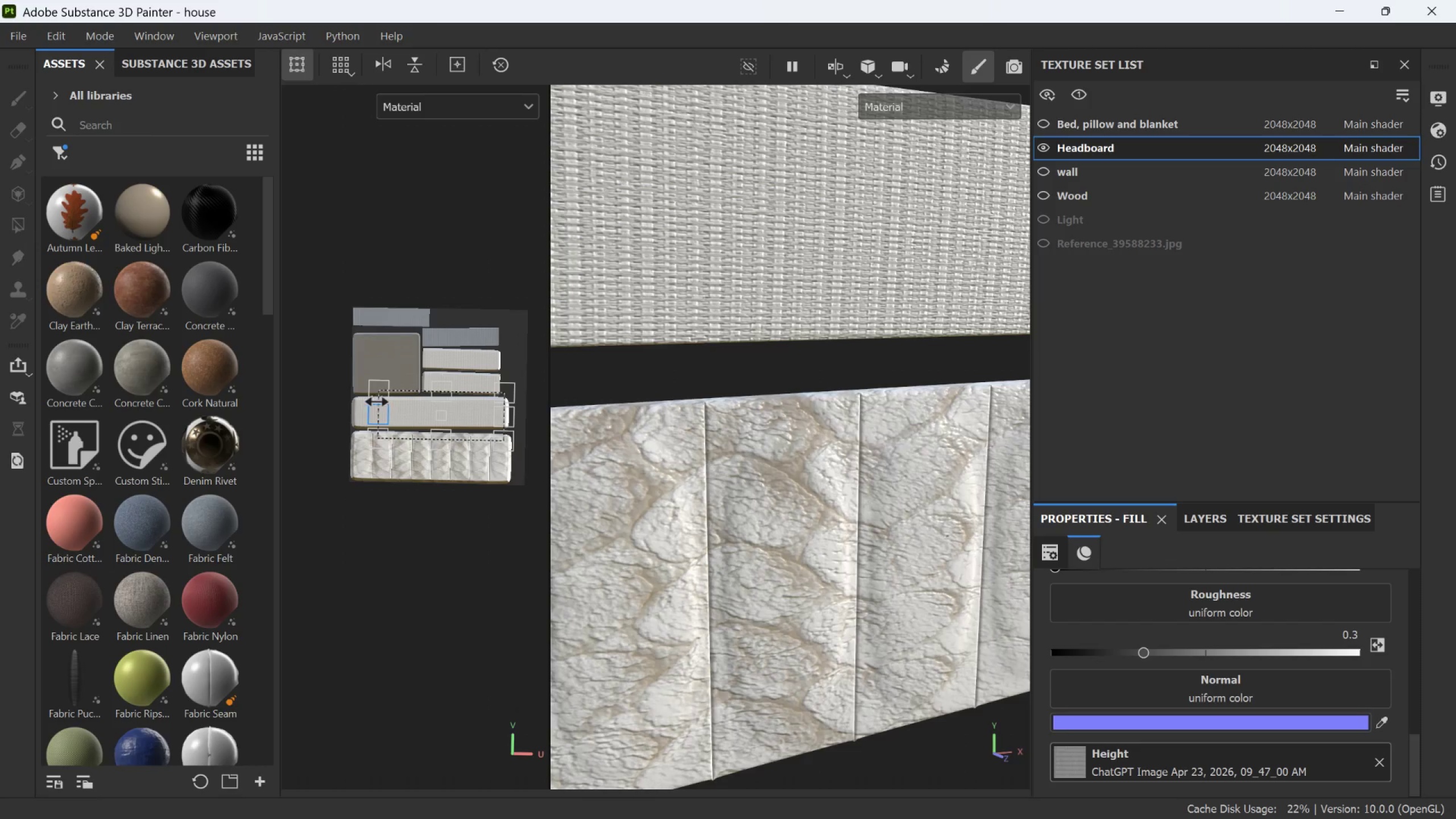 
left_click_drag(start_coordinate=[376, 406], to_coordinate=[406, 408])
 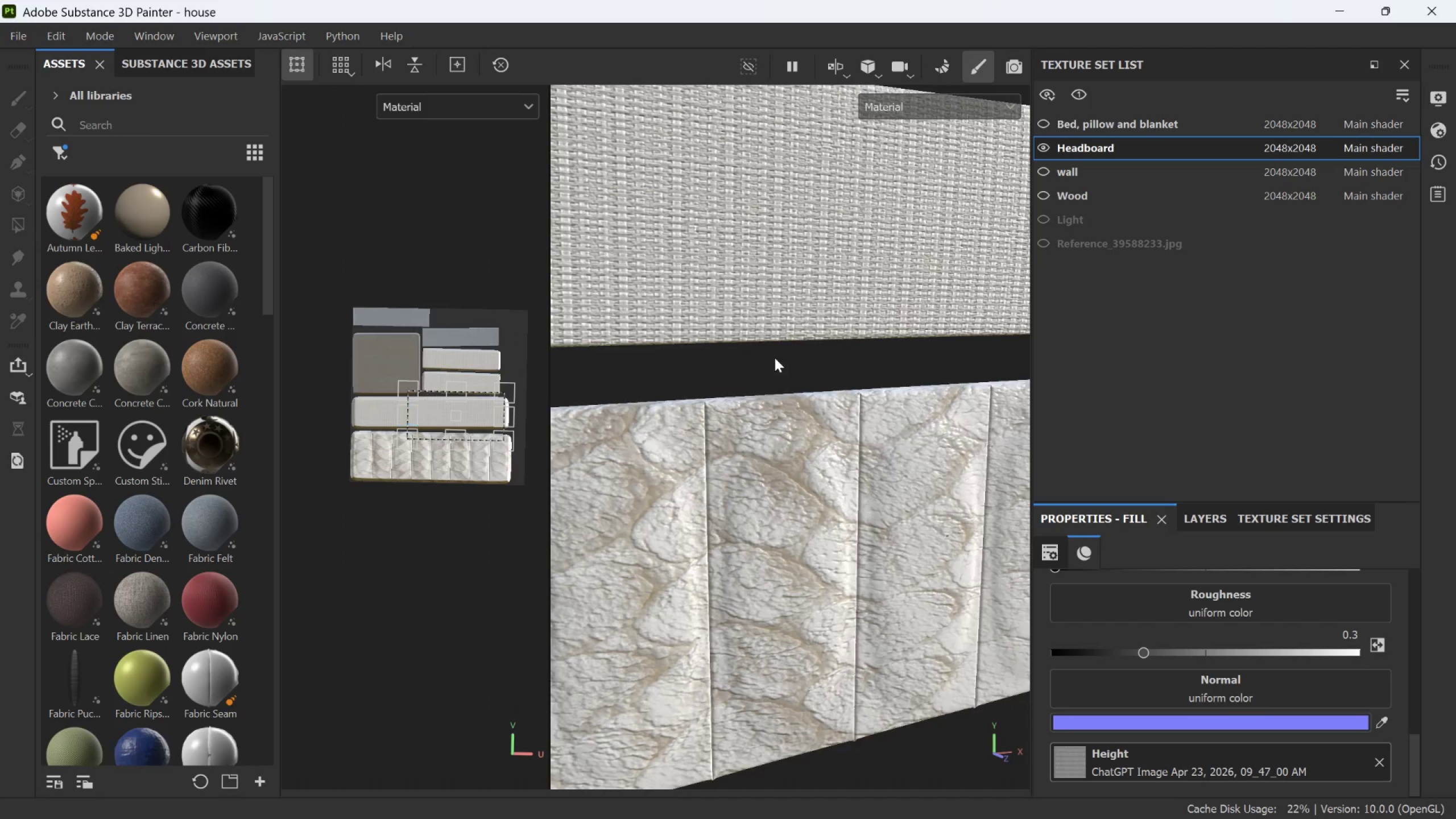 
scroll: coordinate [810, 362], scroll_direction: down, amount: 13.0
 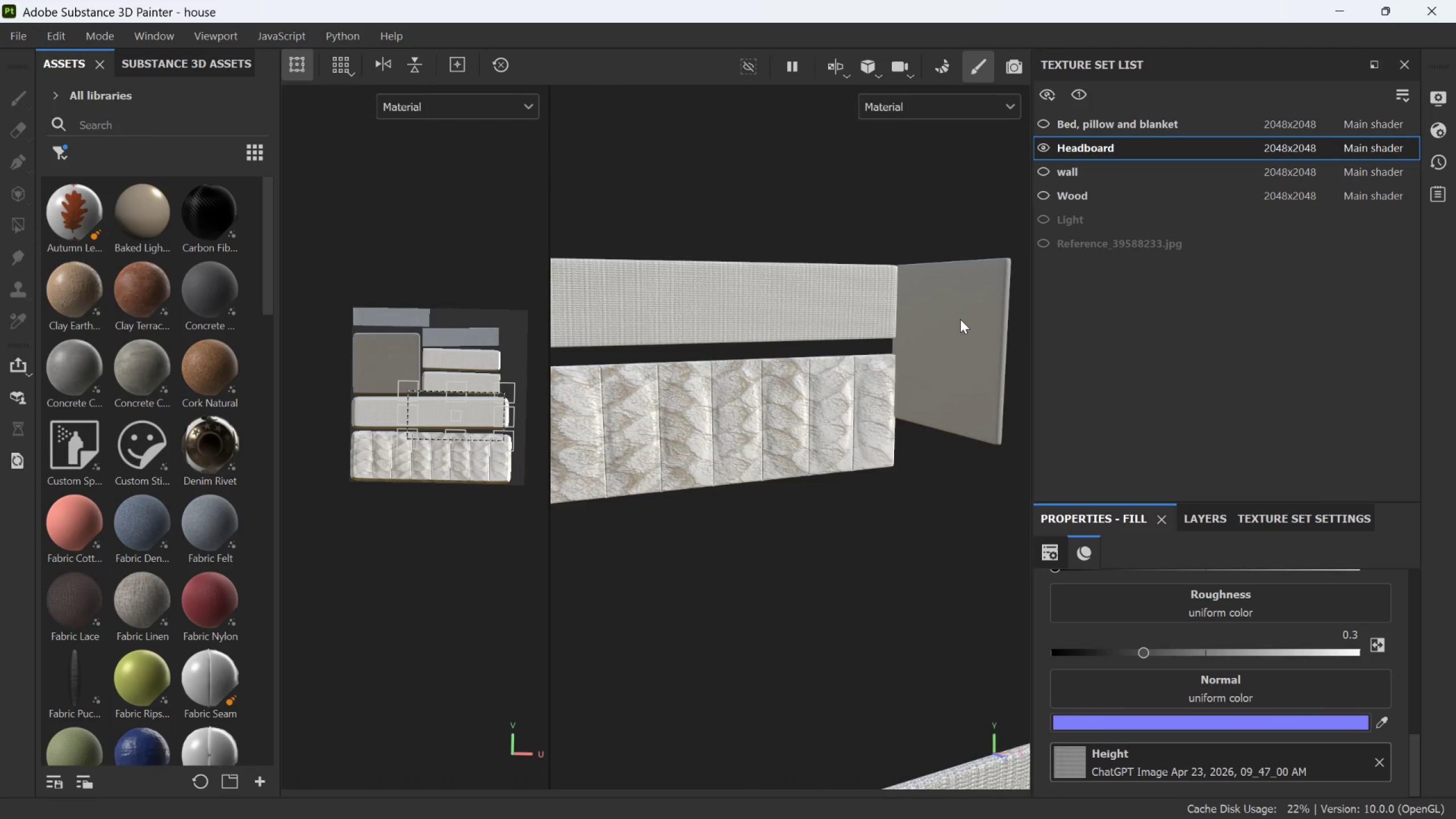 
scroll: coordinate [957, 319], scroll_direction: none, amount: 0.0
 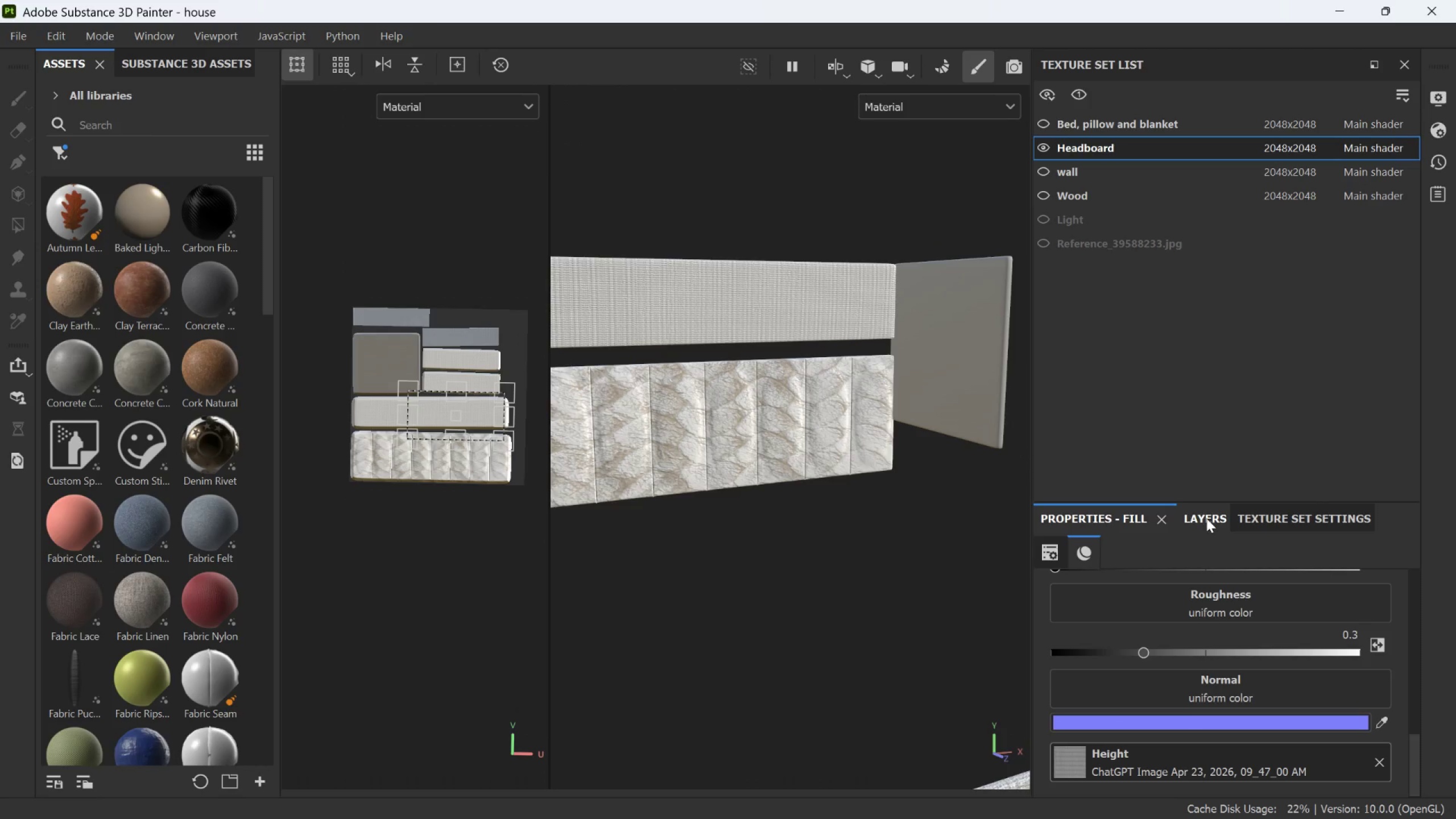 
left_click([1206, 518])
 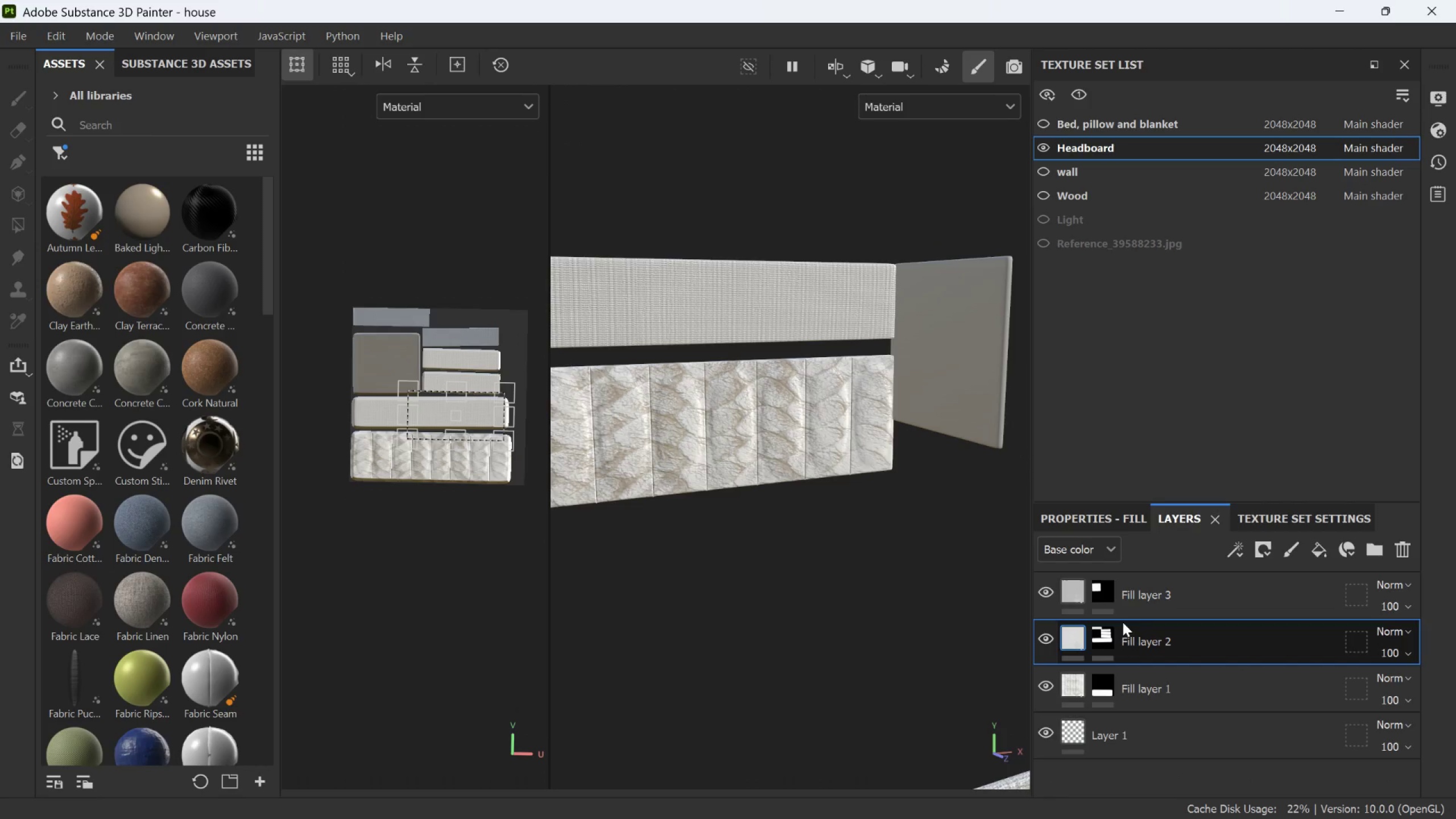 
left_click([1171, 582])
 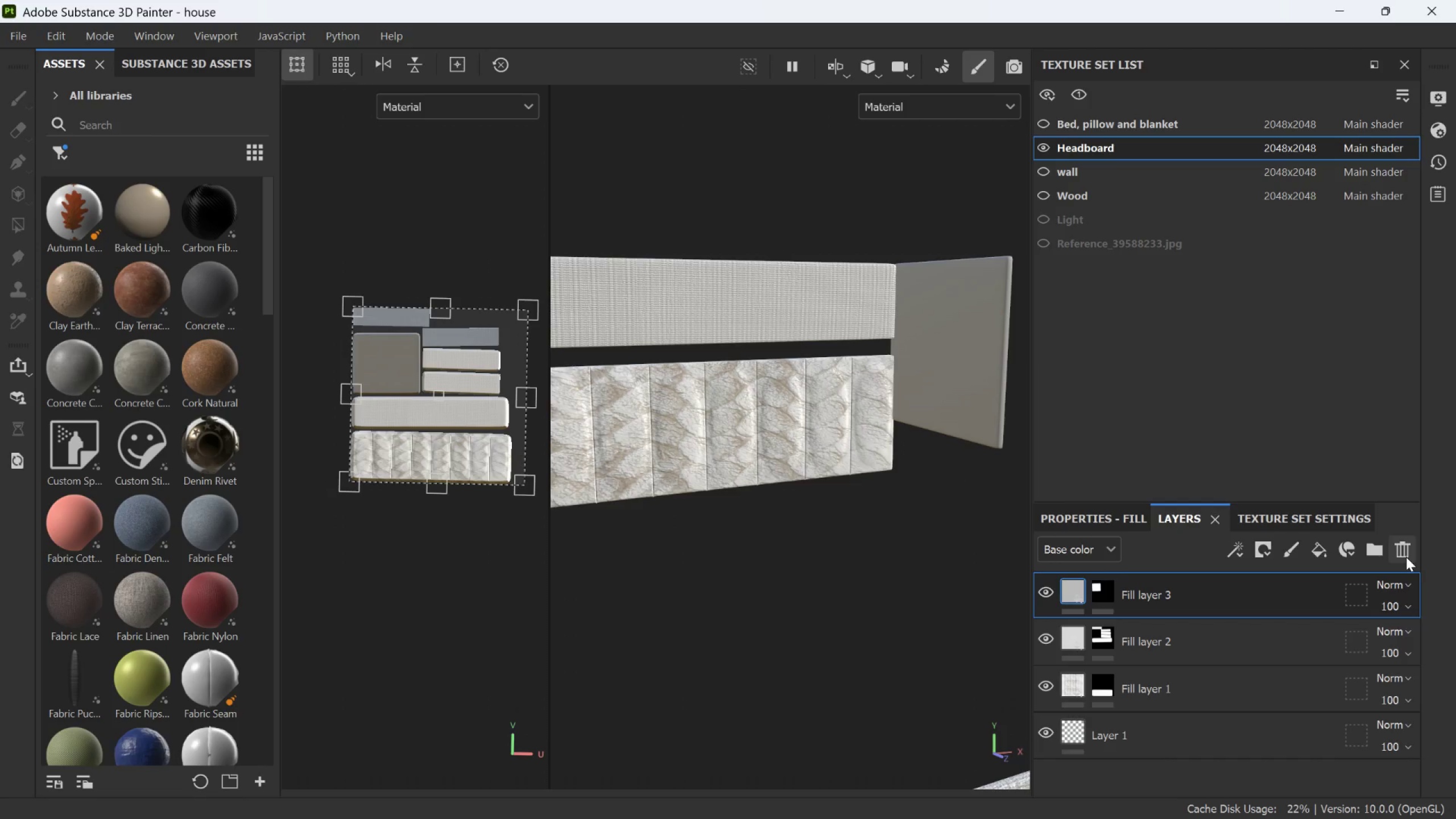 
left_click([1406, 557])
 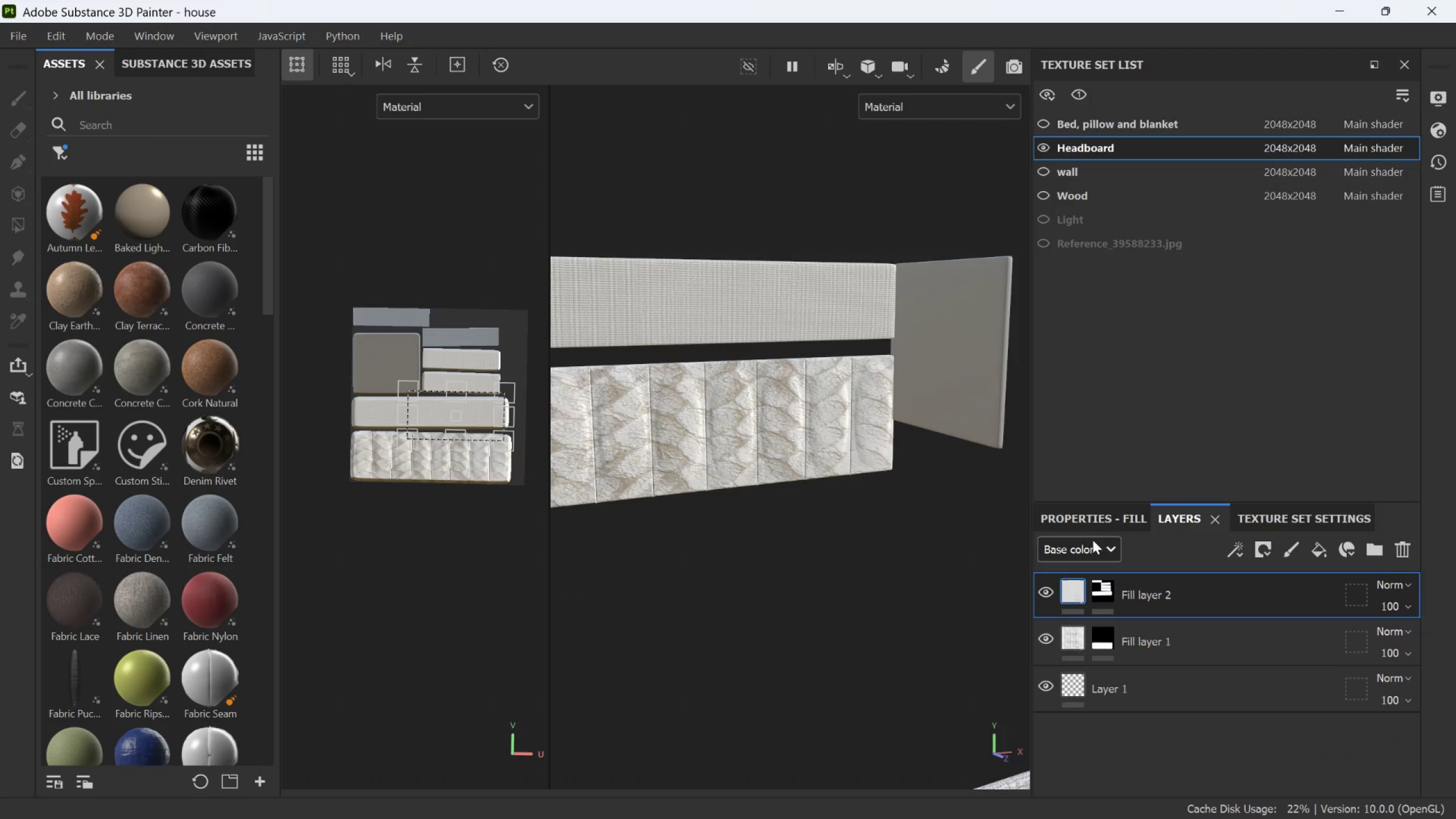 
left_click([1105, 586])
 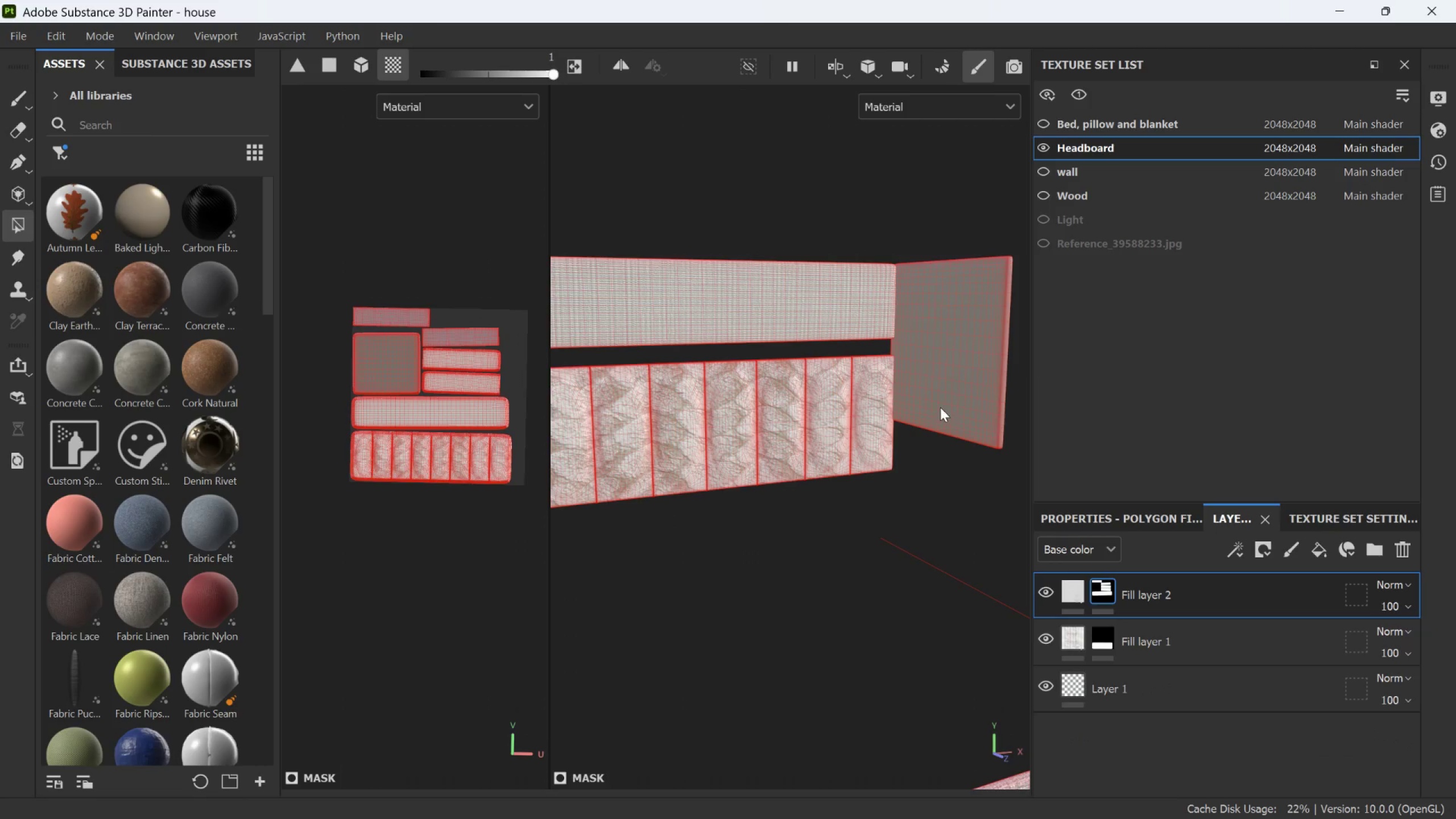 
left_click([952, 388])
 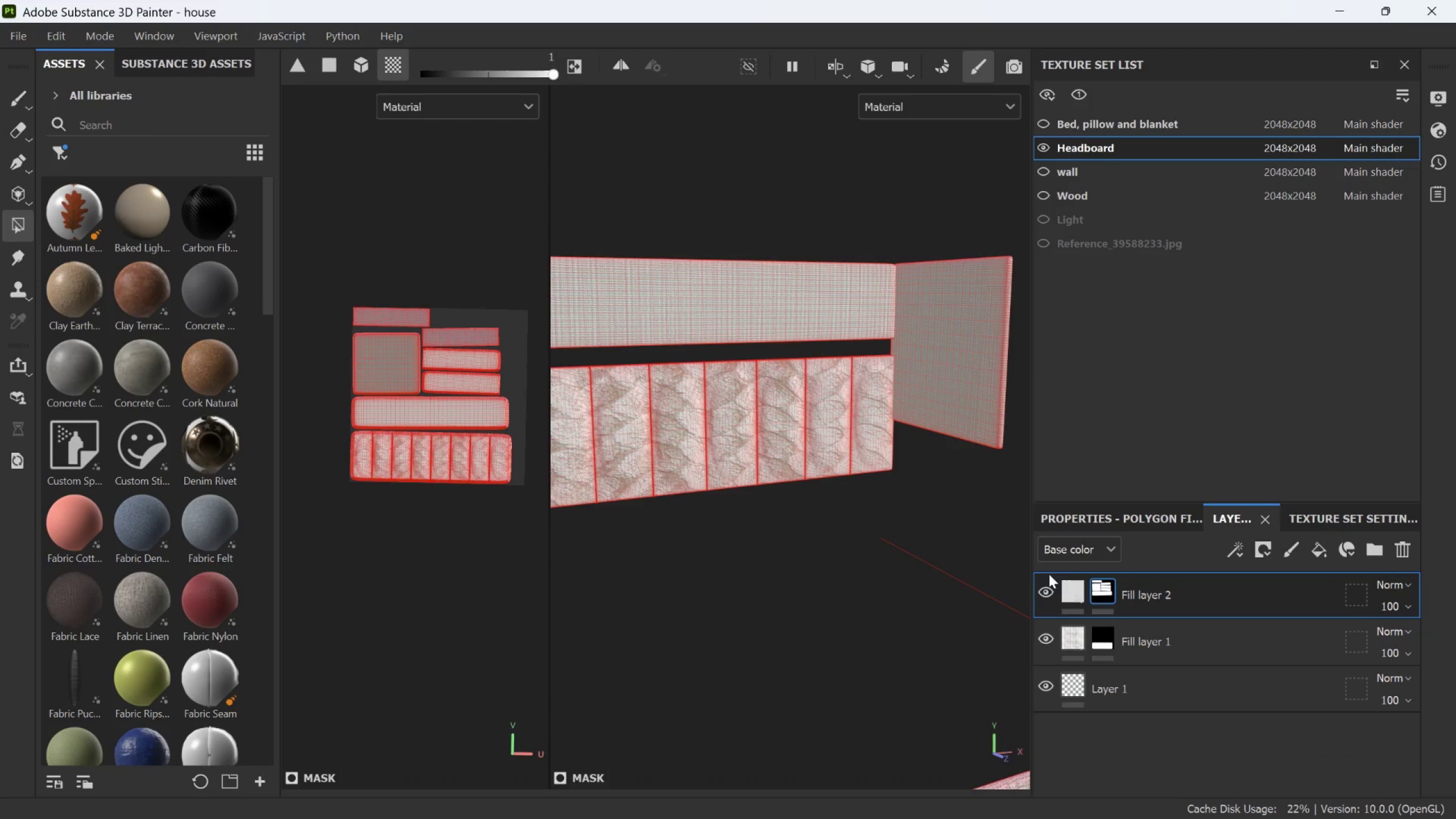 
left_click([1064, 585])
 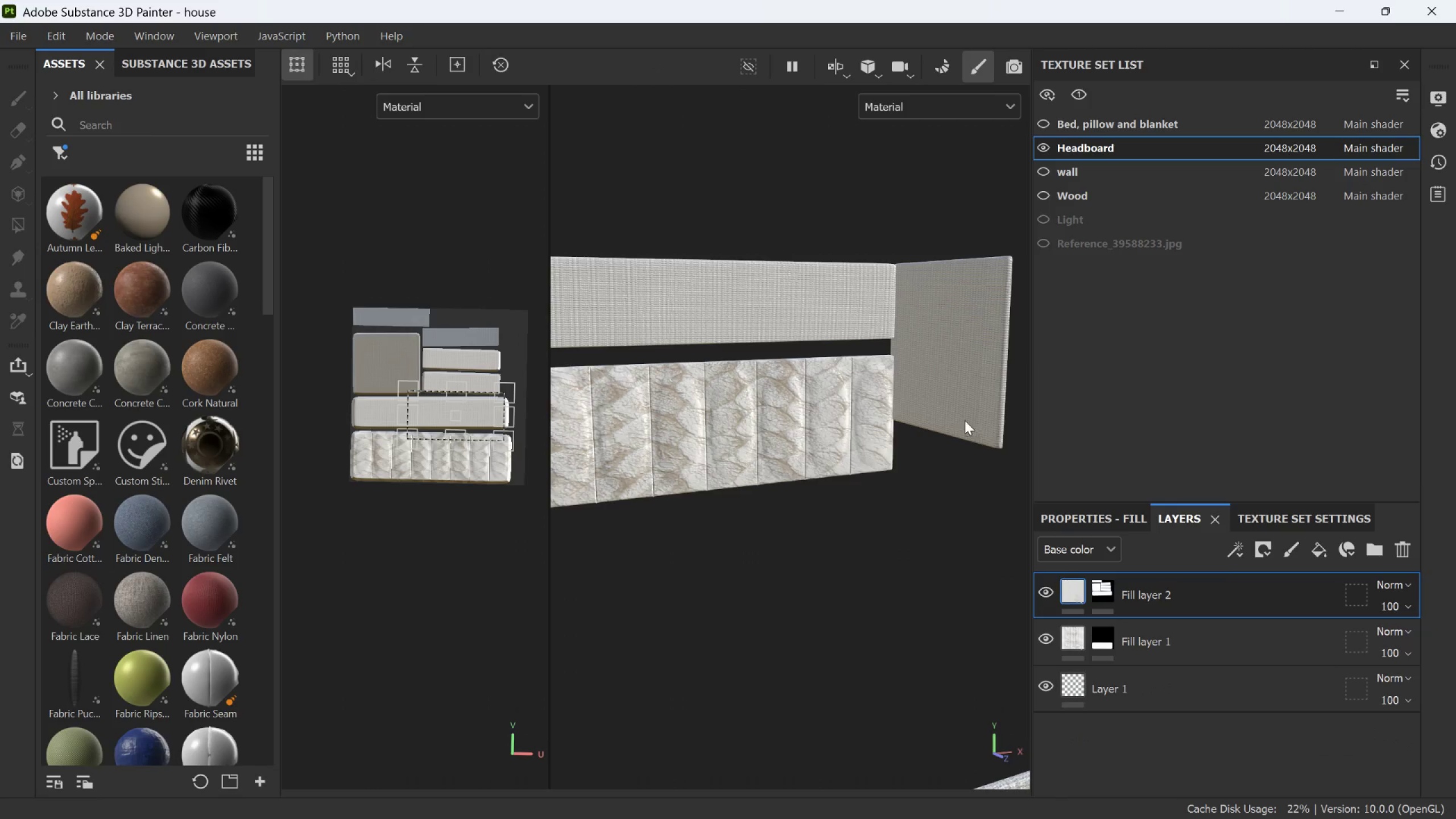 
scroll: coordinate [721, 226], scroll_direction: up, amount: 17.0
 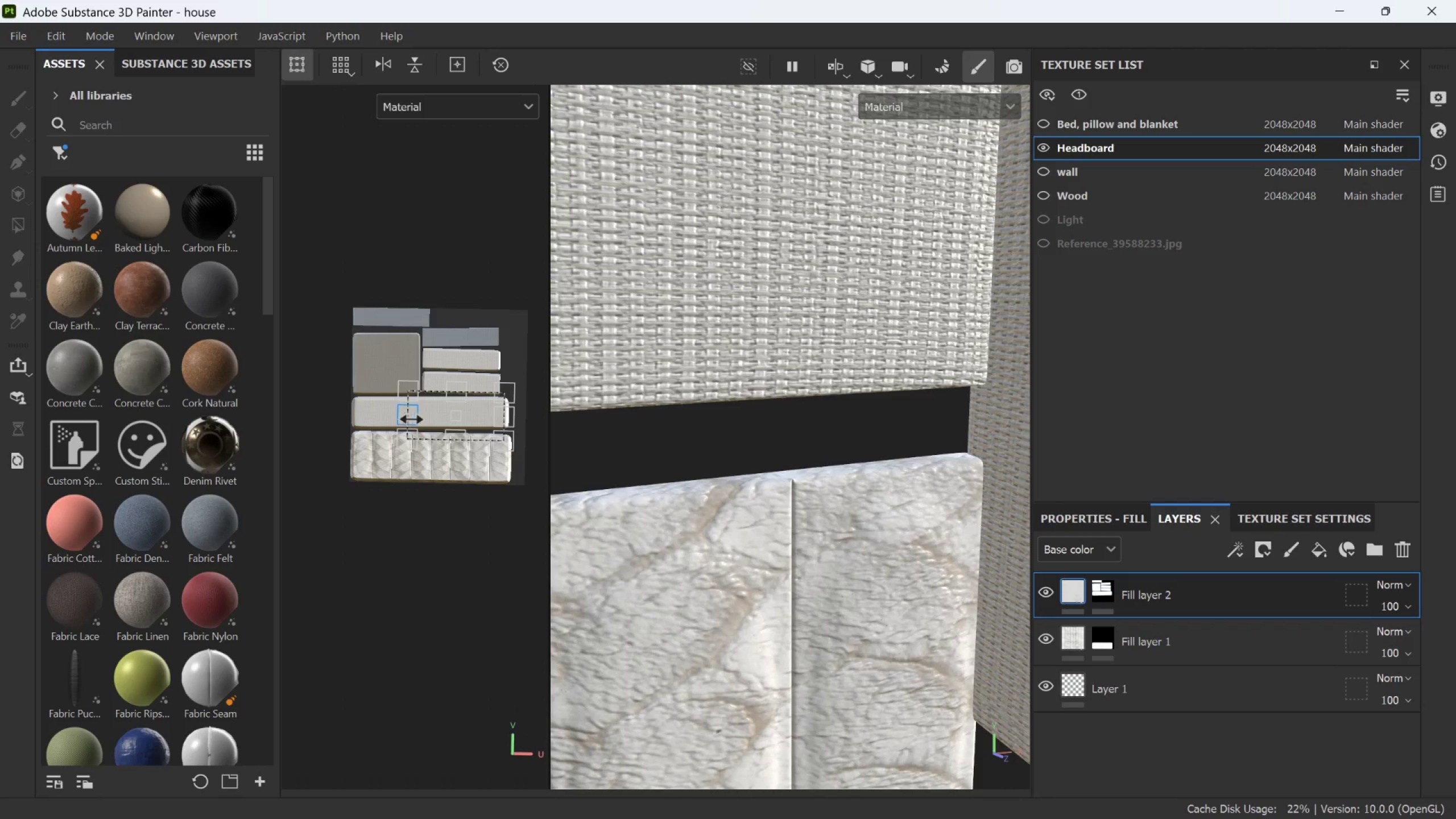 
left_click_drag(start_coordinate=[411, 419], to_coordinate=[427, 423])
 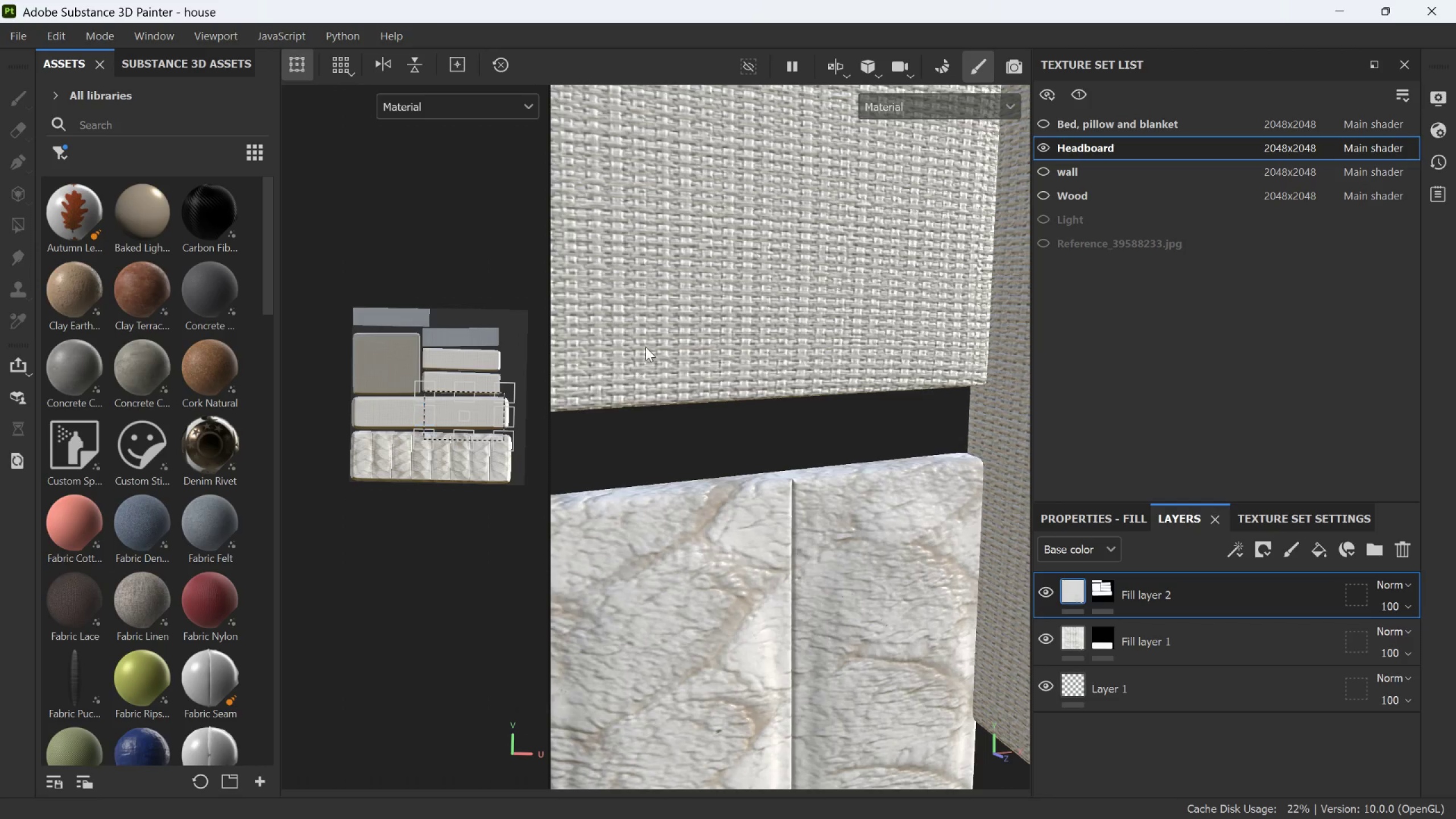 
scroll: coordinate [944, 325], scroll_direction: down, amount: 9.0
 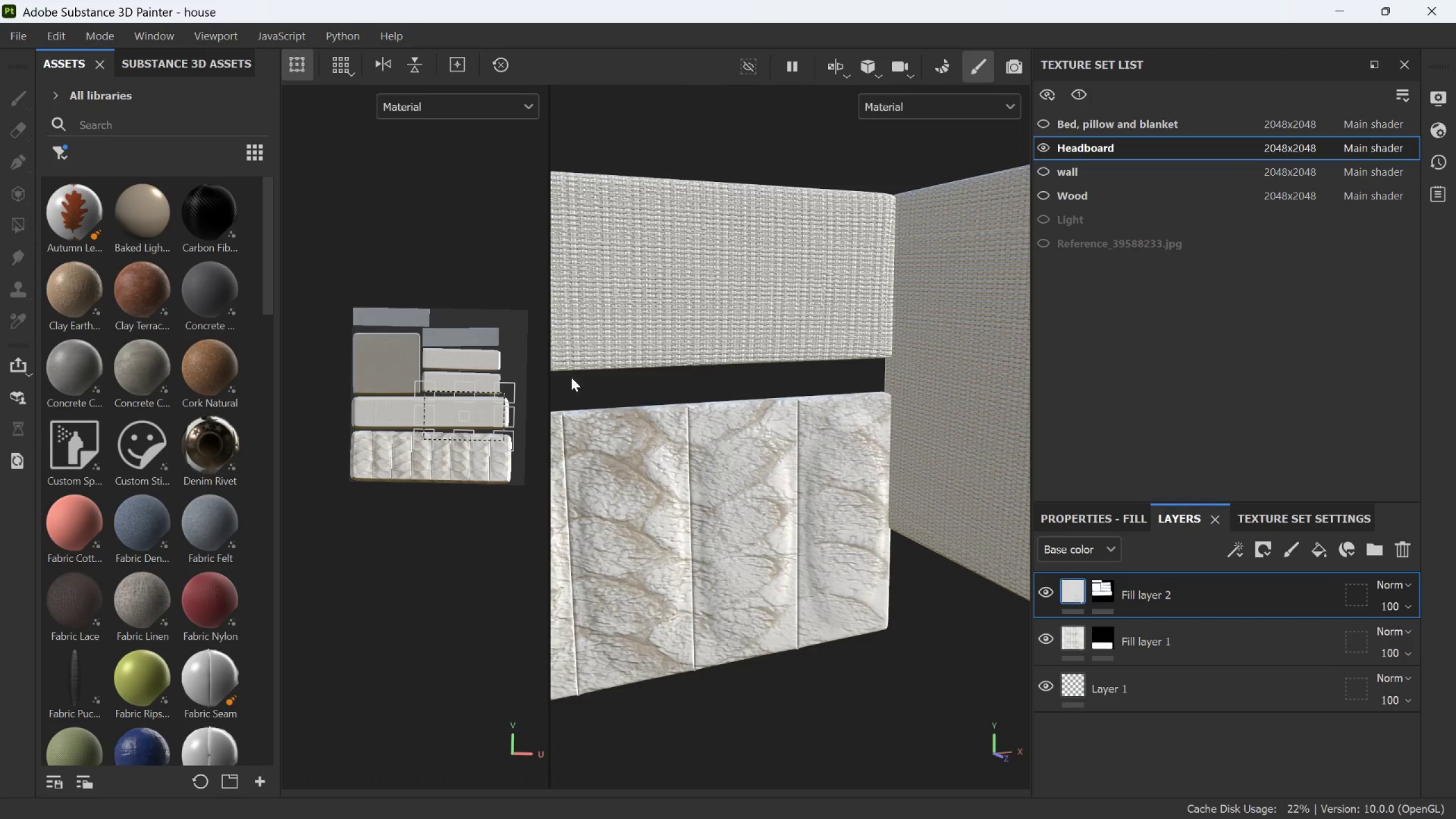 
scroll: coordinate [528, 441], scroll_direction: up, amount: 7.0
 